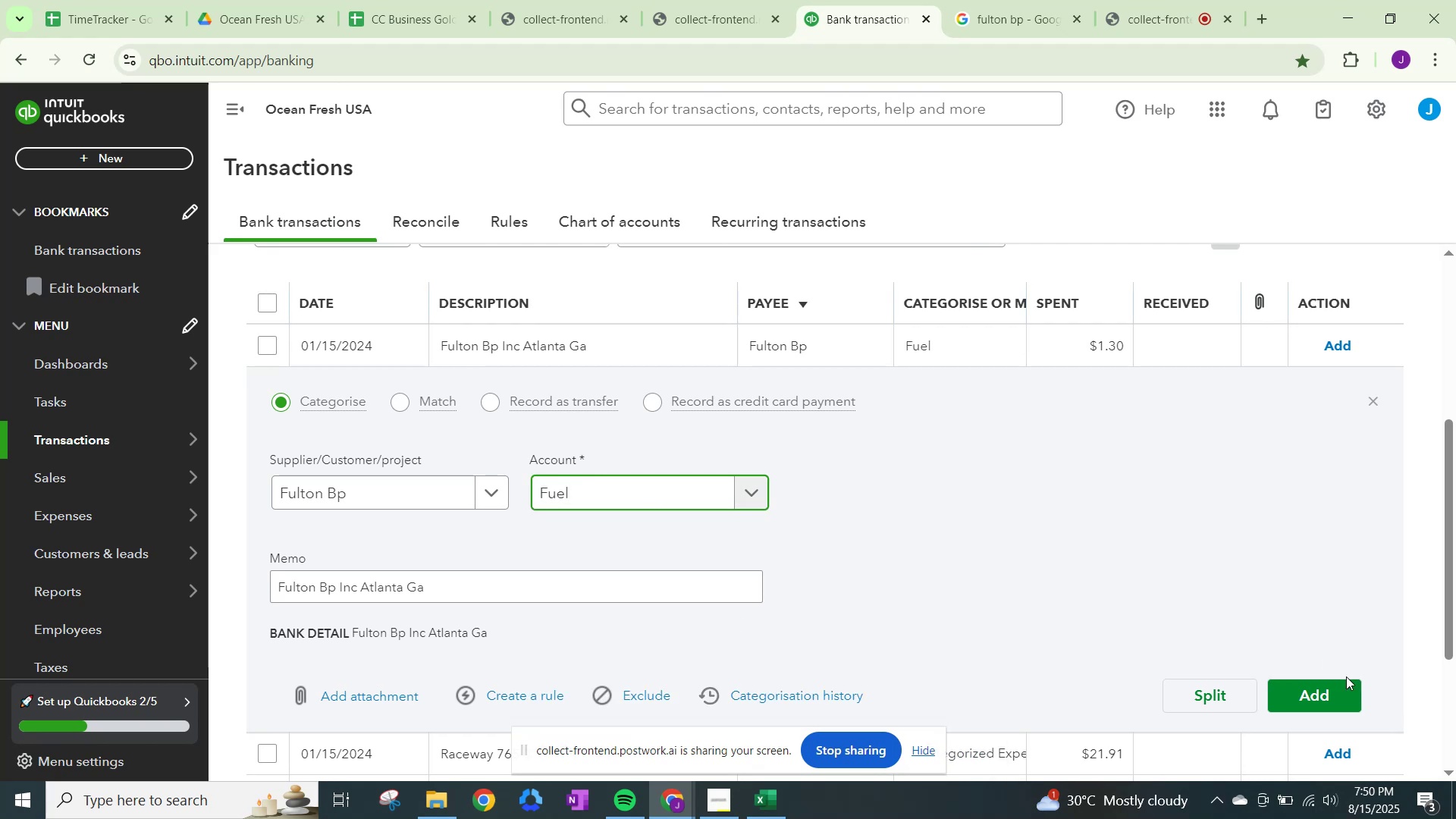 
left_click([1331, 687])
 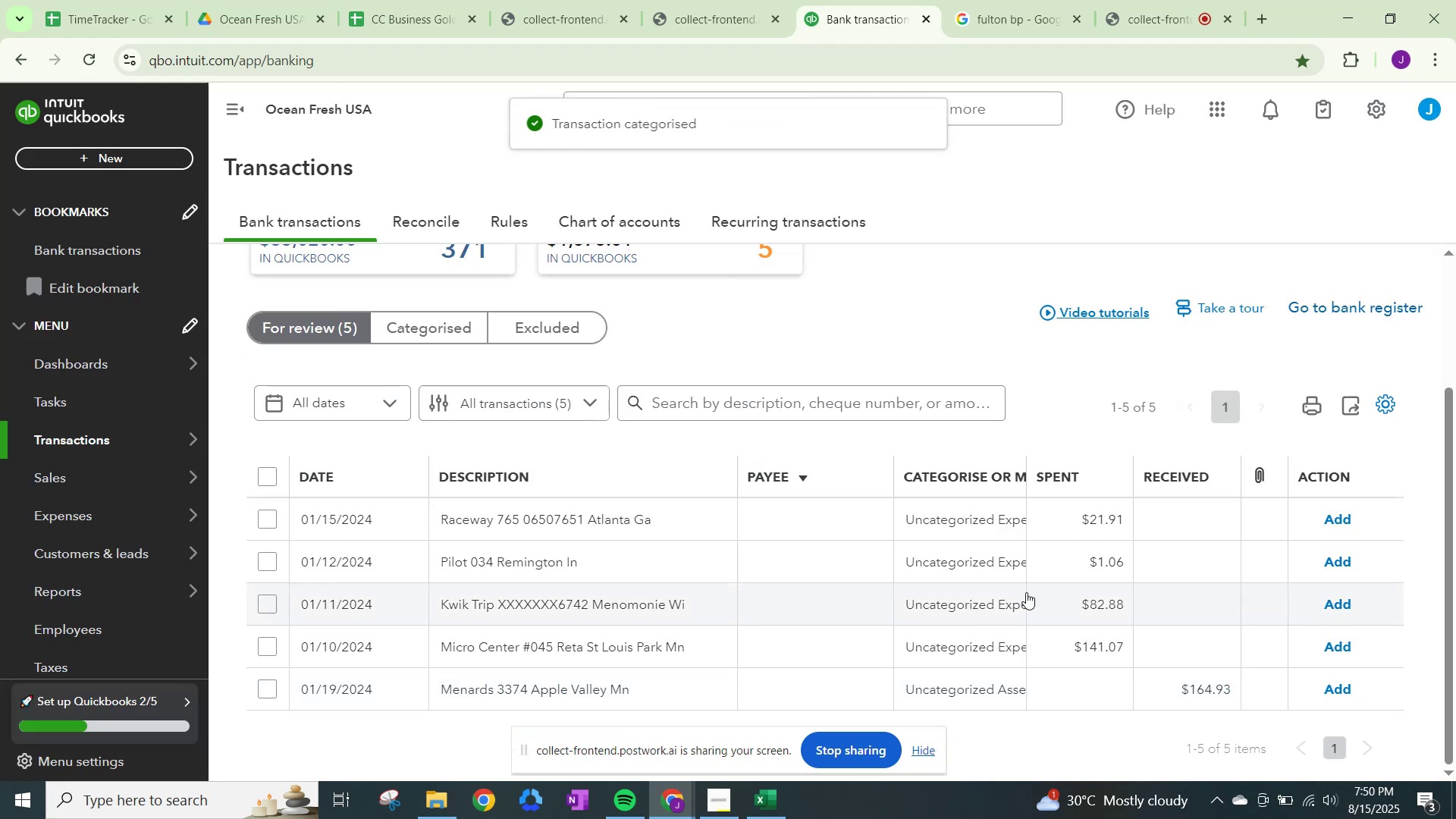 
scroll: coordinate [973, 563], scroll_direction: down, amount: 1.0
 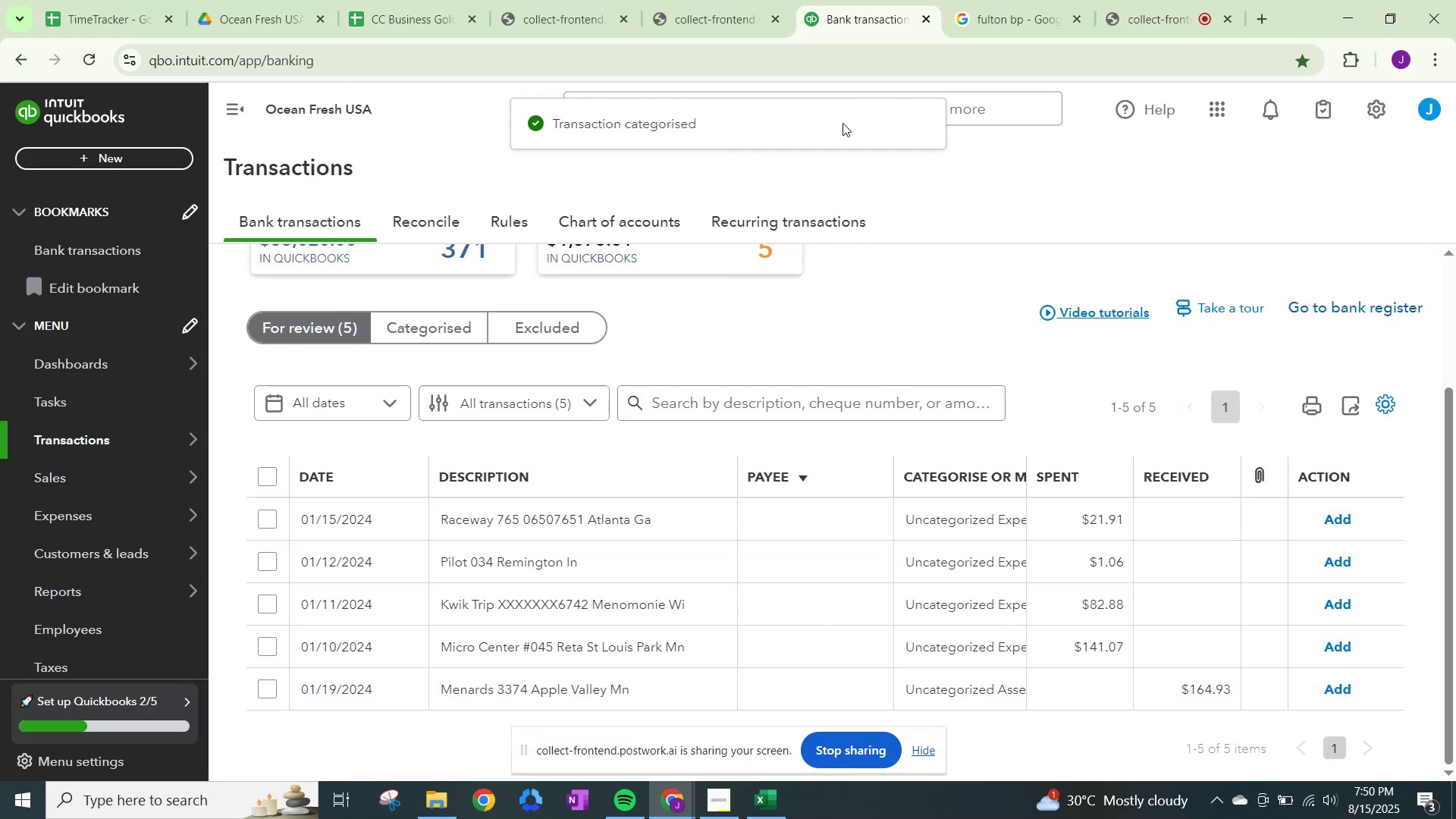 
left_click([1015, 0])
 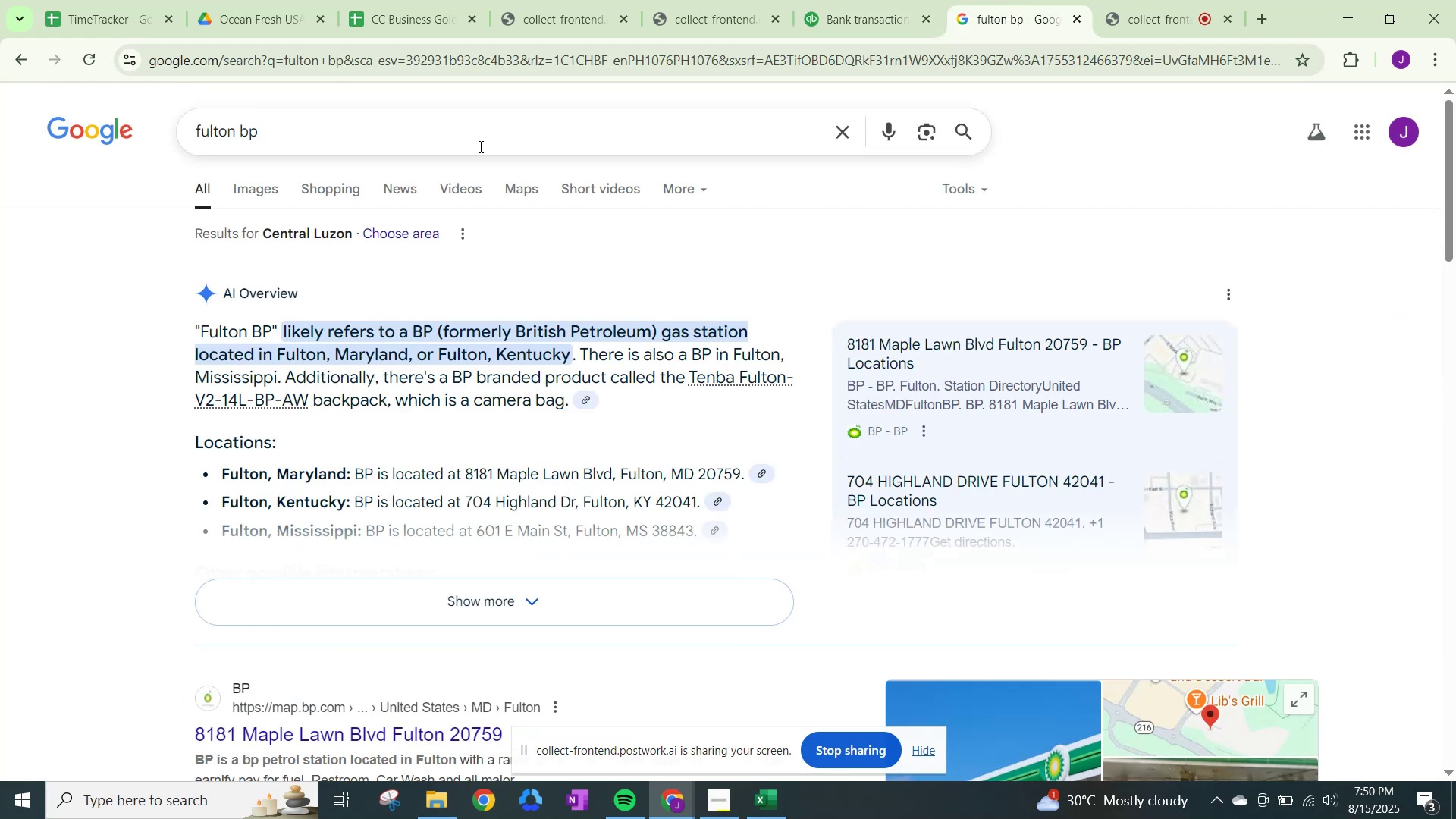 
left_click_drag(start_coordinate=[460, 146], to_coordinate=[0, 67])
 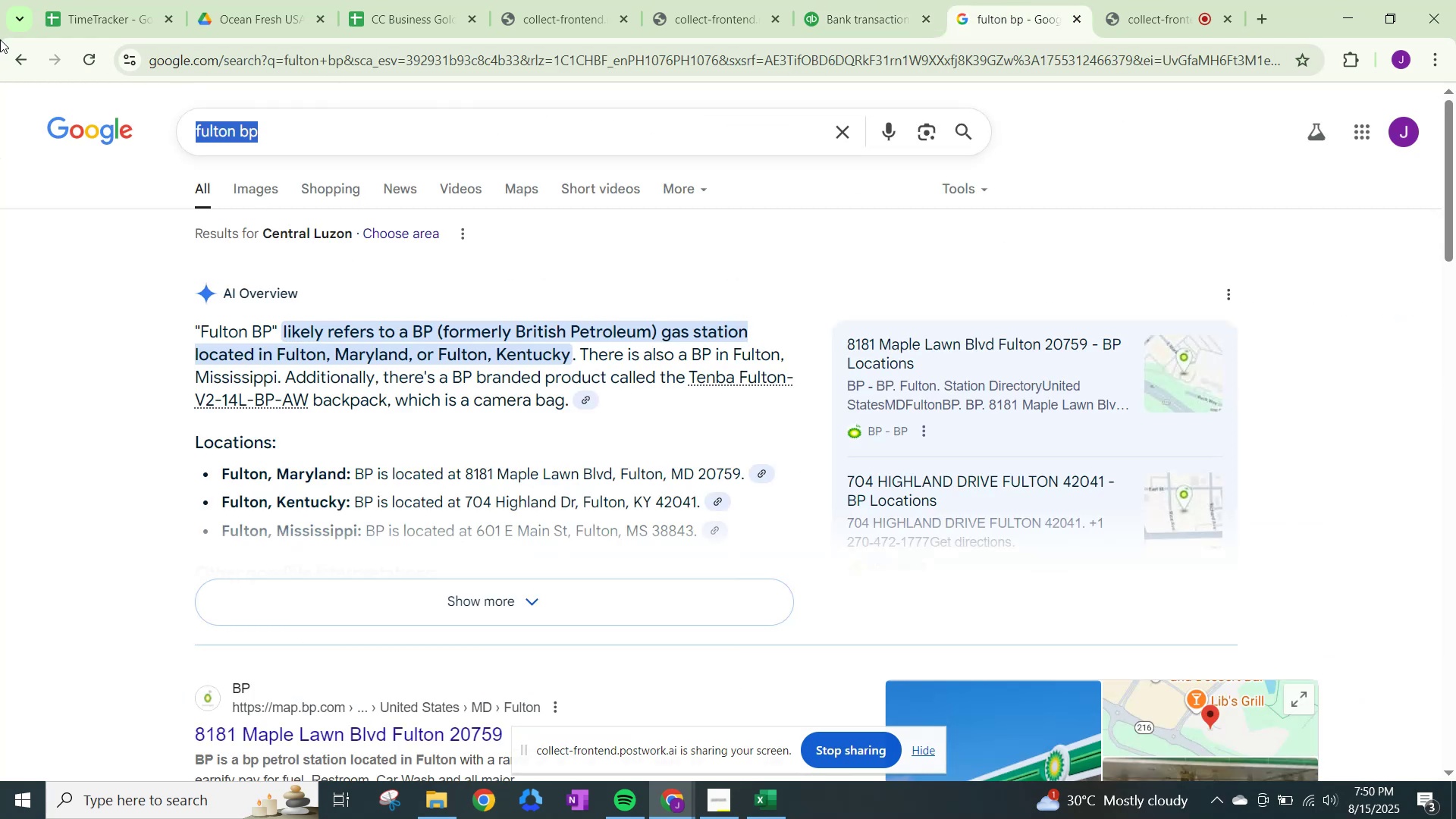 
type(raceway)
 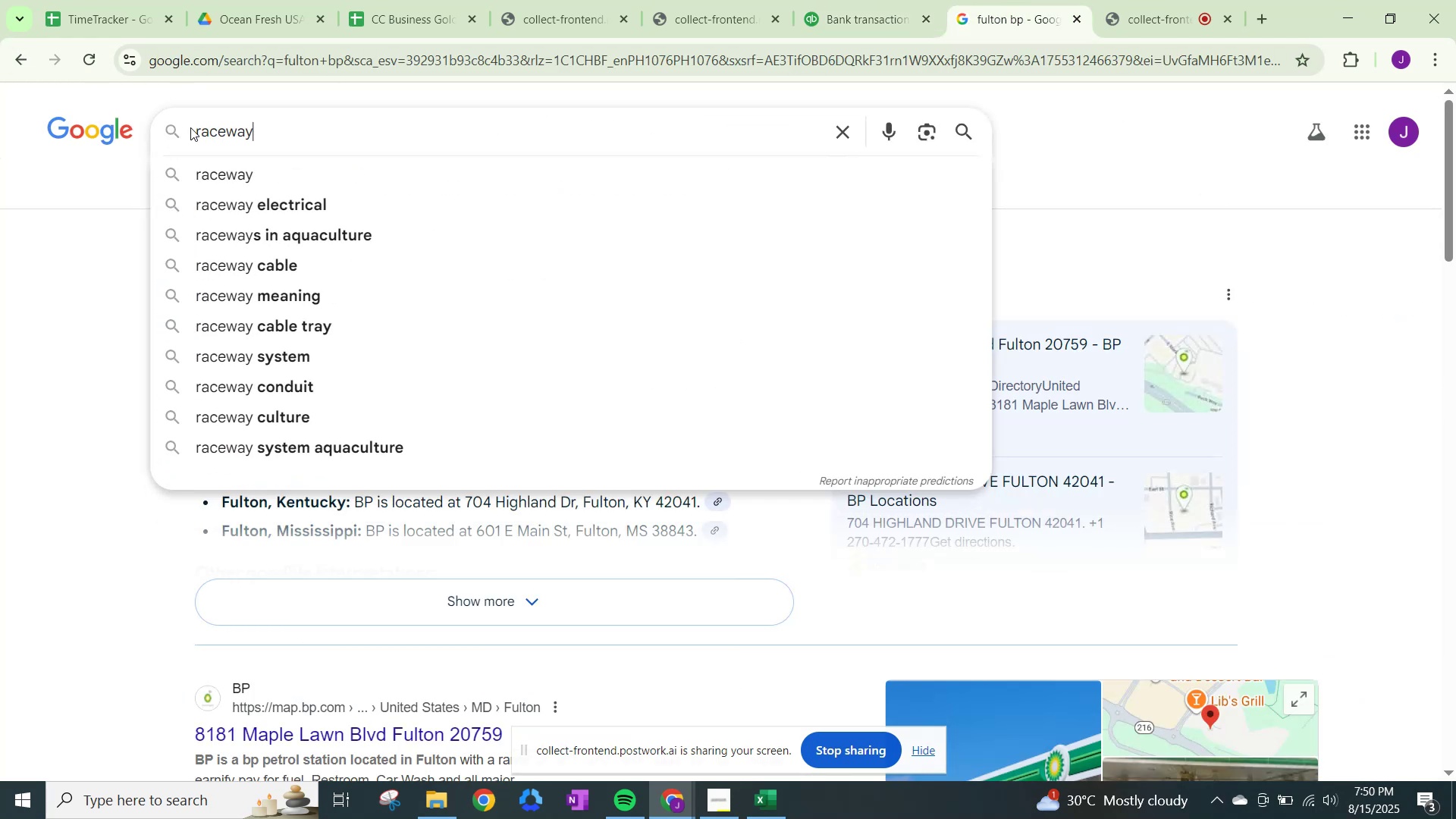 
left_click([206, 179])
 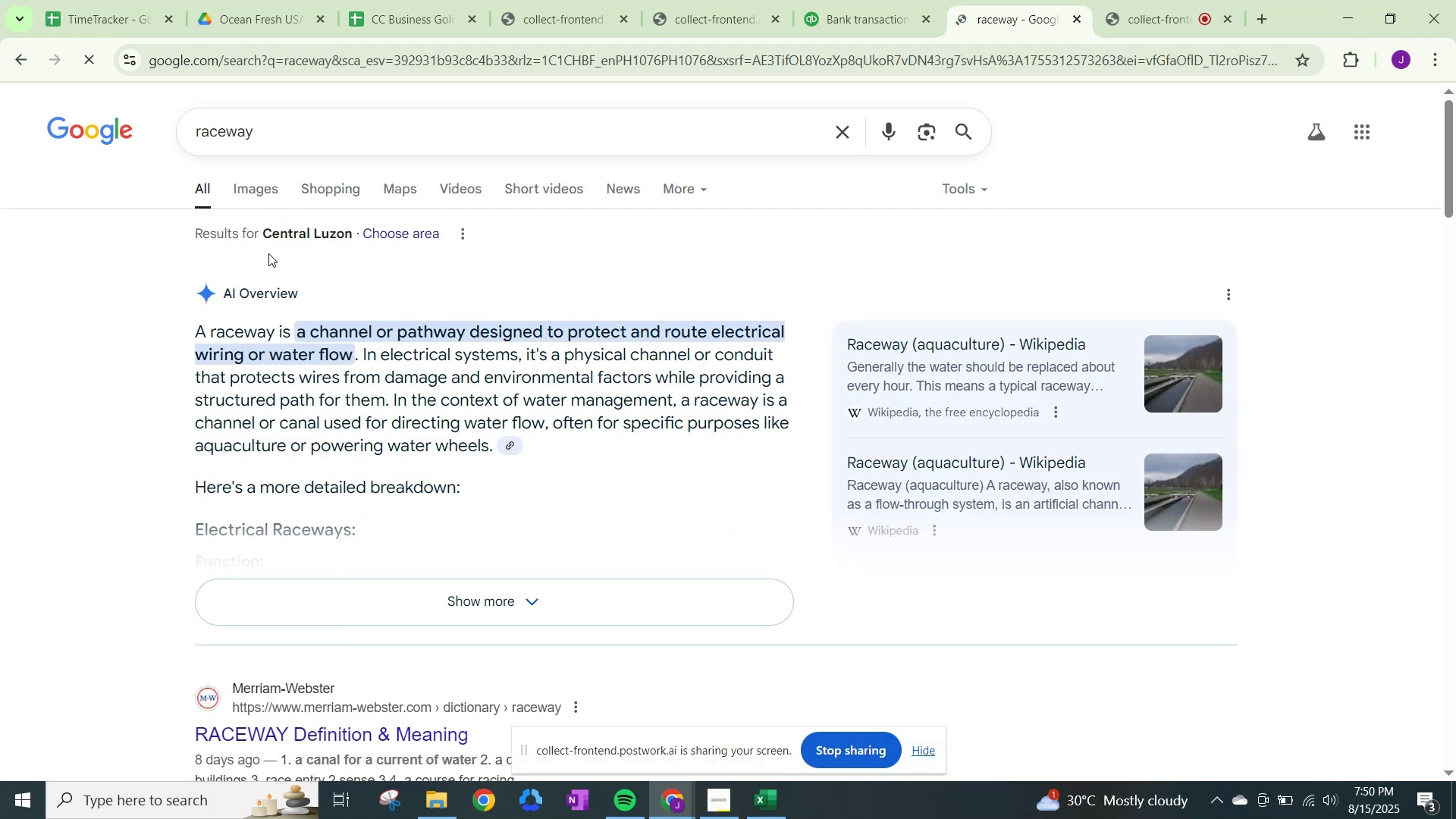 
wait(8.9)
 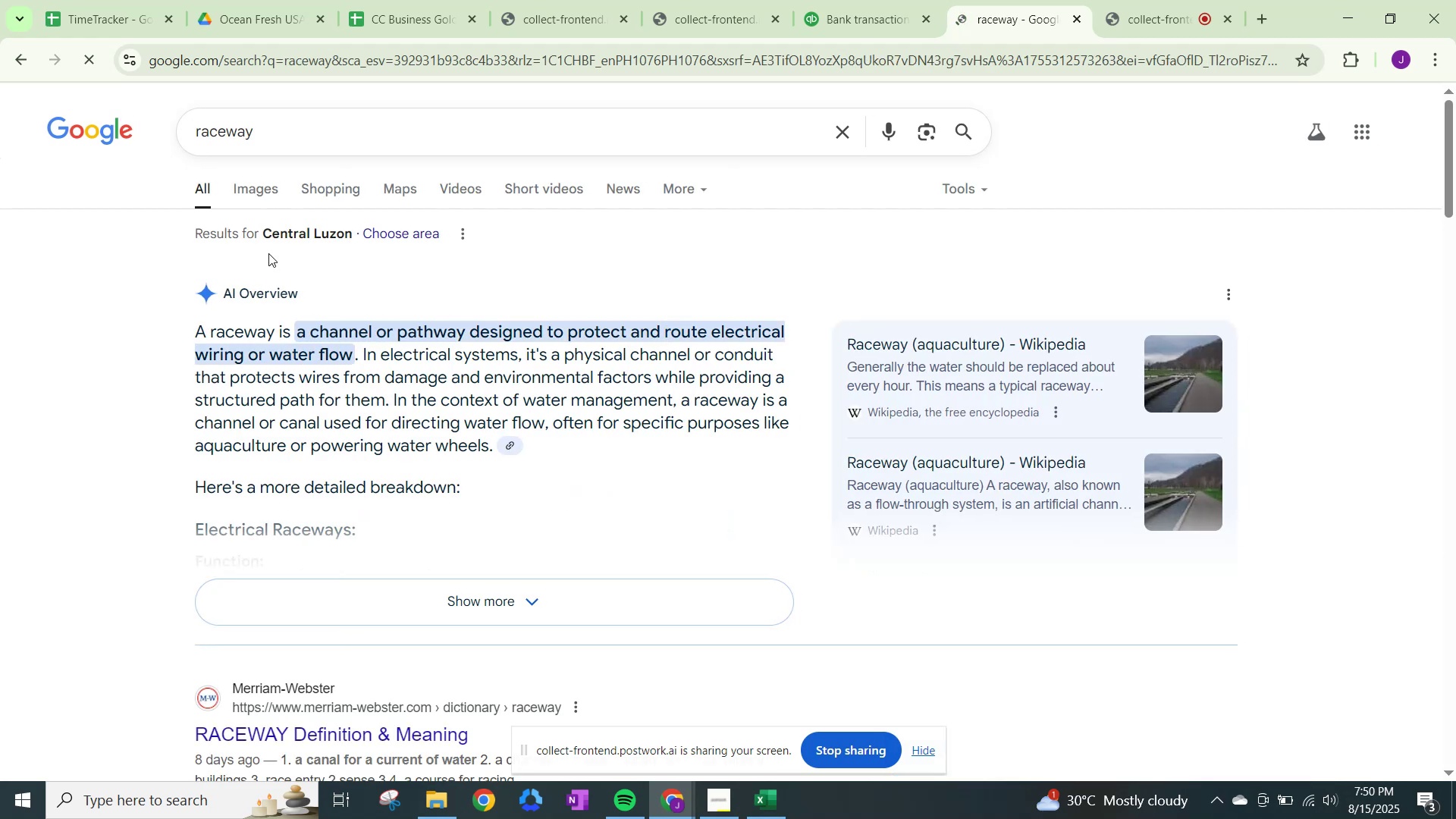 
left_click([856, 5])
 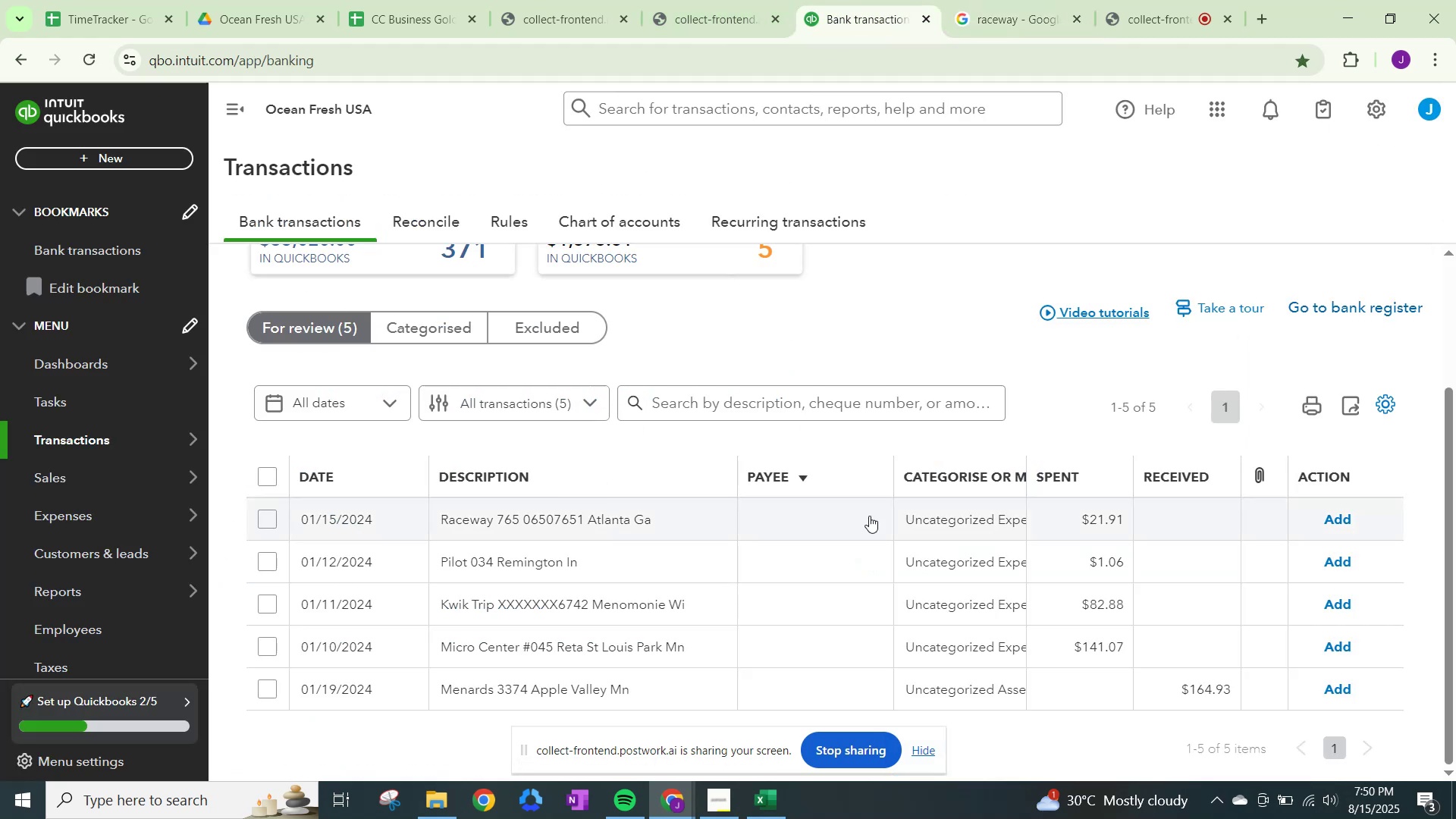 
left_click([952, 503])
 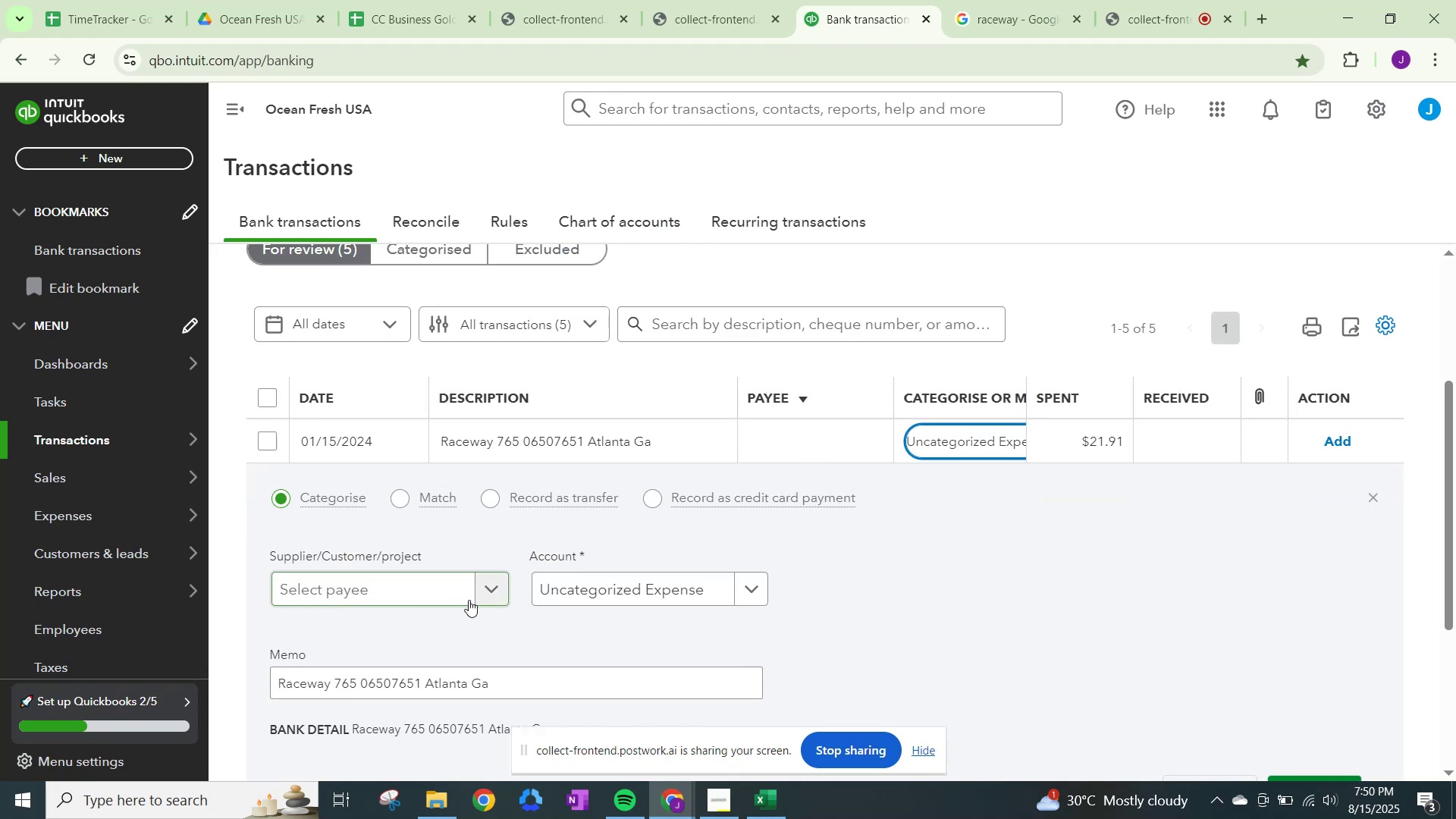 
left_click([478, 597])
 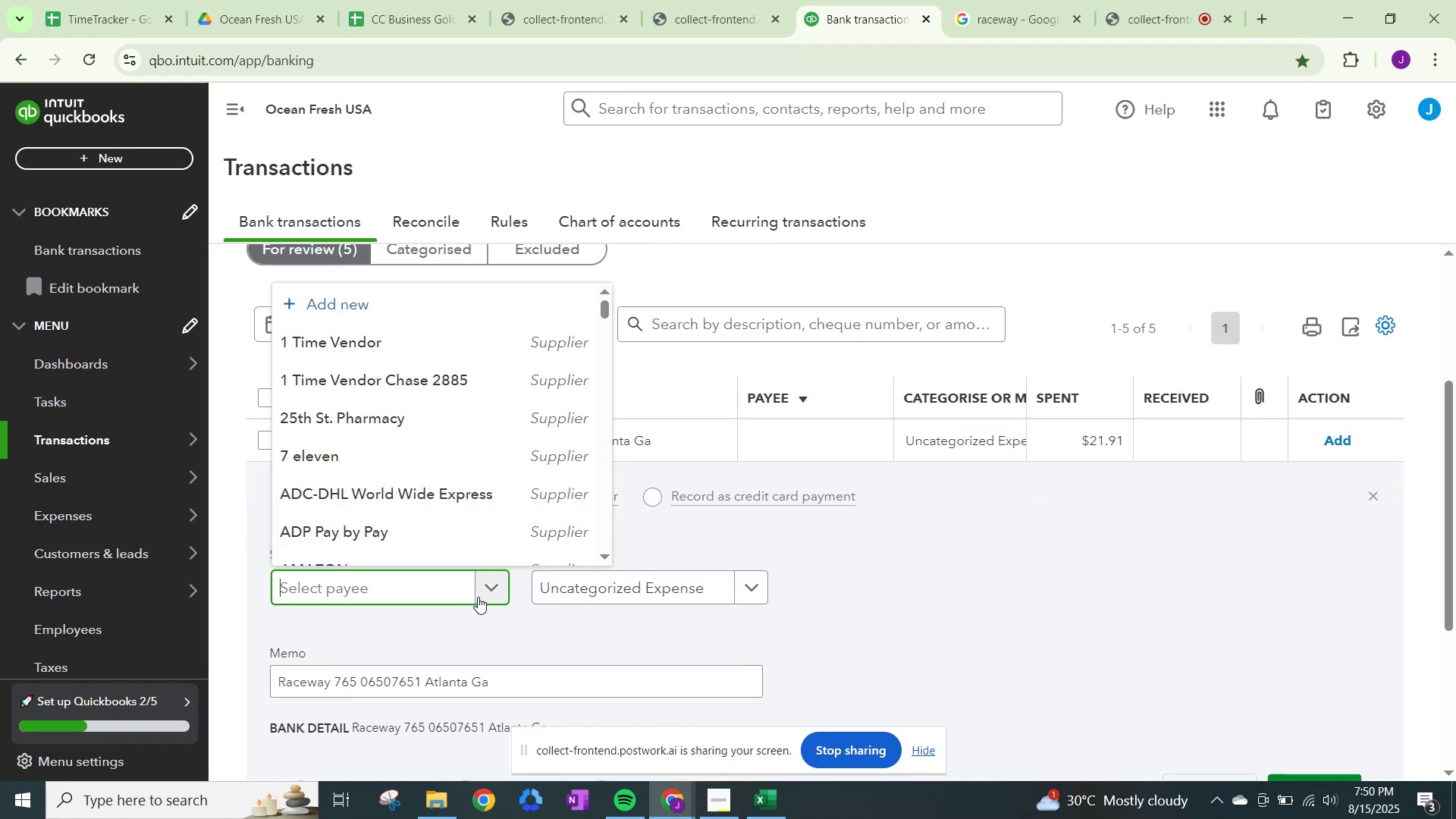 
type(Raceway)
 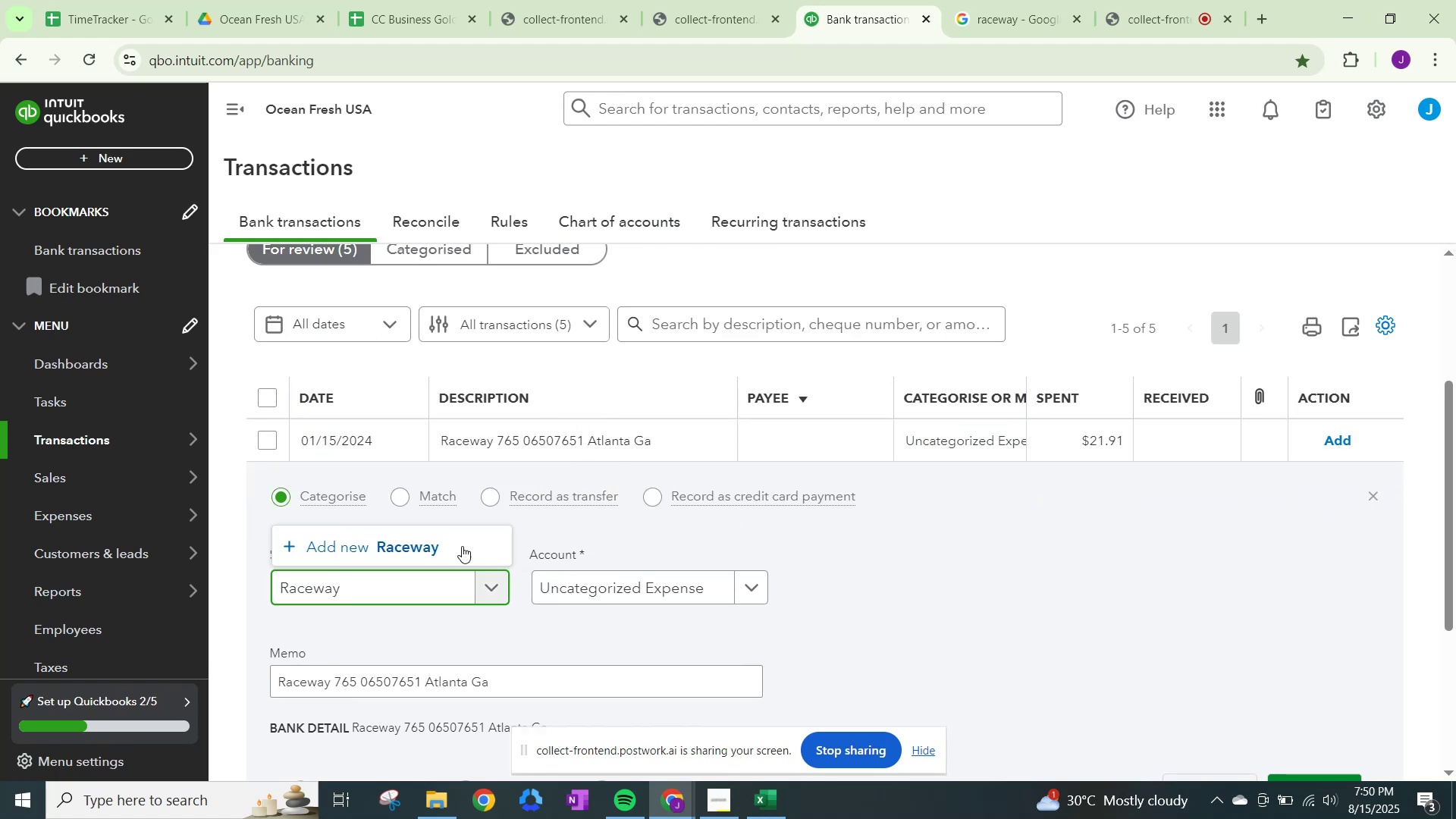 
left_click([461, 546])
 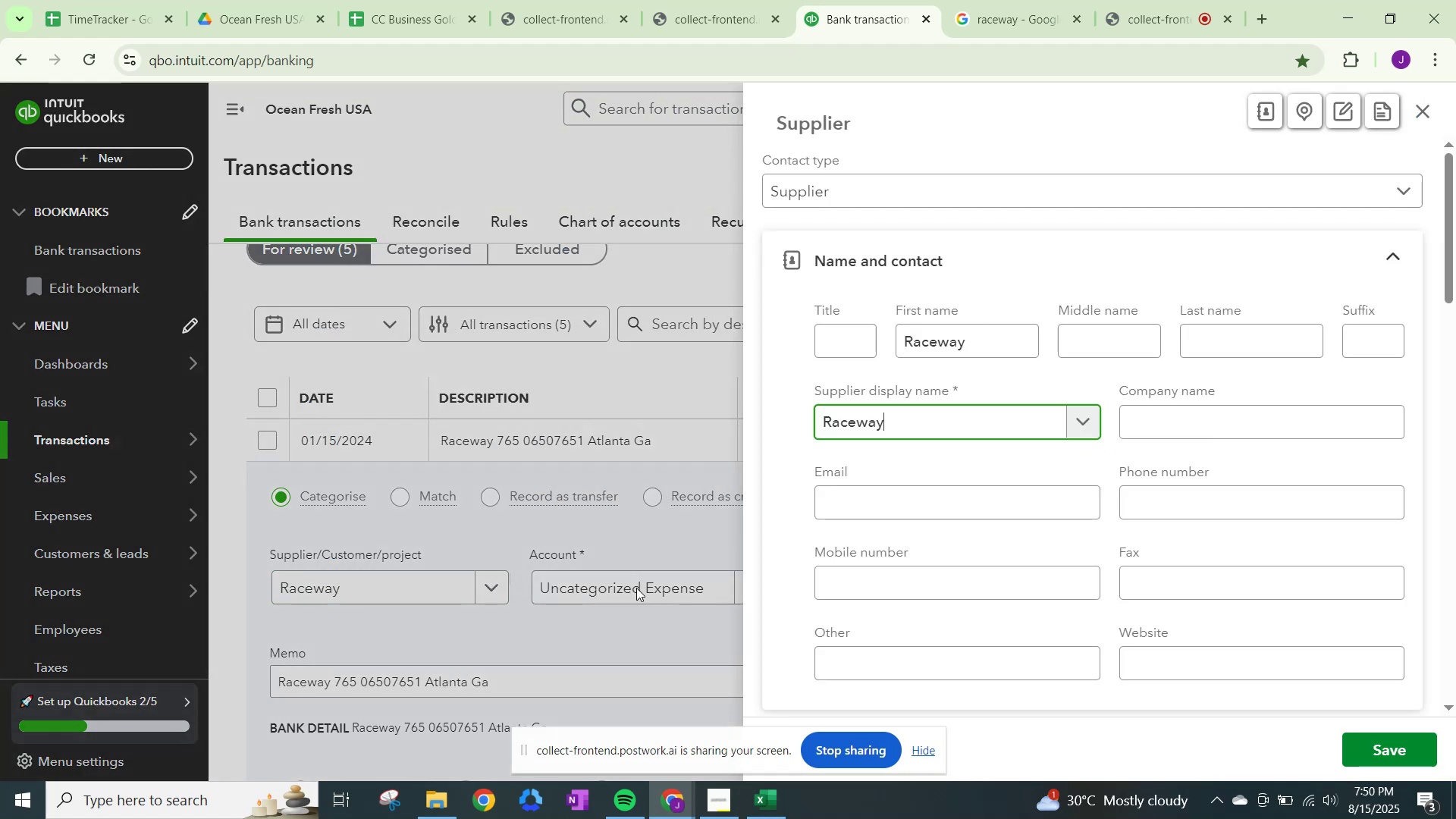 
scroll: coordinate [894, 541], scroll_direction: down, amount: 12.0
 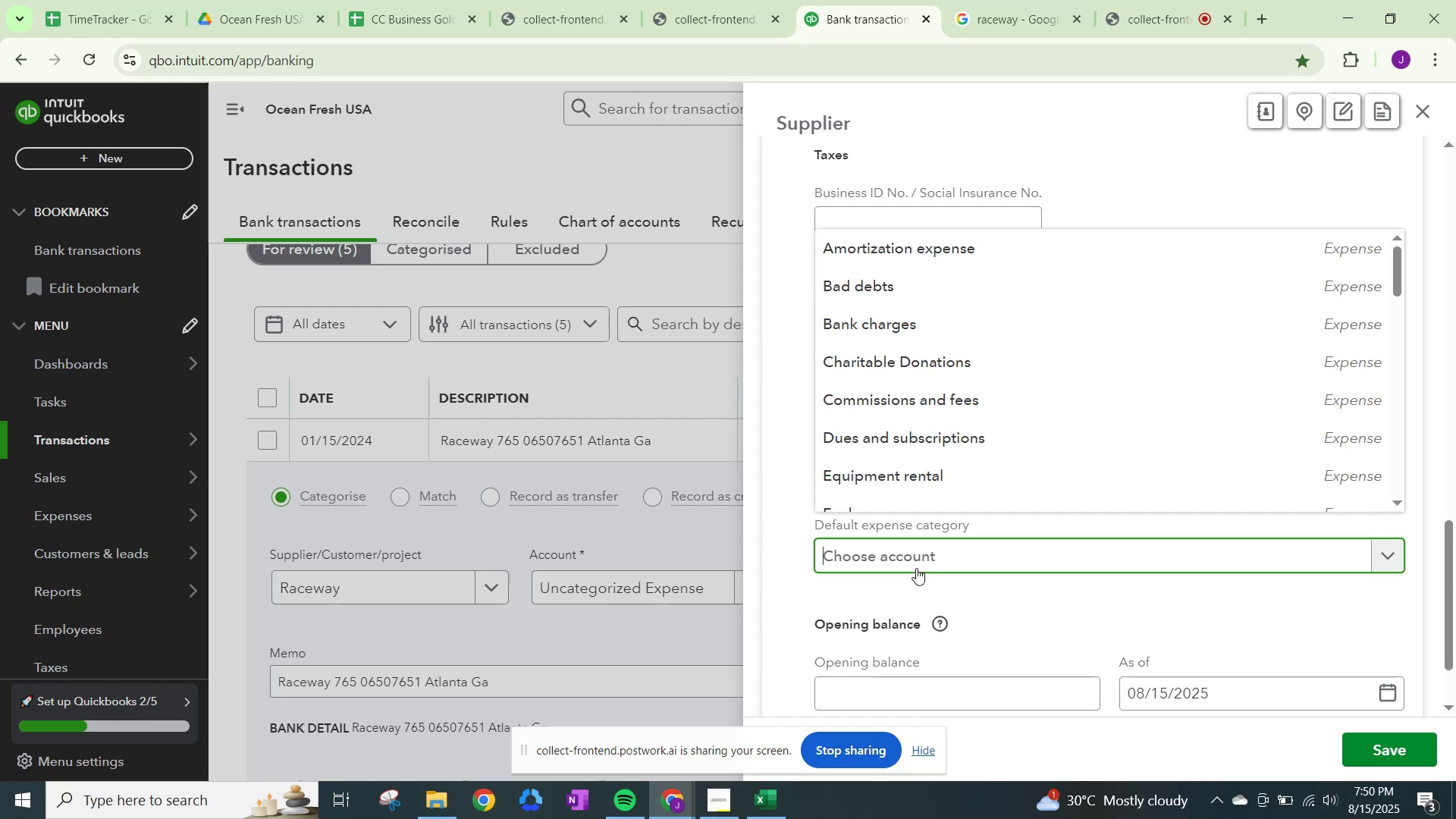 
type(reapi)
key(Backspace)
key(Backspace)
key(Backspace)
type(pari)
key(Backspace)
key(Backspace)
key(Backspace)
type(ir)
key(Backspace)
key(Backspace)
type(air)
 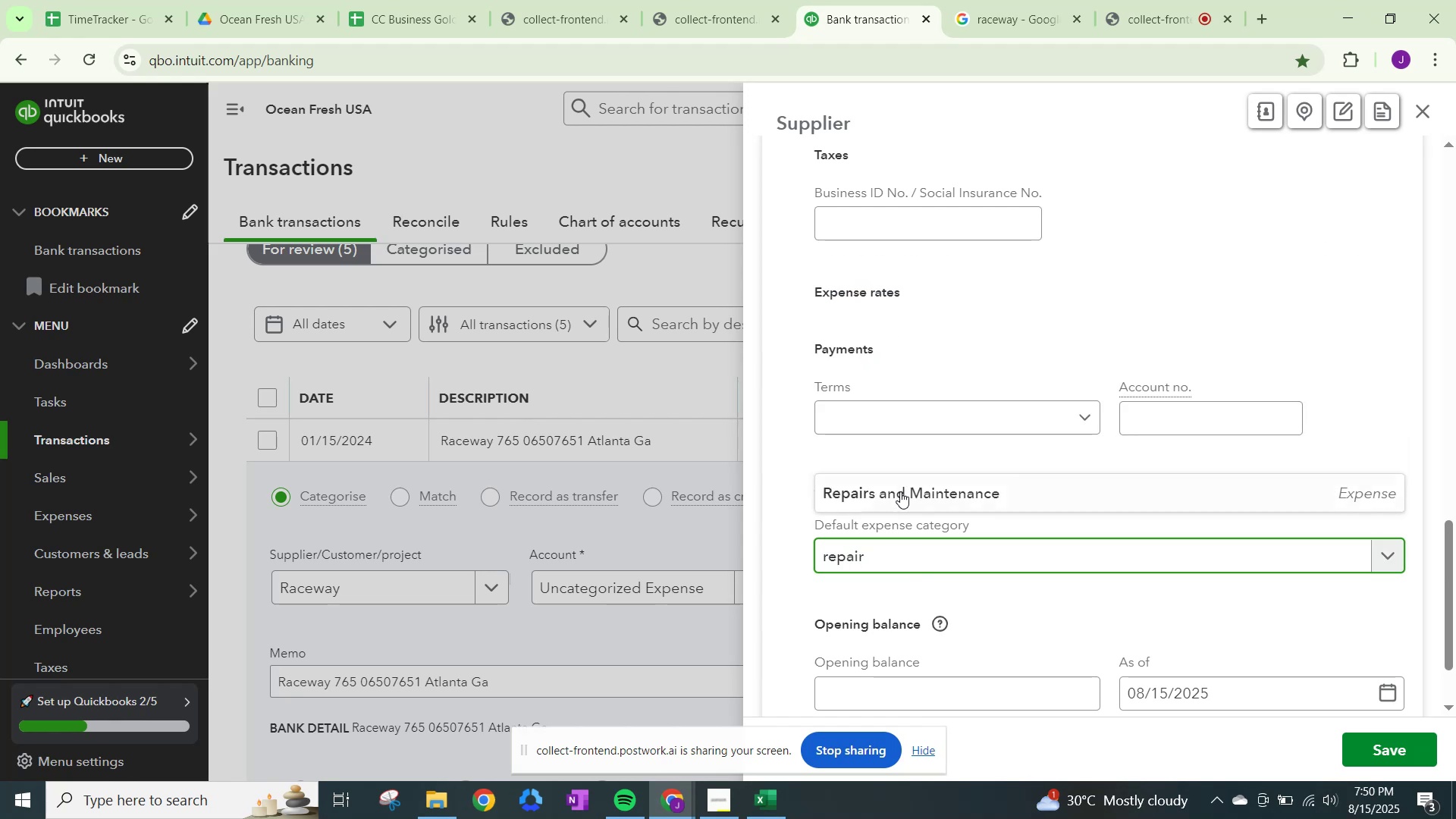 
left_click([902, 488])
 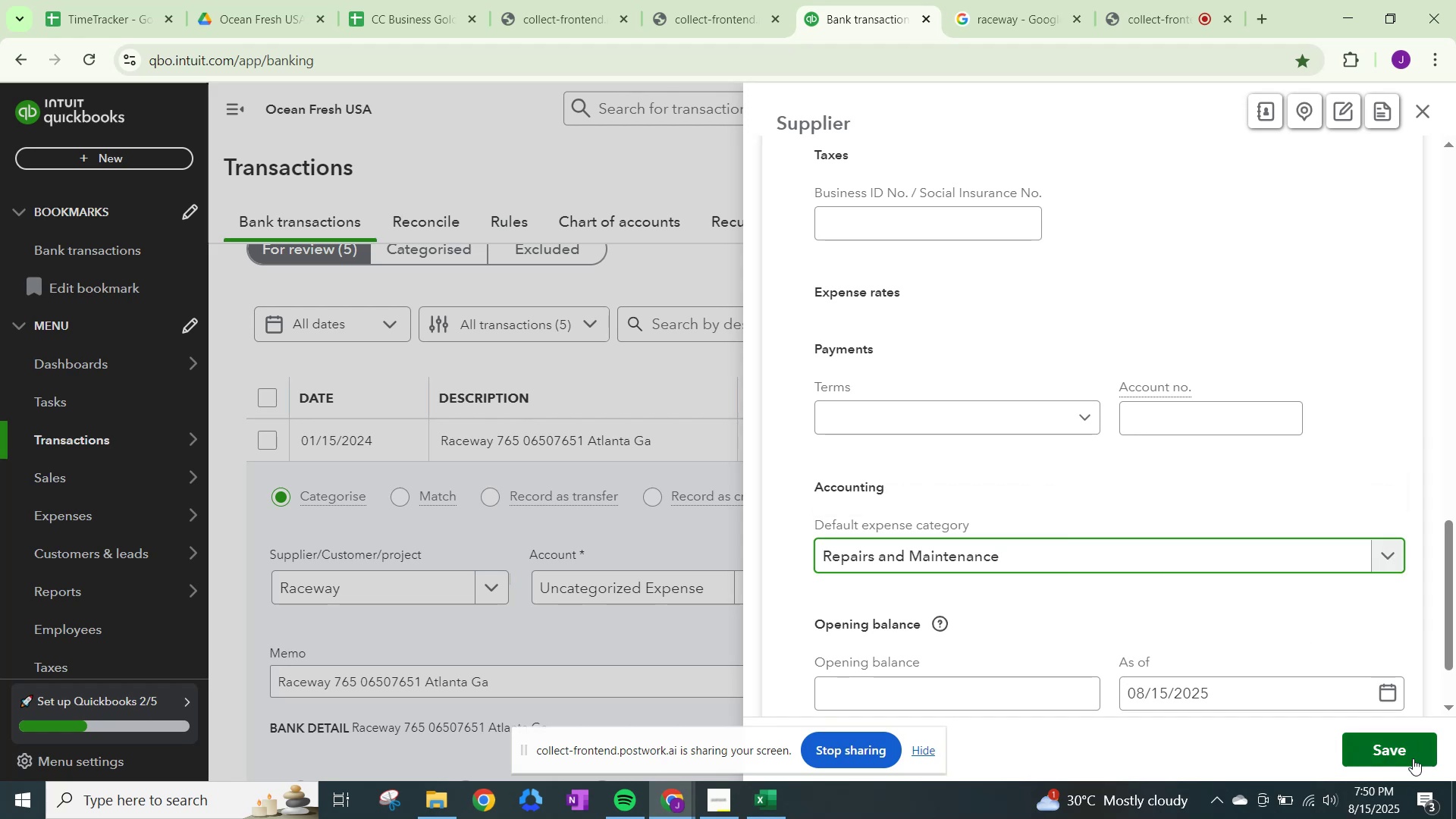 
left_click([1400, 752])
 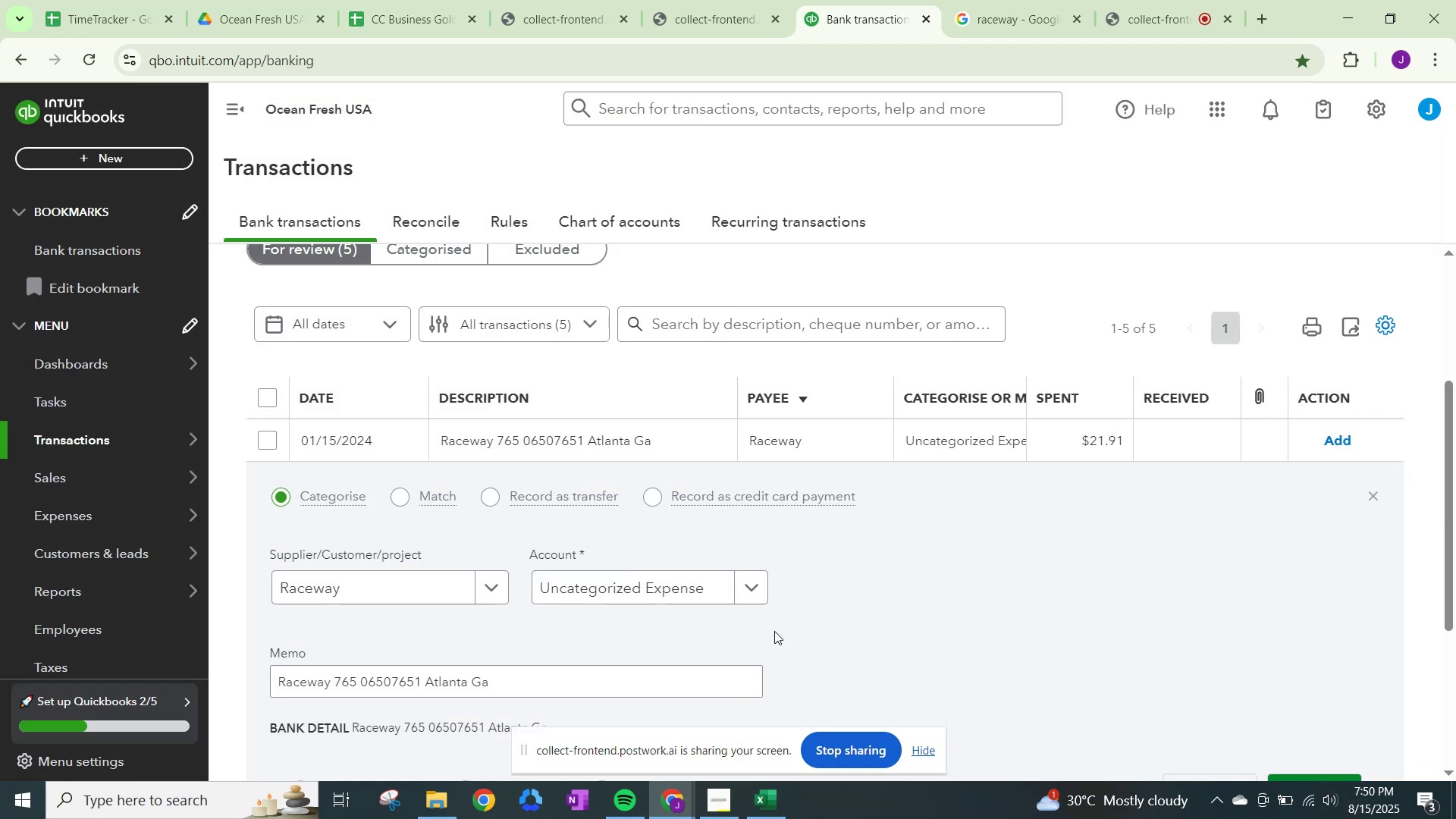 
left_click([653, 592])
 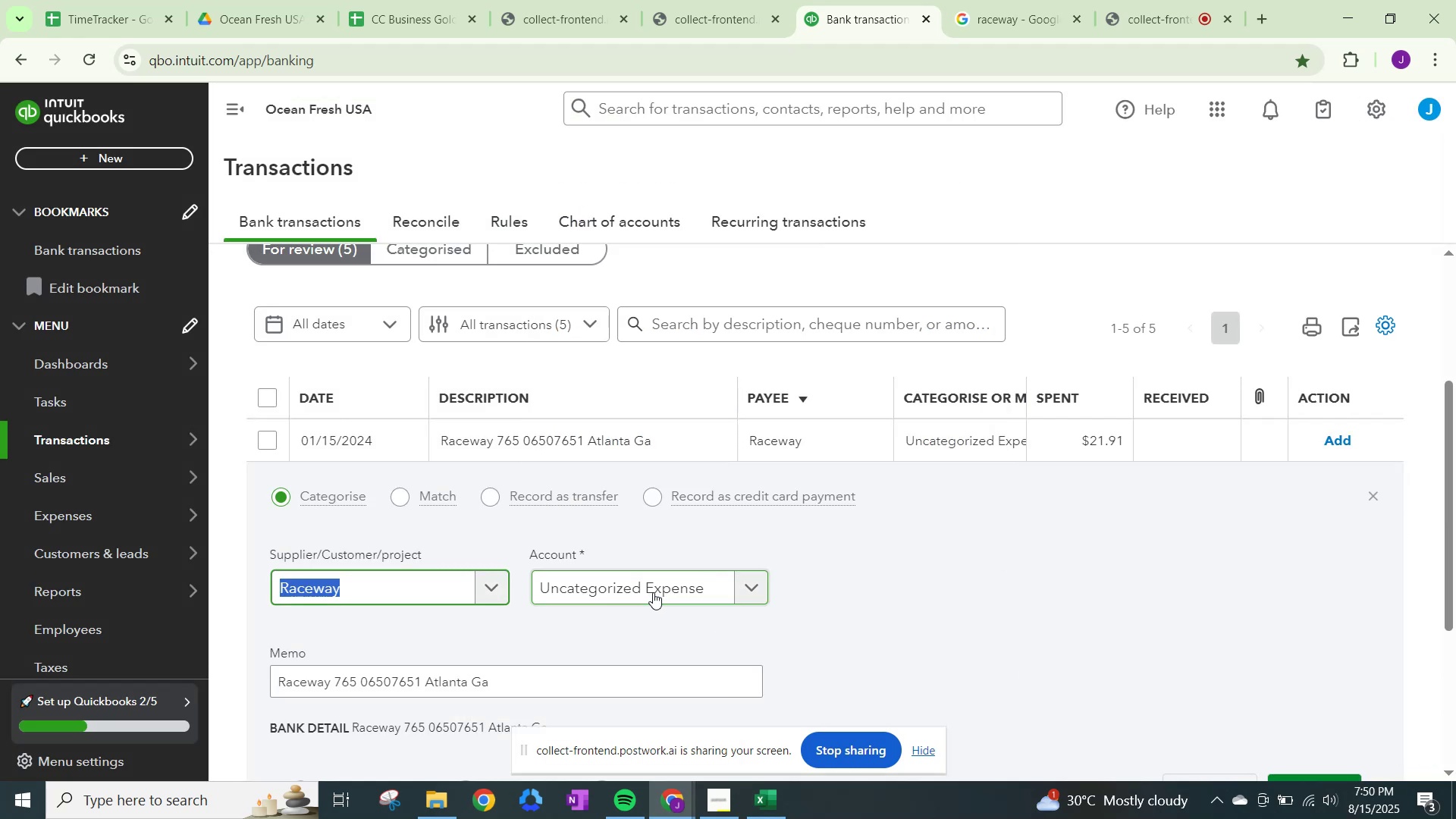 
type(repai)
 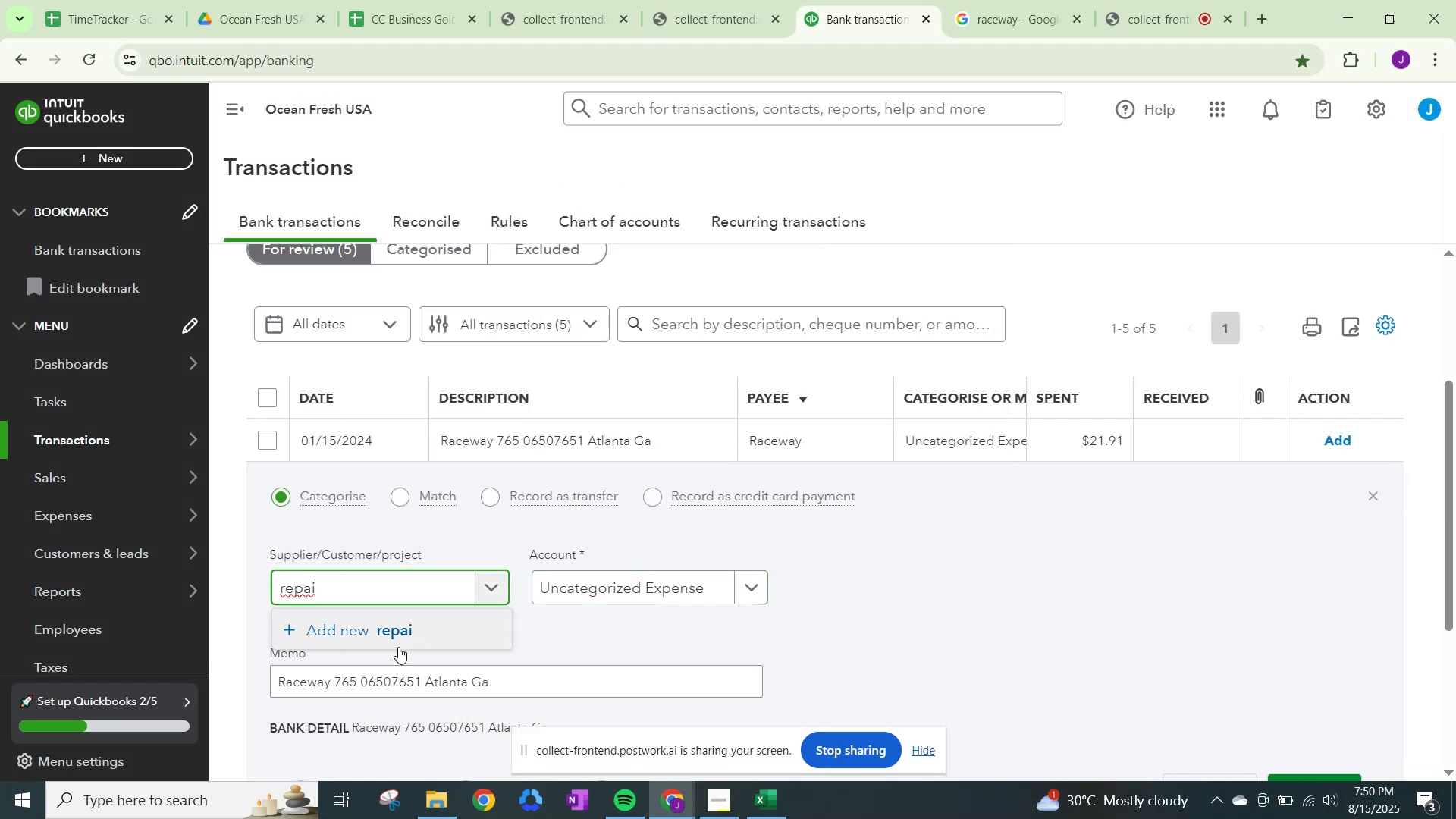 
left_click_drag(start_coordinate=[392, 598], to_coordinate=[256, 581])
 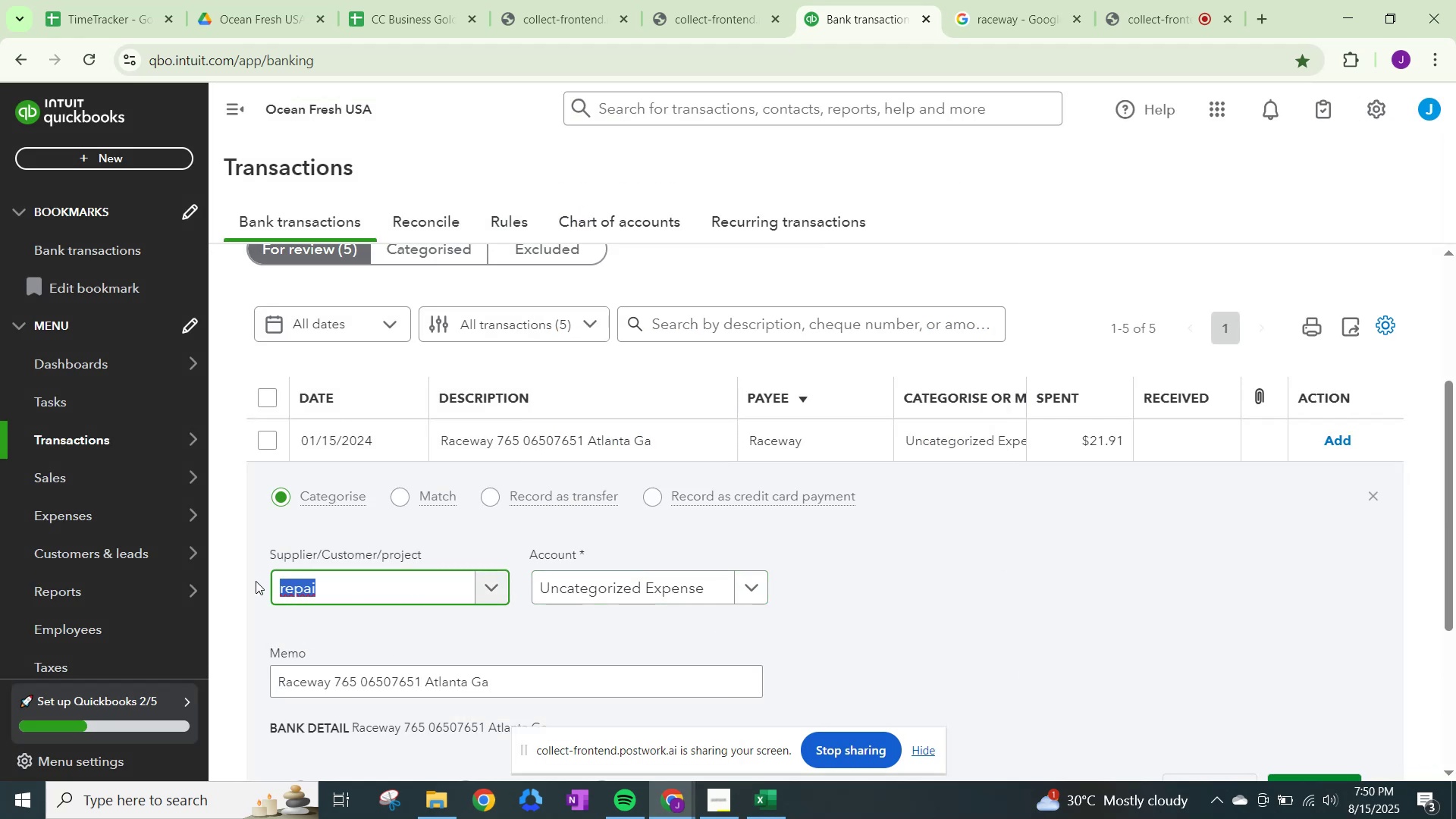 
type(race)
 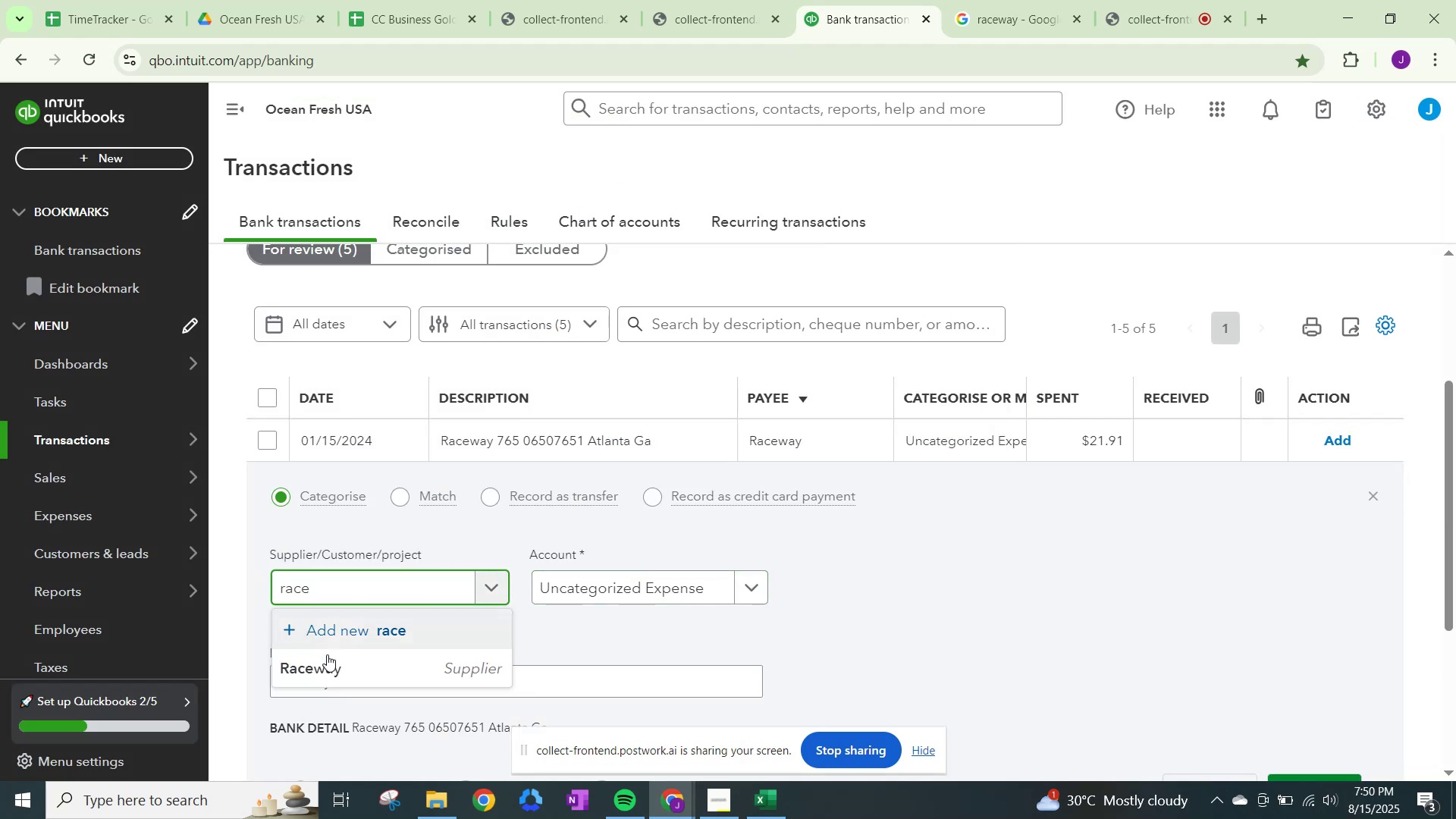 
left_click([330, 674])
 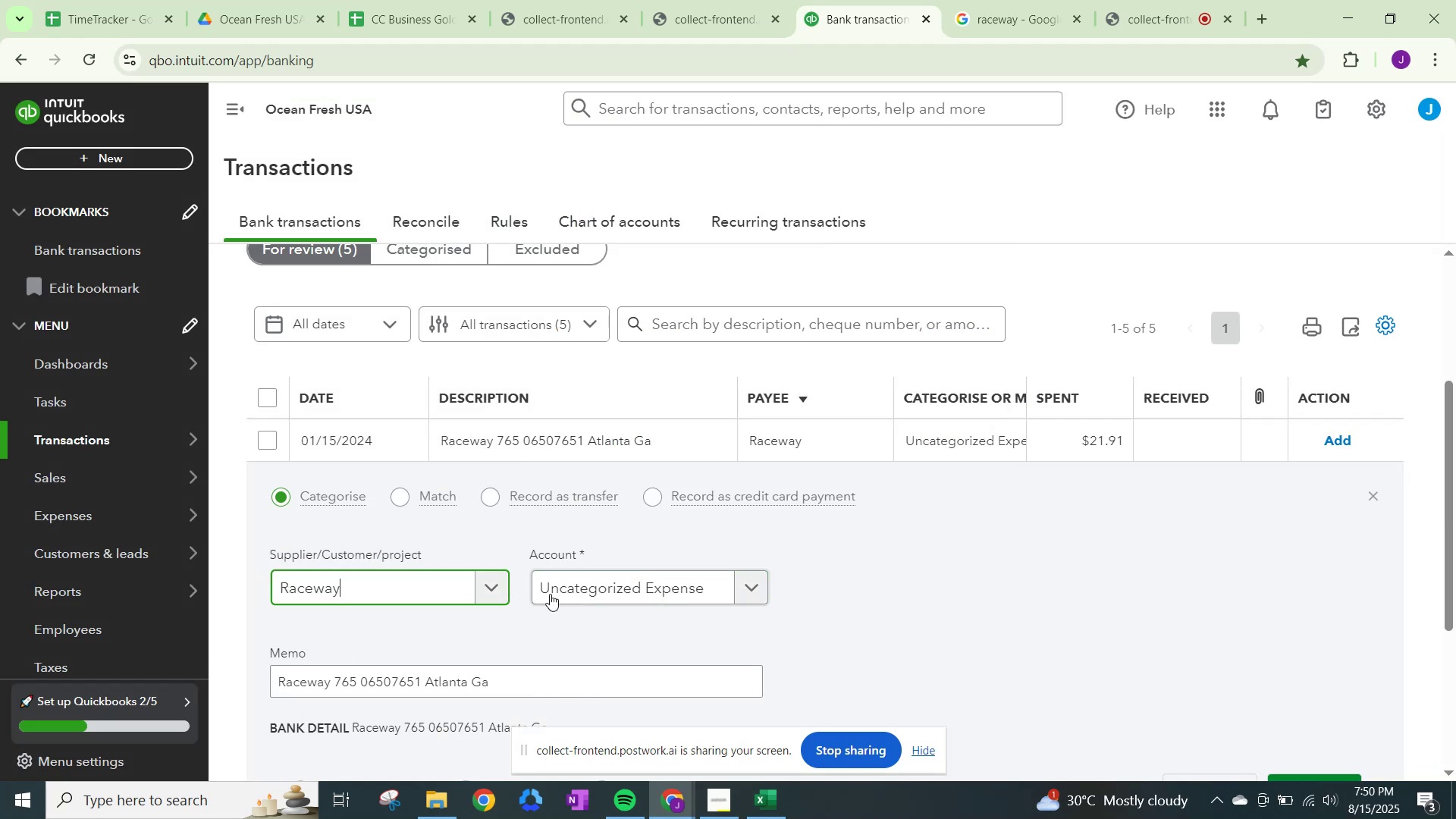 
left_click([566, 592])
 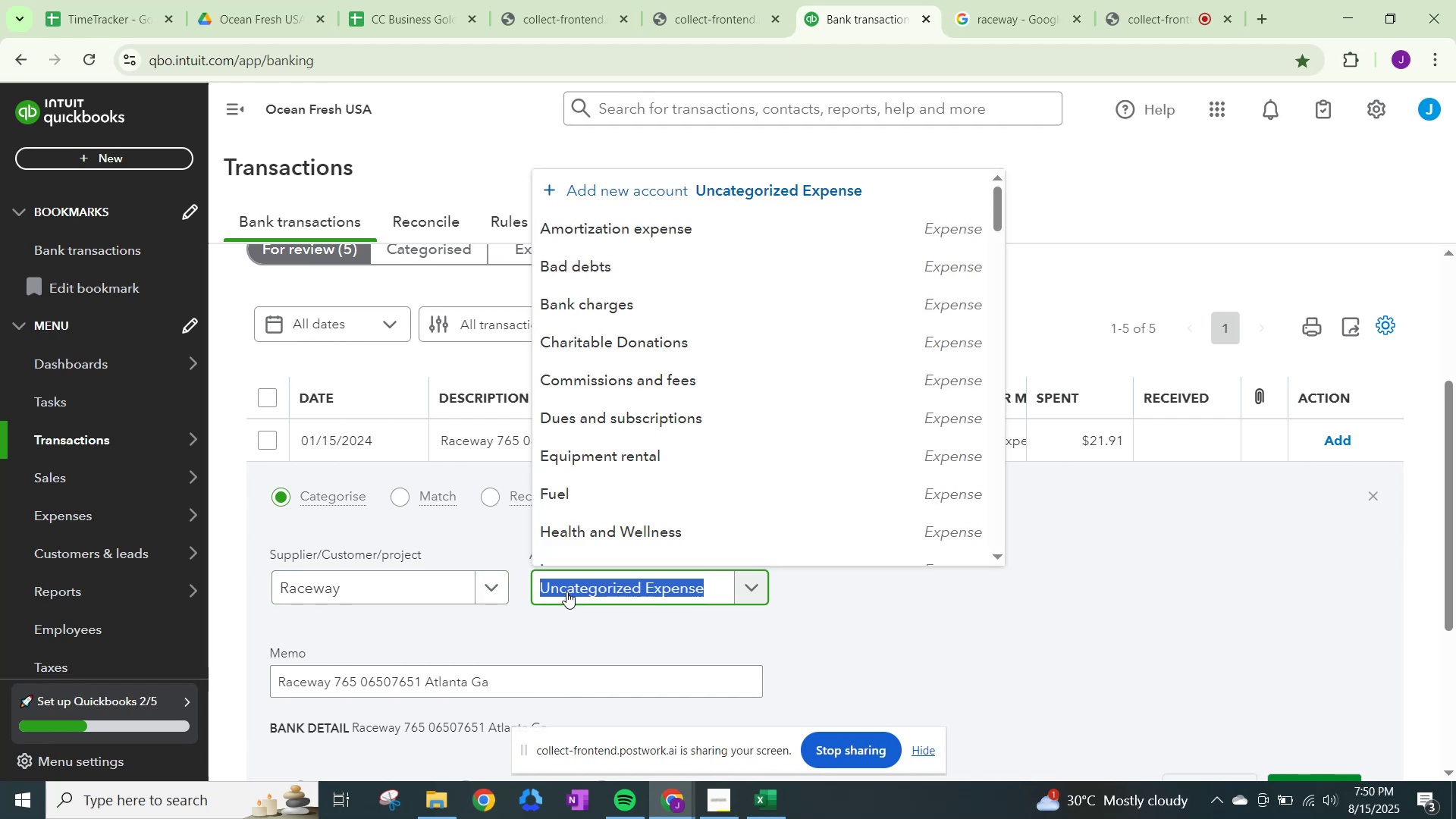 
type(repair)
 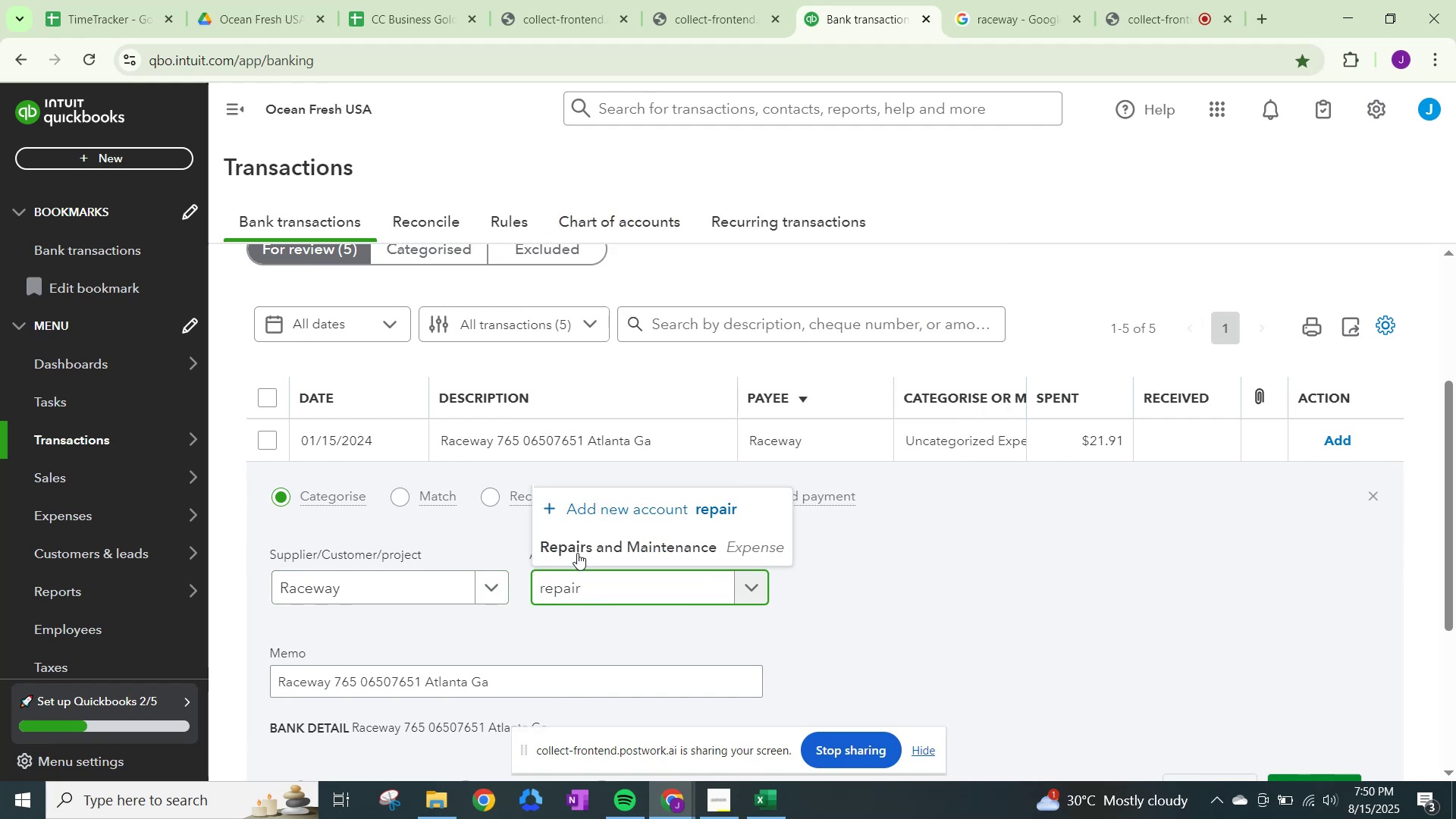 
left_click([585, 533])
 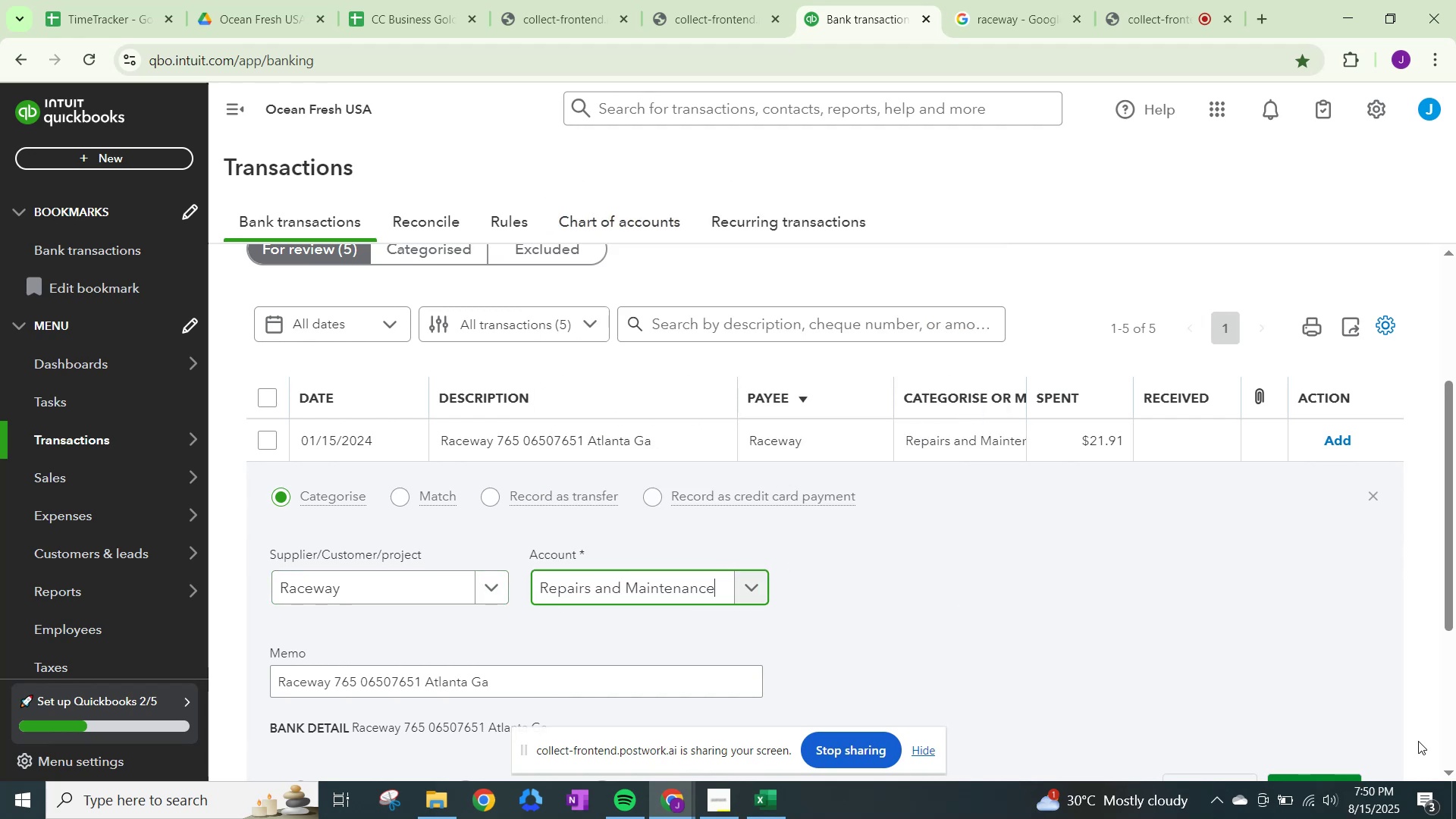 
scroll: coordinate [1455, 728], scroll_direction: down, amount: 1.0
 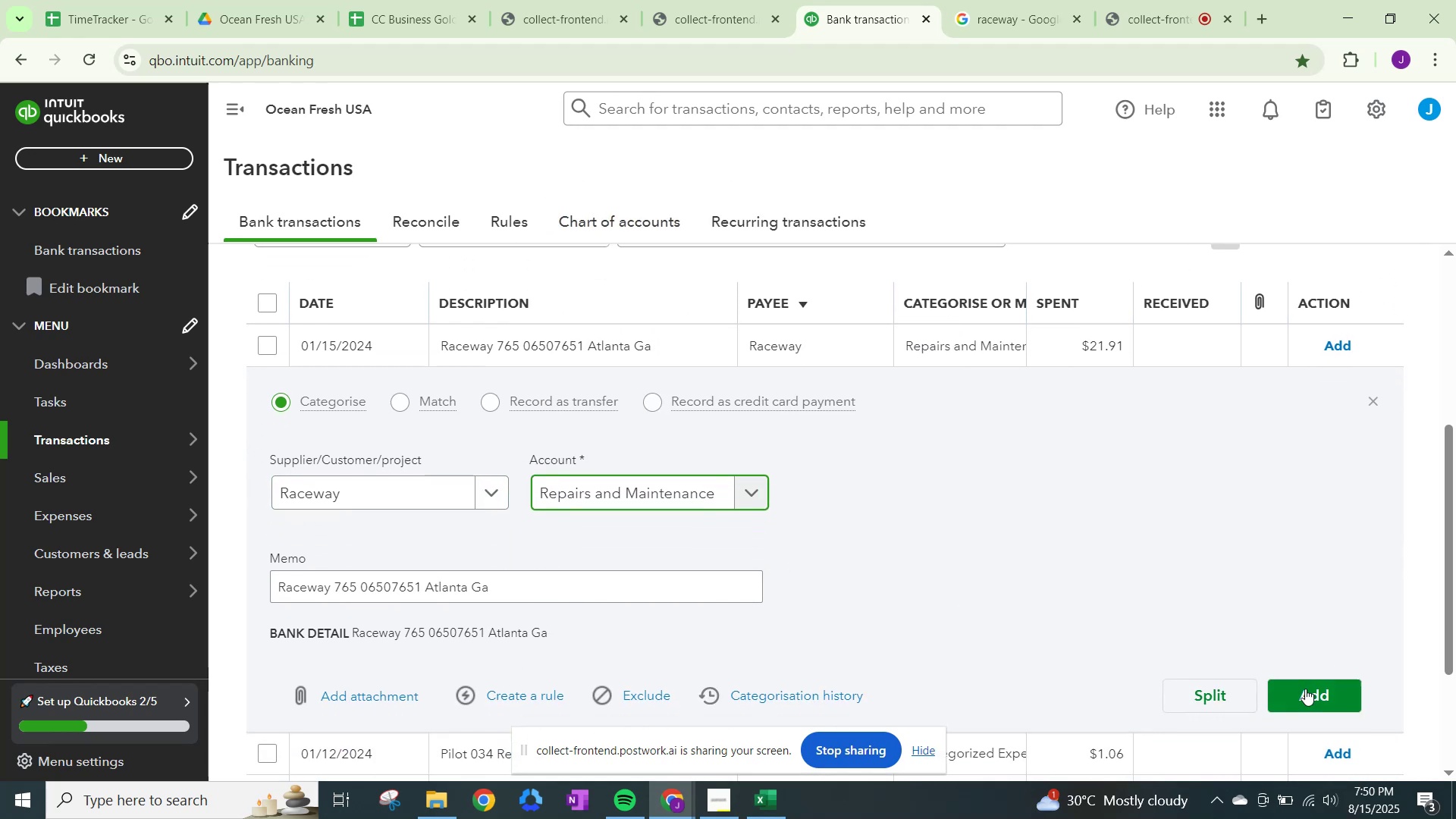 
left_click([1305, 704])
 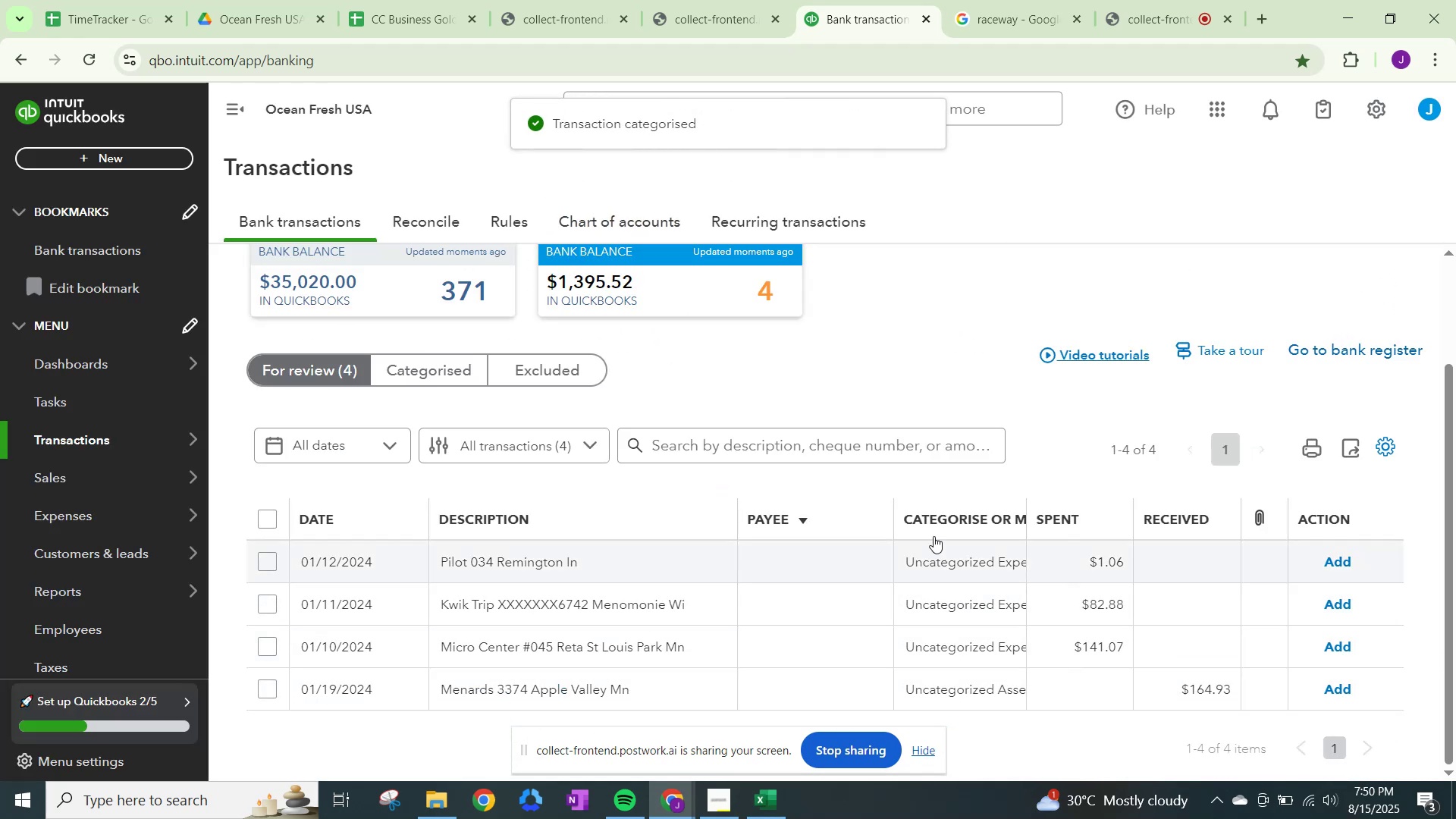 
left_click([986, 0])
 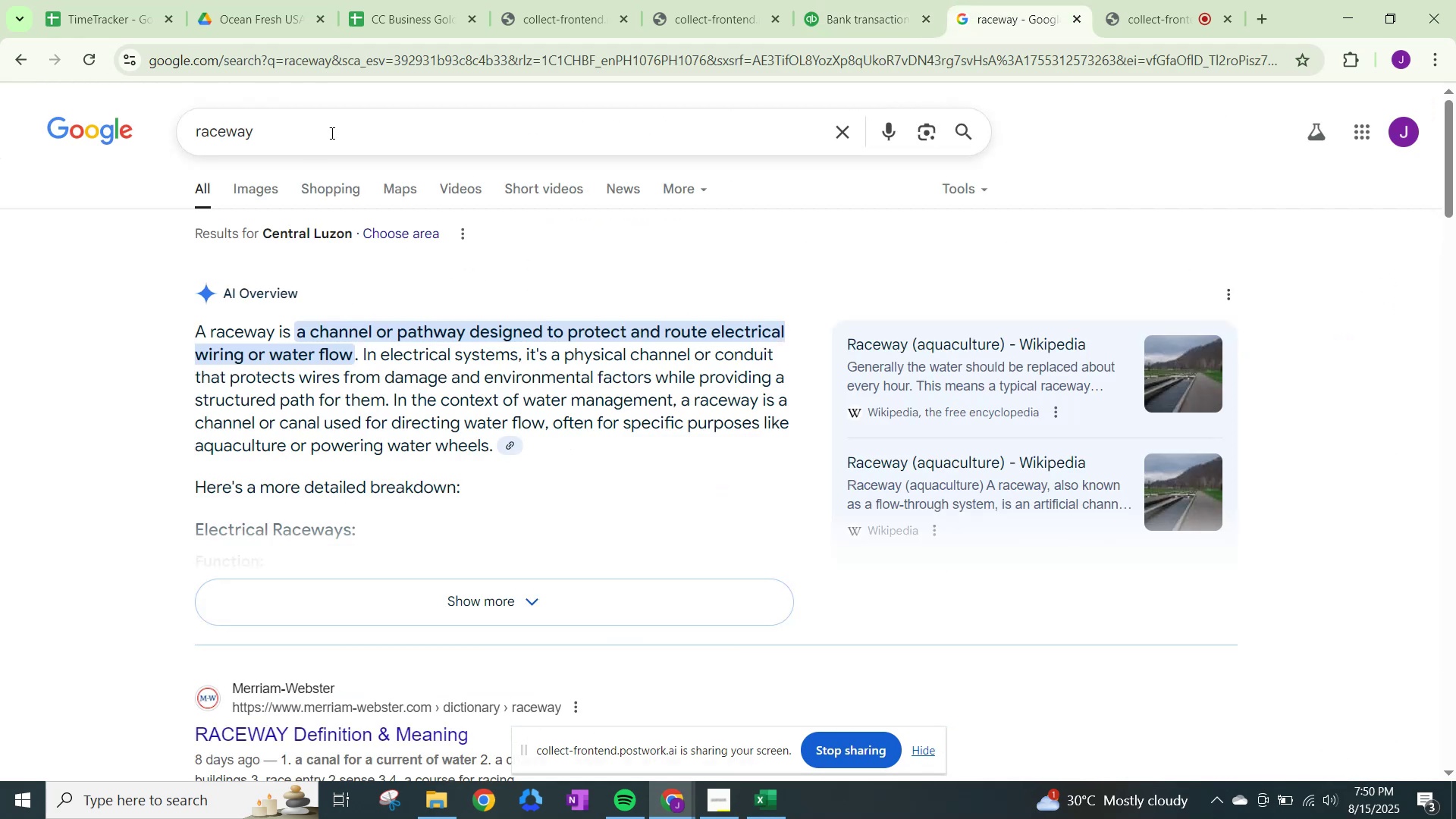 
left_click_drag(start_coordinate=[341, 126], to_coordinate=[0, 109])
 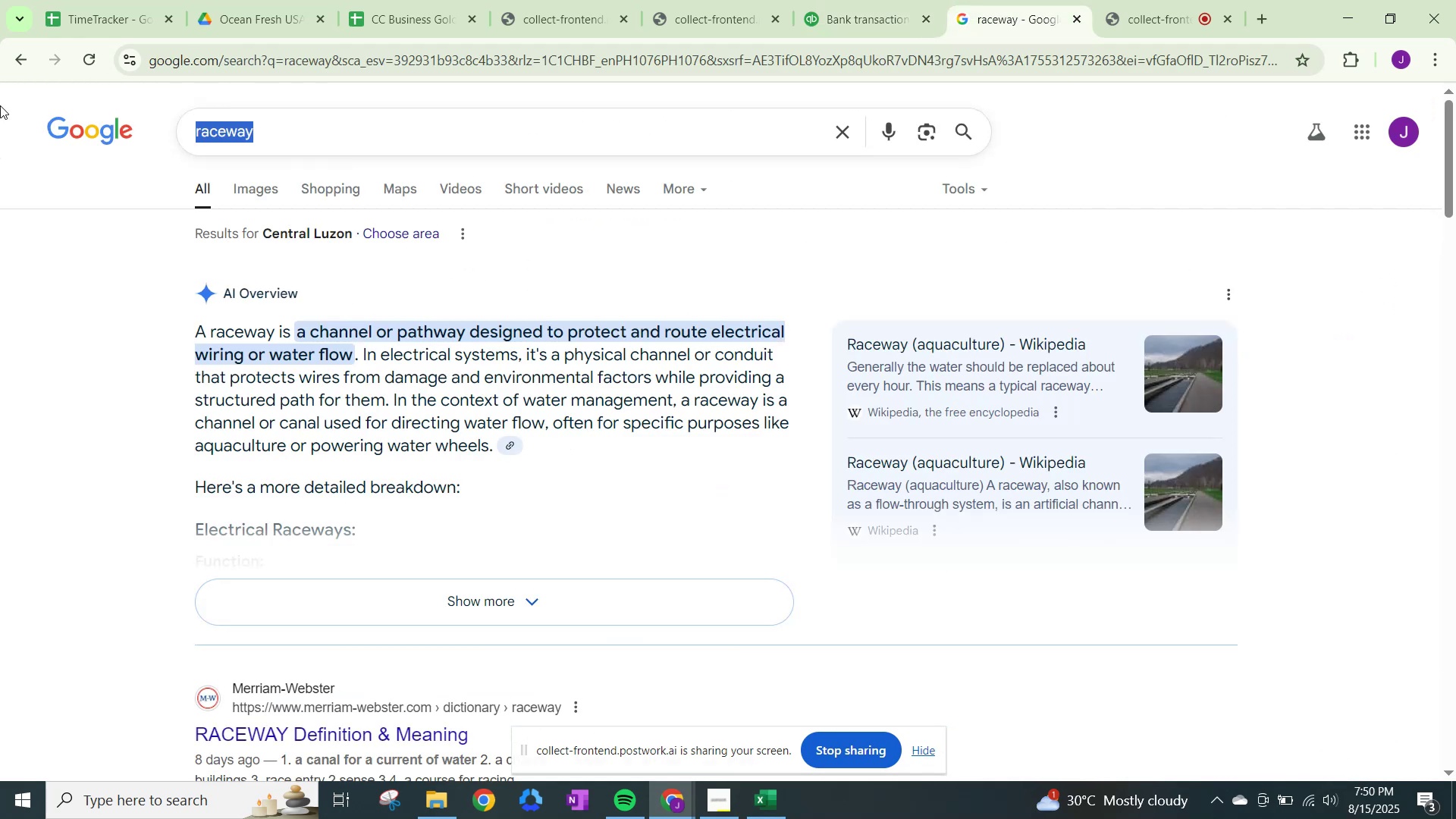 
type(pilot)
 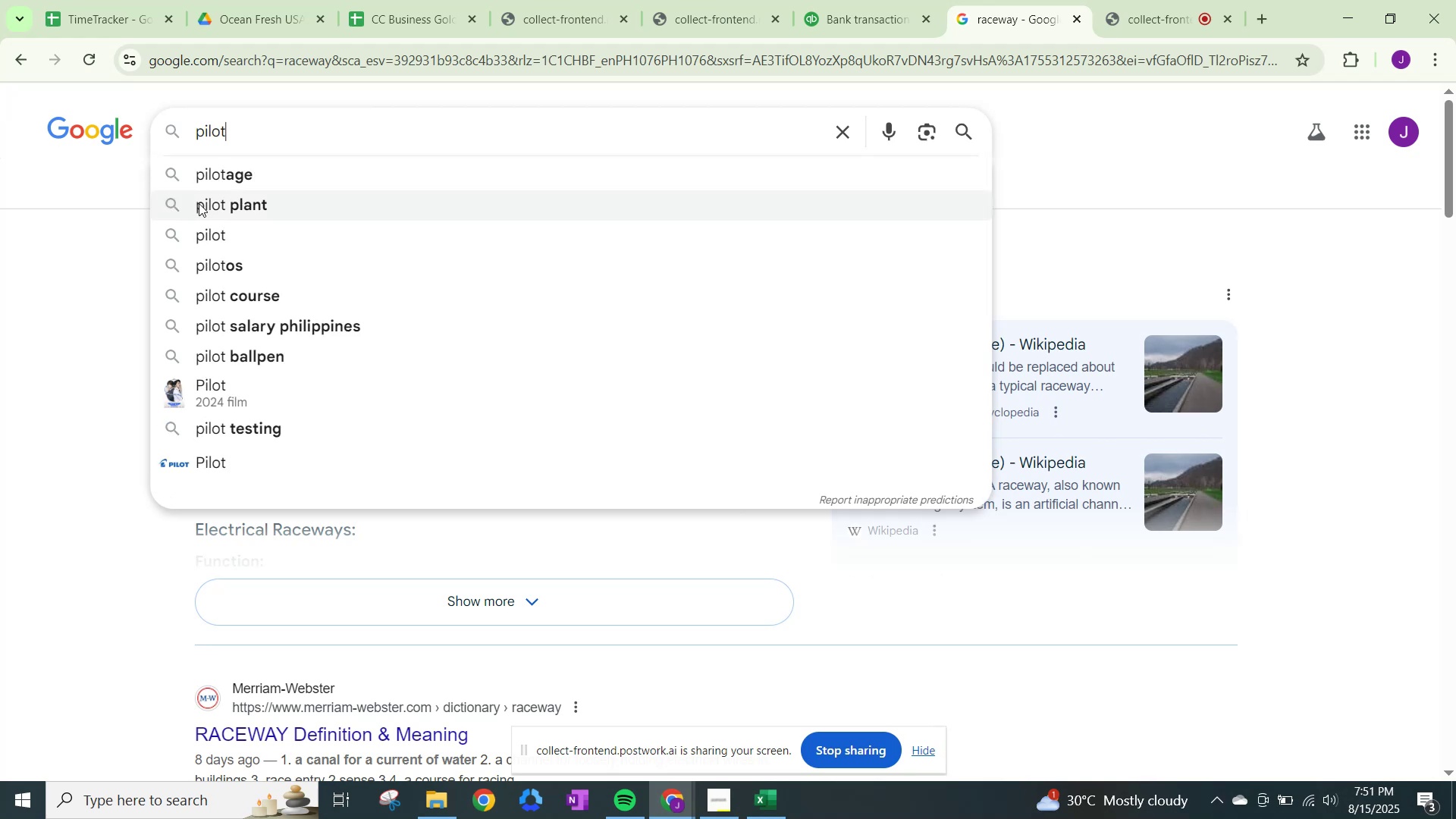 
left_click([207, 236])
 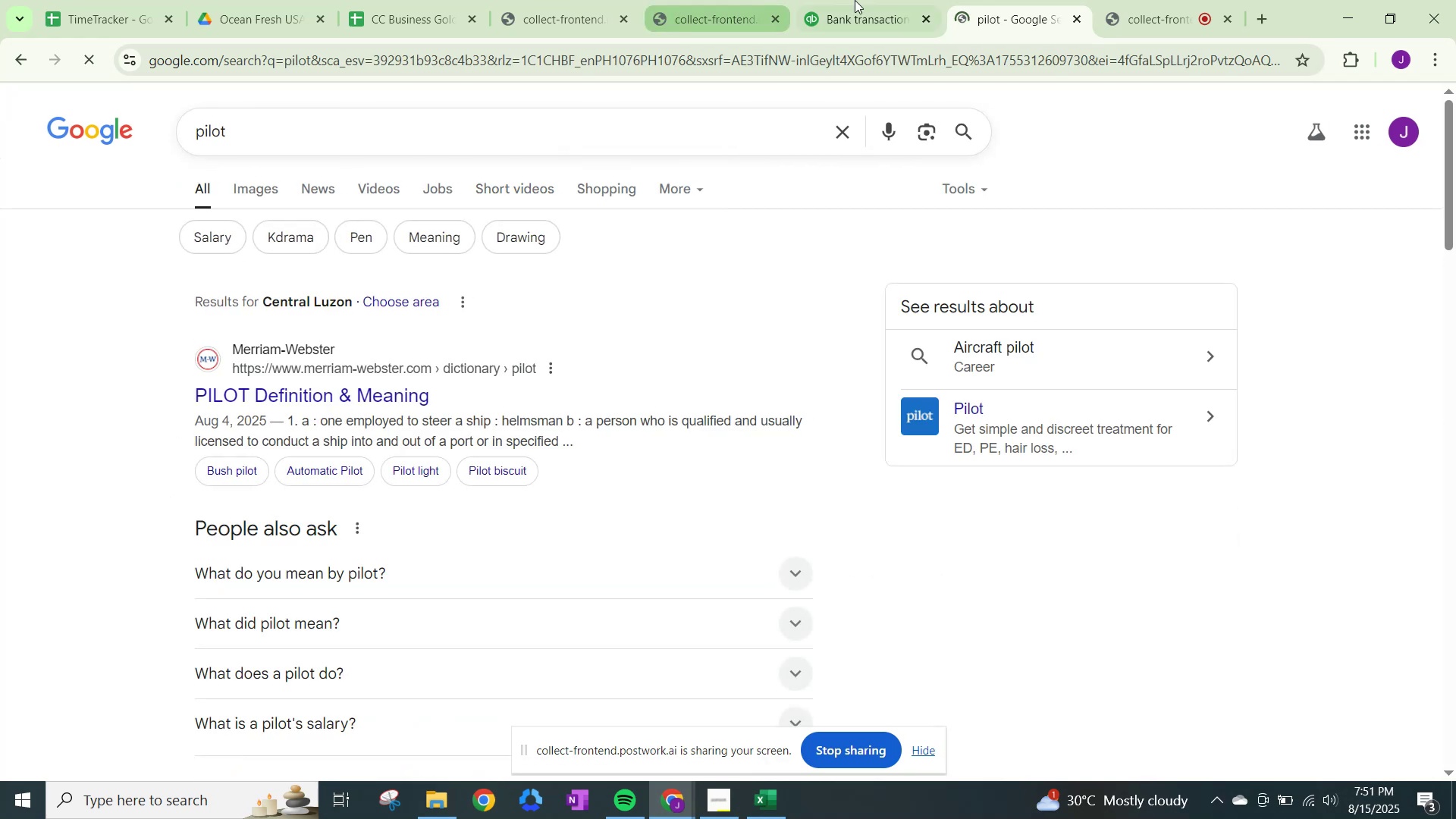 
left_click([858, 0])
 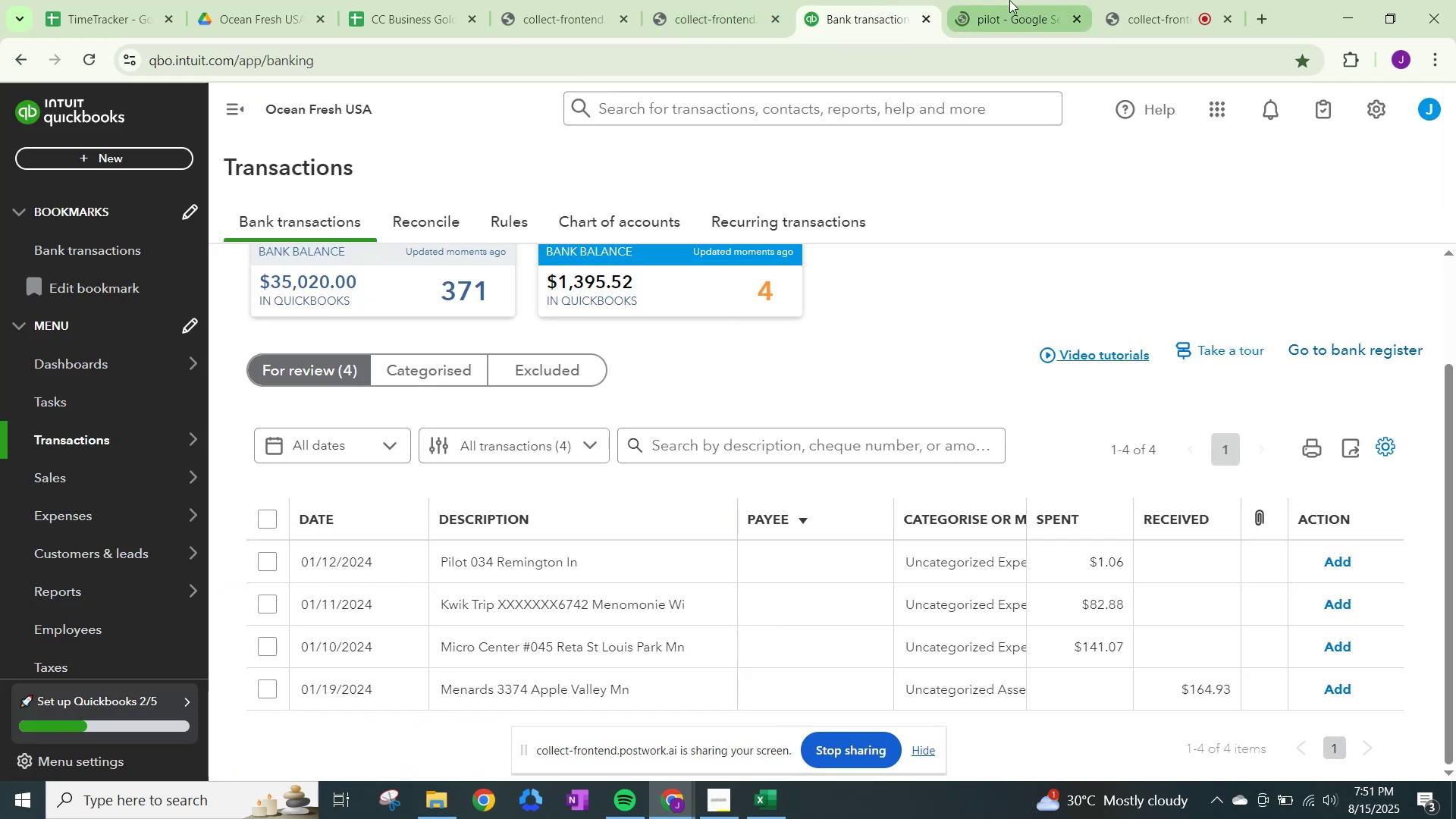 
left_click([1010, 0])
 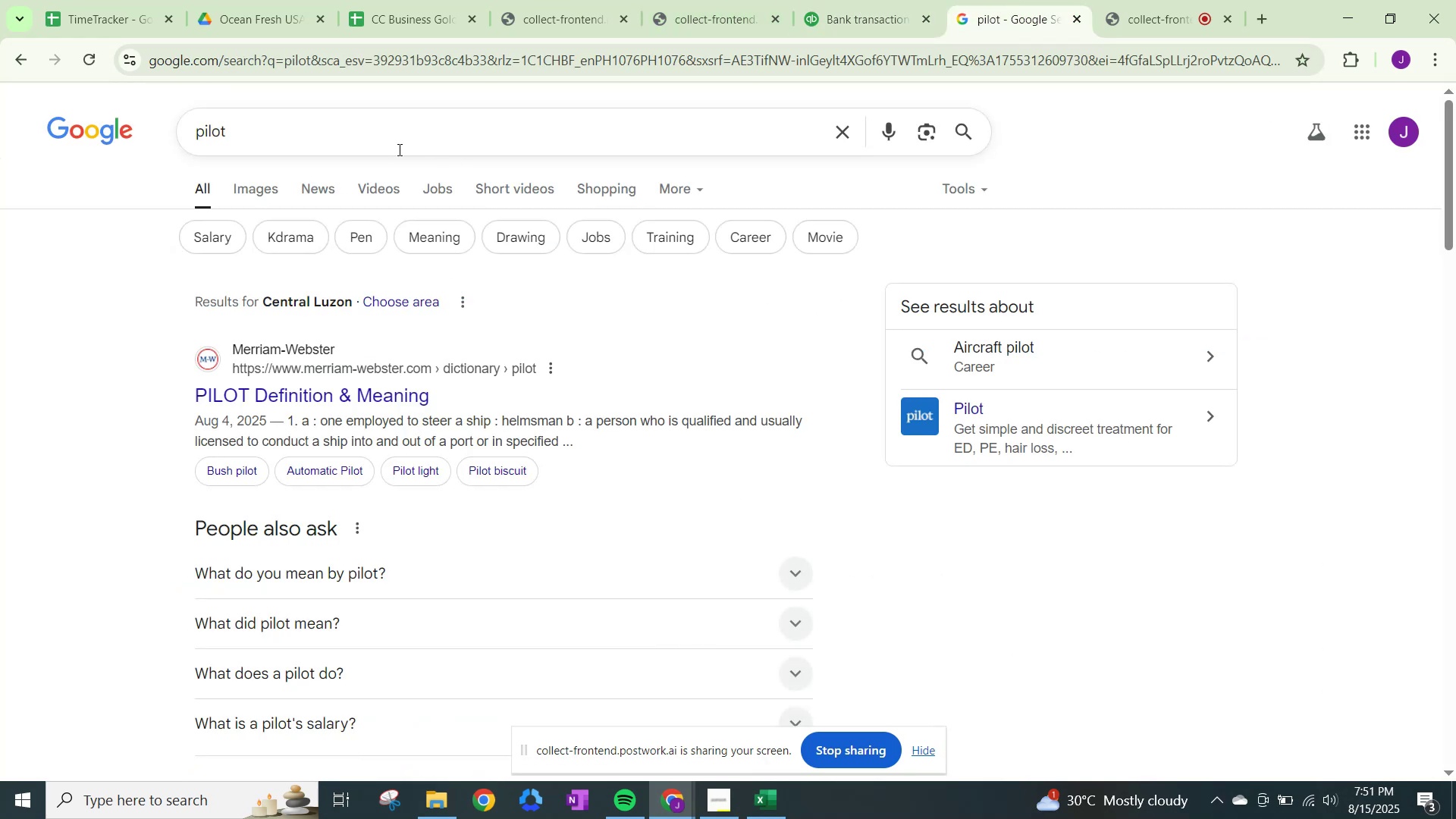 
left_click([359, 139])
 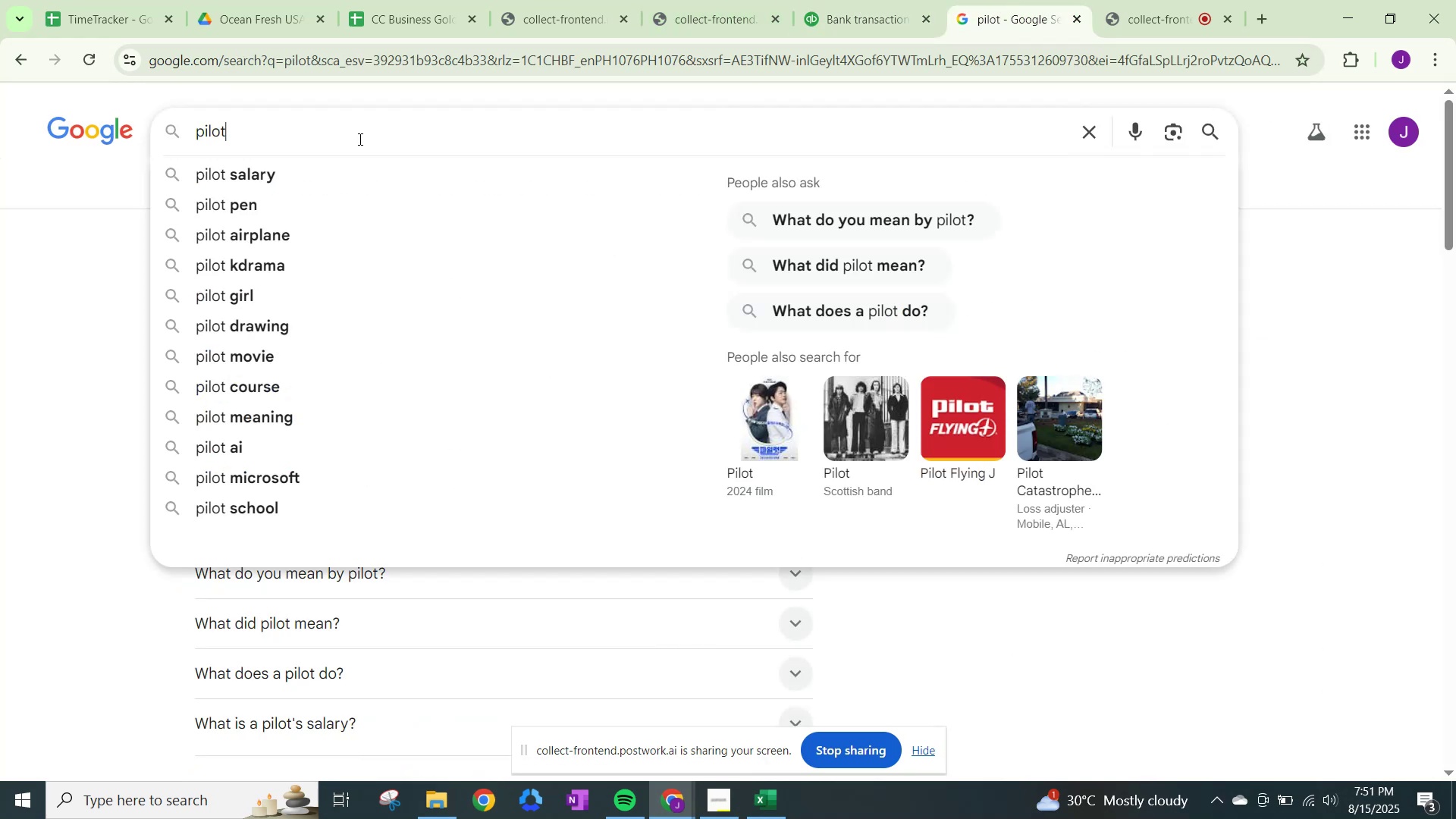 
type( remington)
 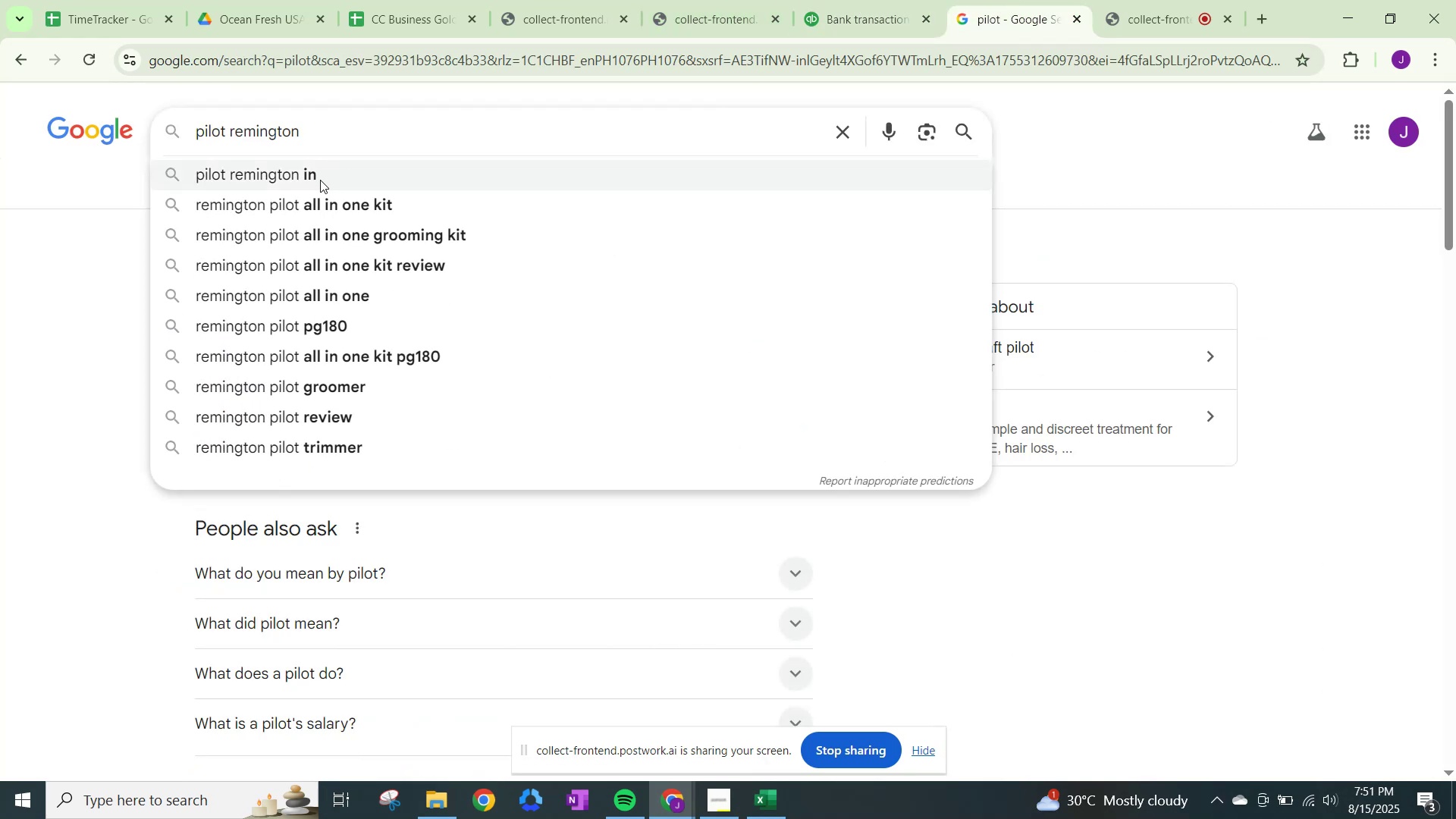 
left_click([315, 181])
 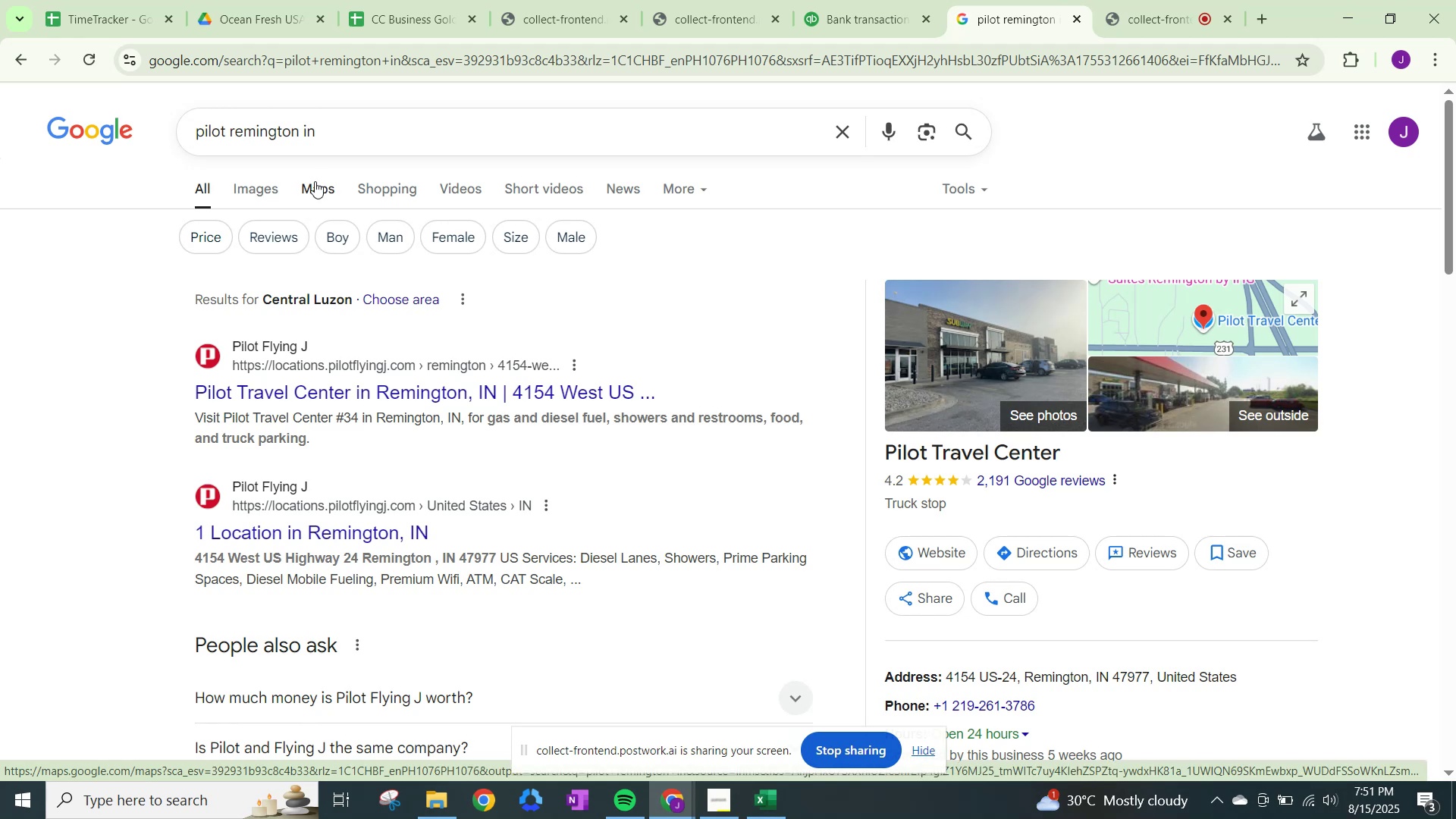 
wait(11.13)
 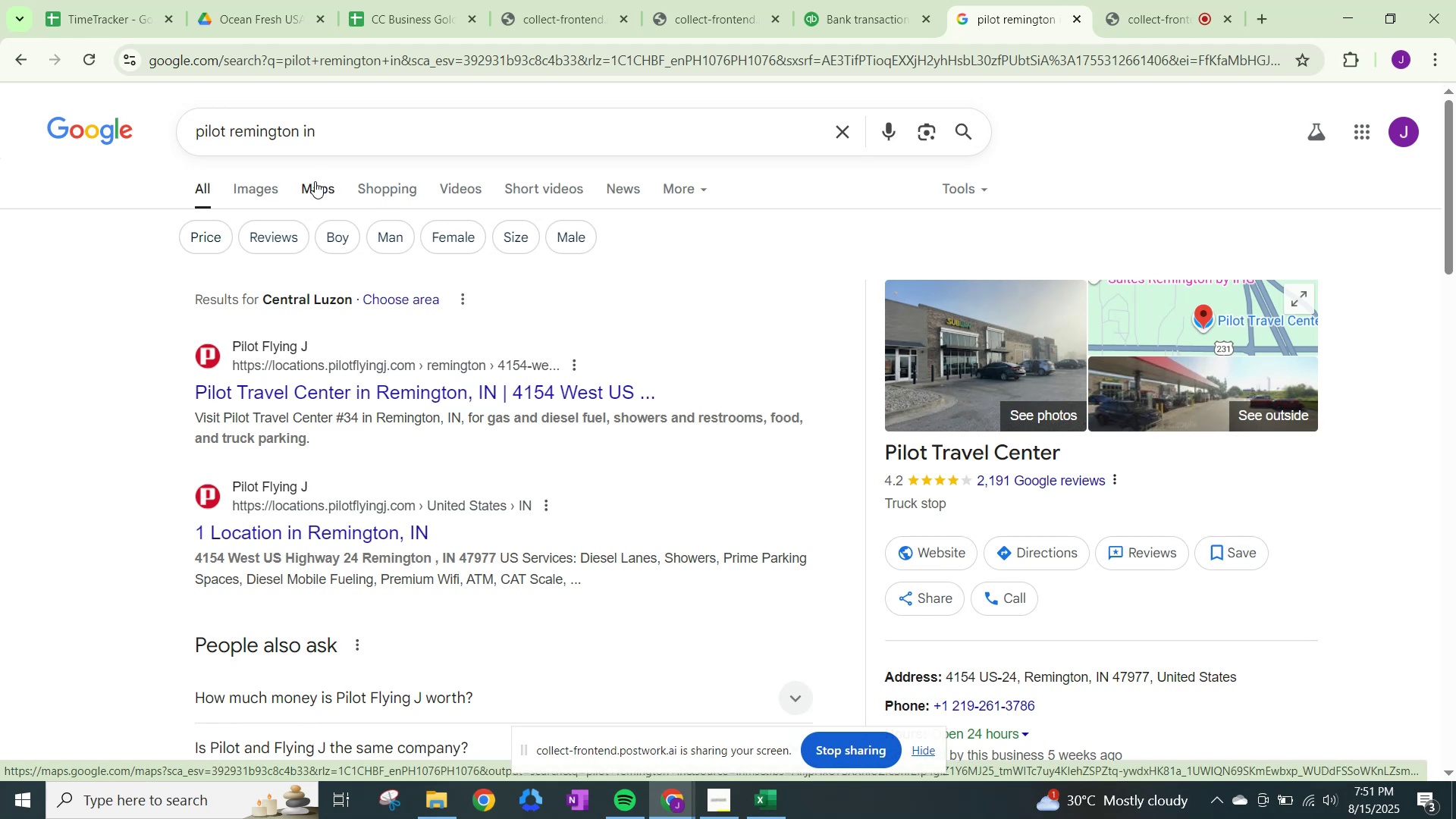 
scroll: coordinate [499, 522], scroll_direction: down, amount: 3.0
 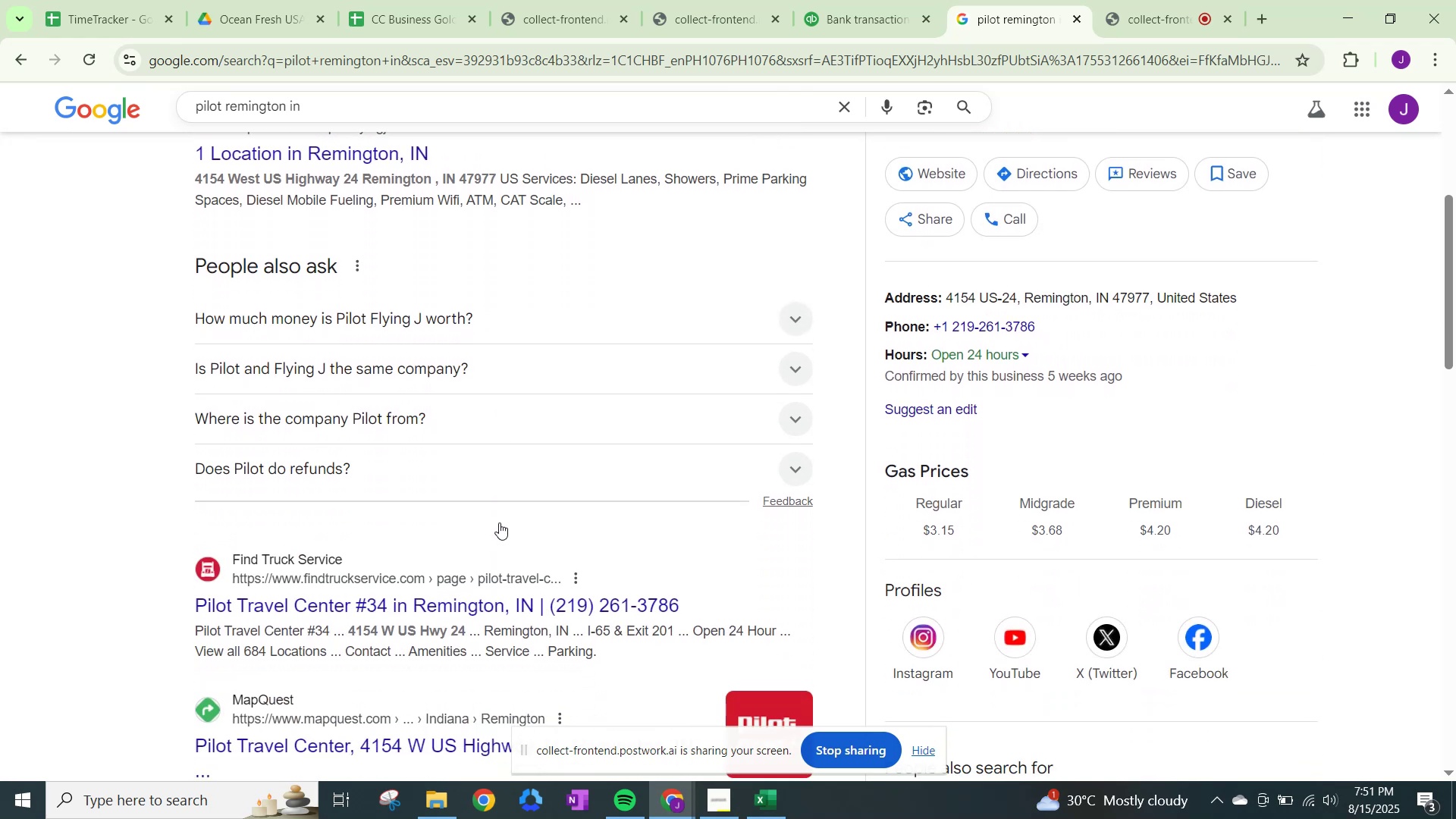 
scroll: coordinate [501, 522], scroll_direction: up, amount: 2.0
 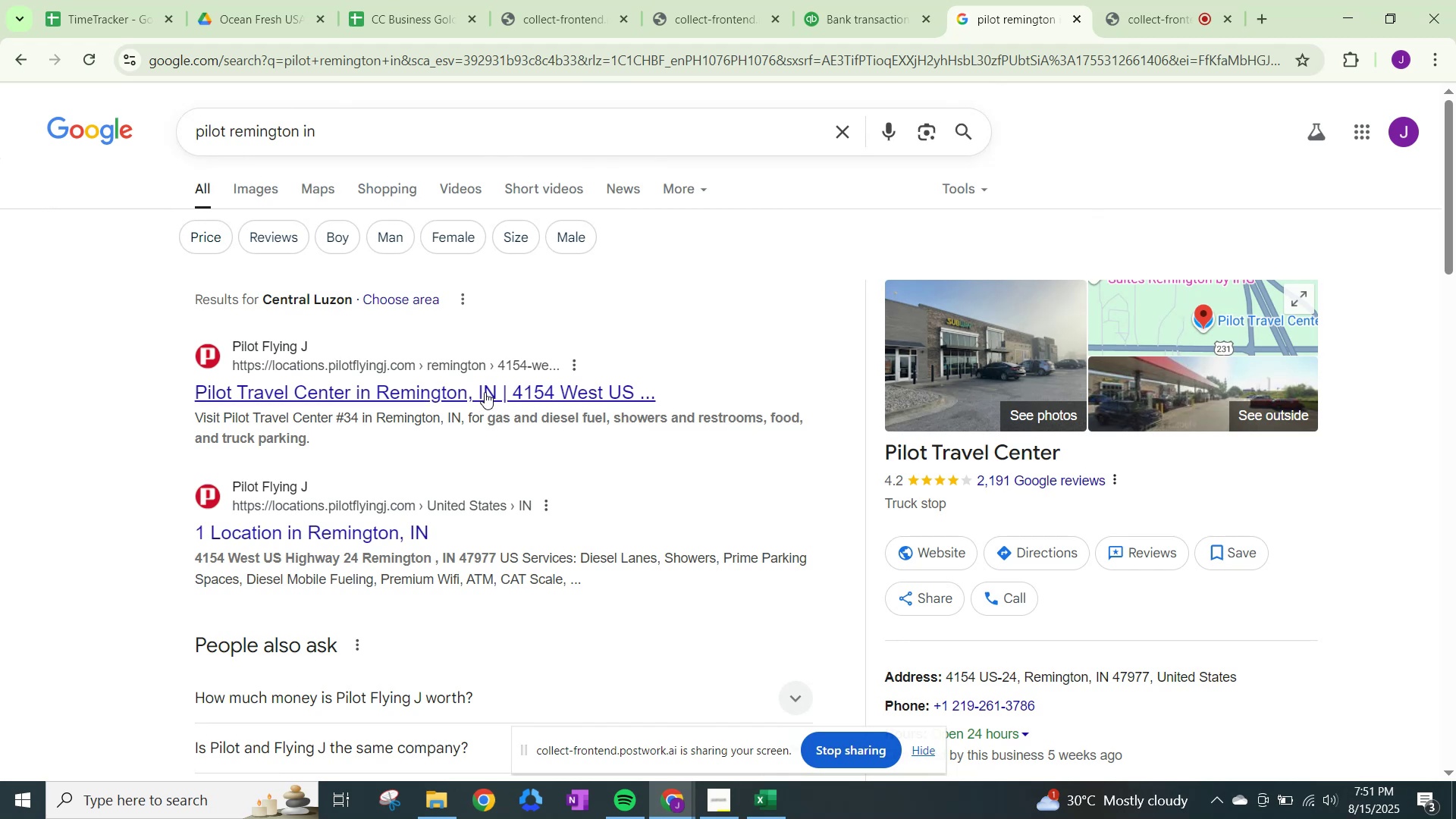 
wait(5.31)
 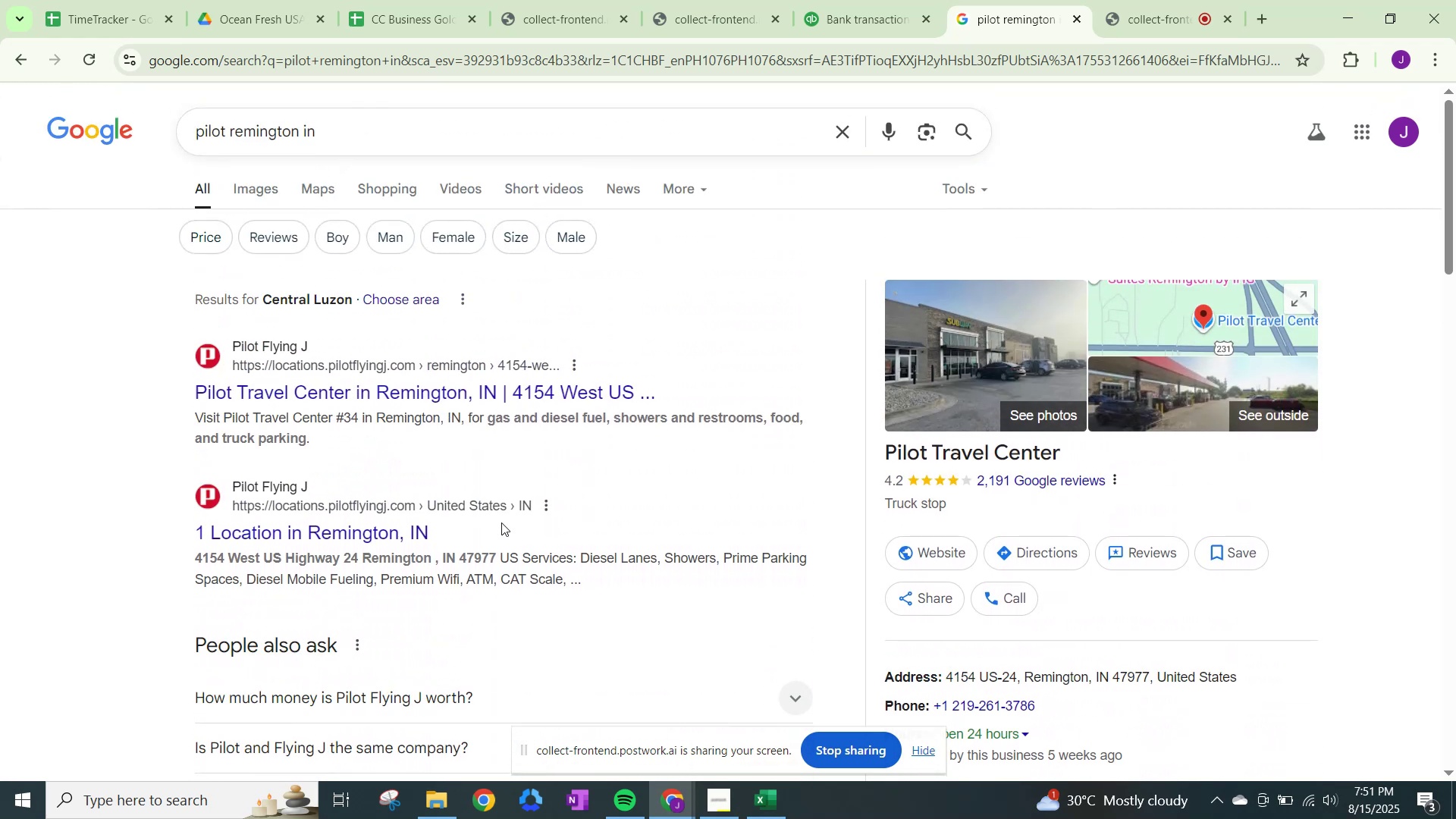 
left_click([1138, 0])
 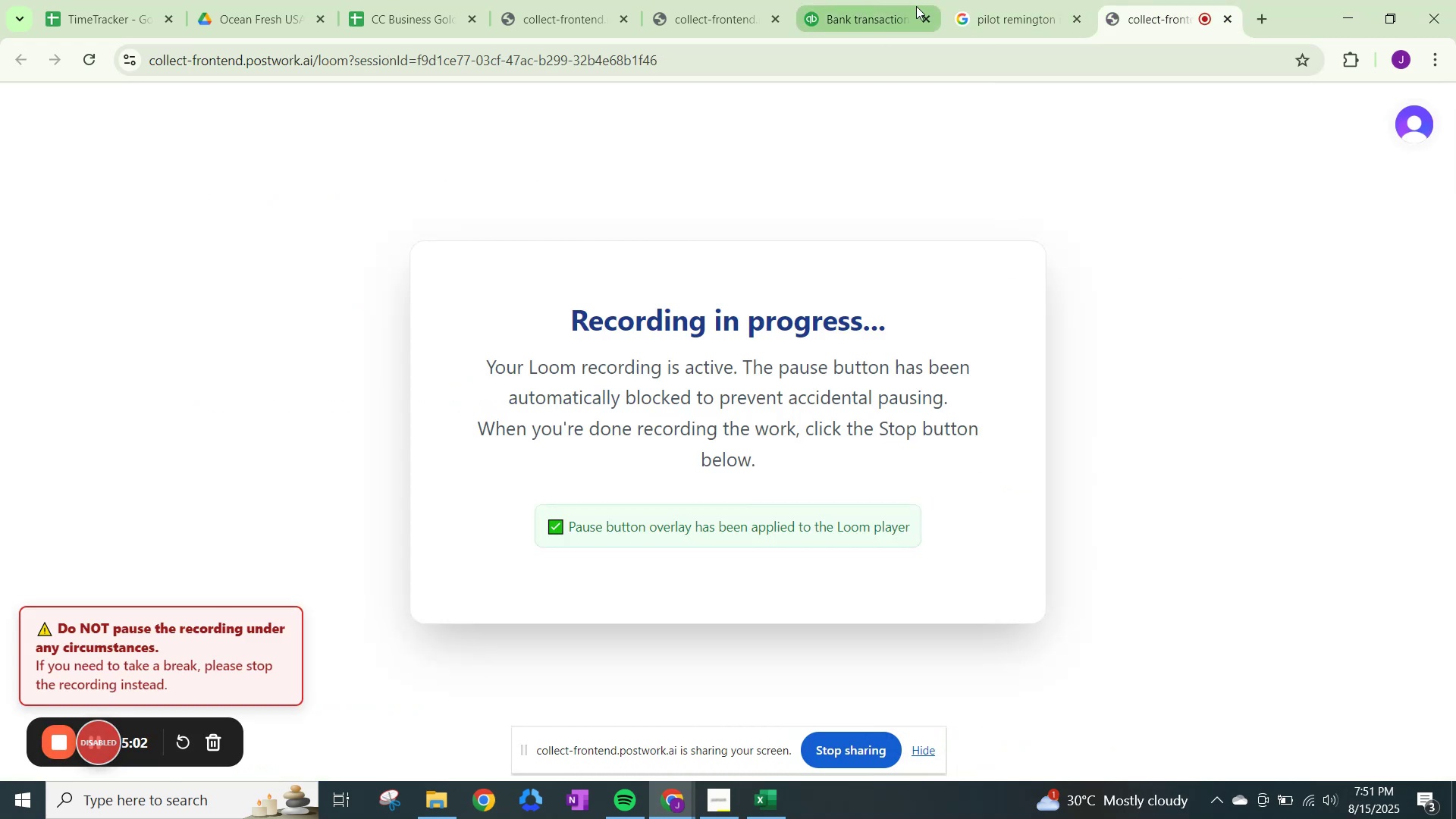 
left_click([1009, 2])
 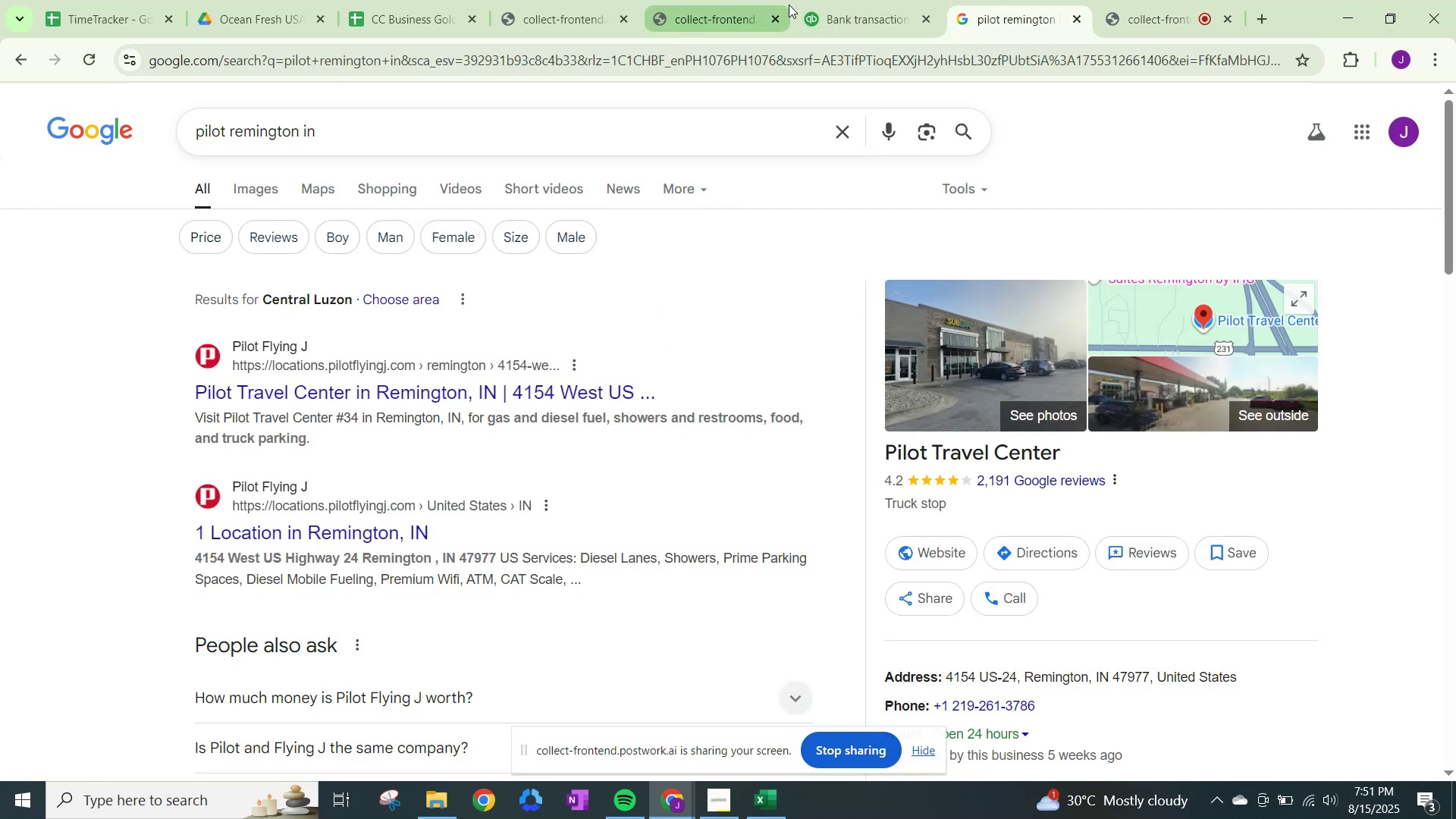 
left_click([859, 0])
 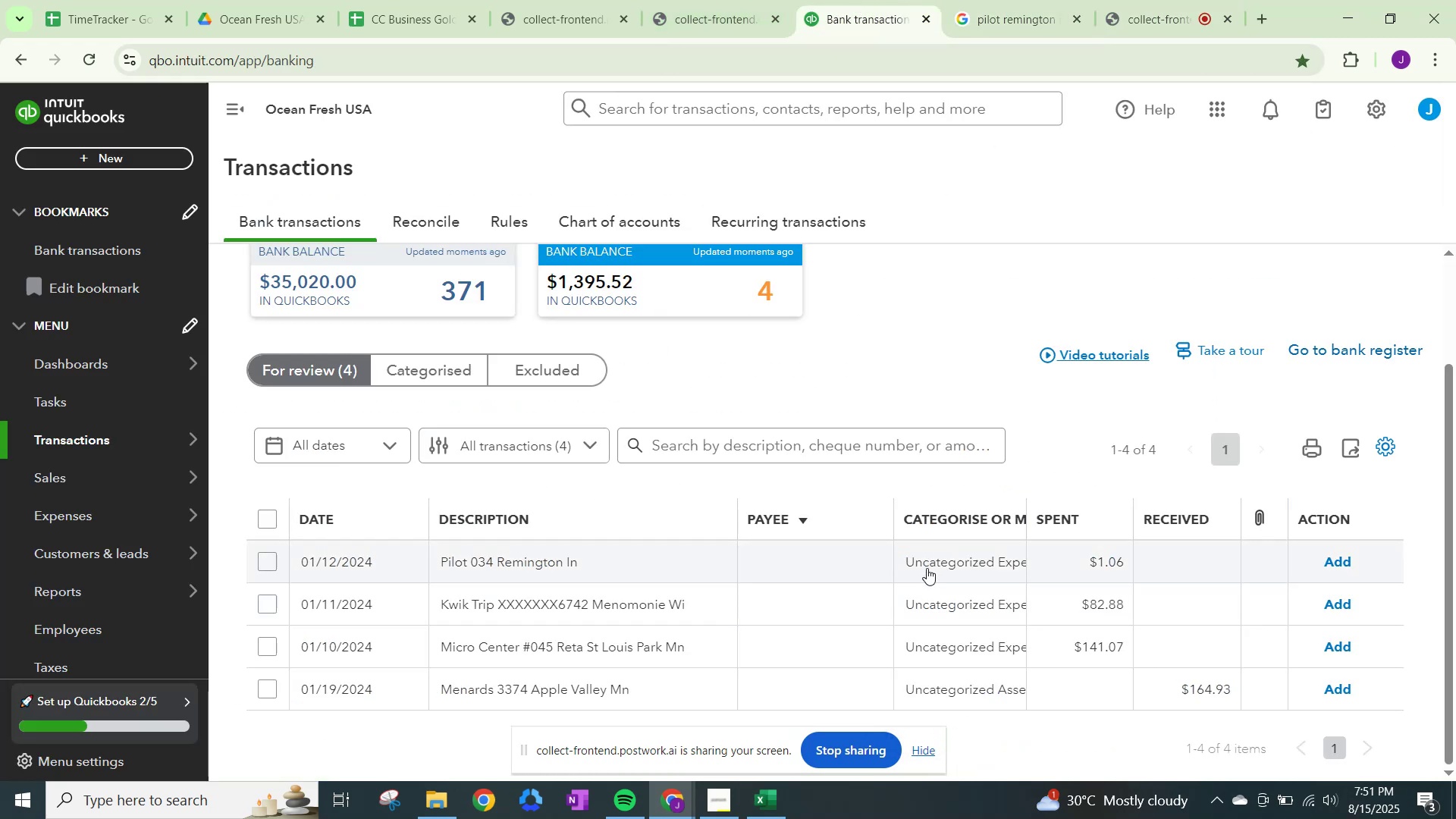 
left_click([941, 542])
 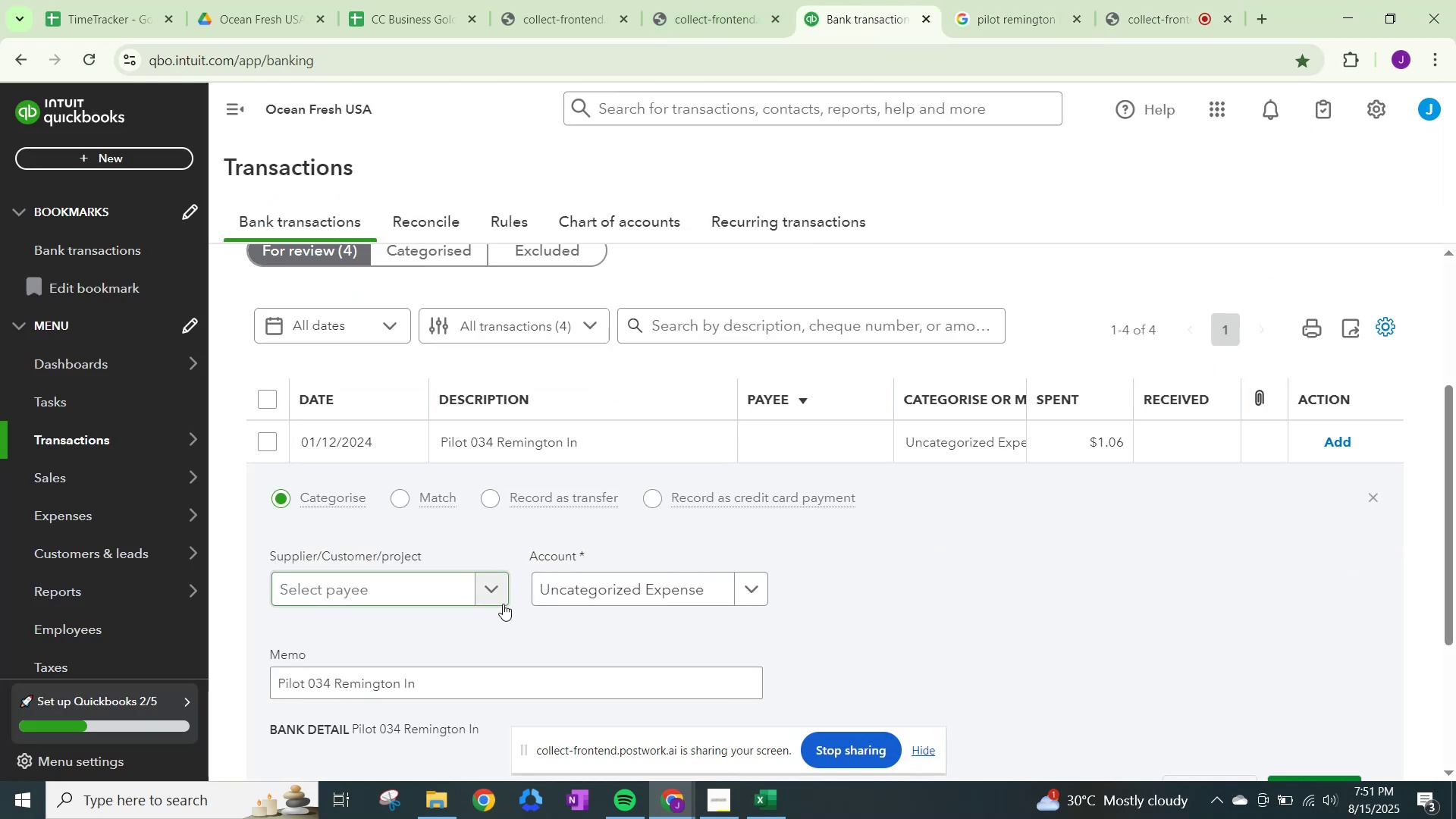 
left_click([497, 595])
 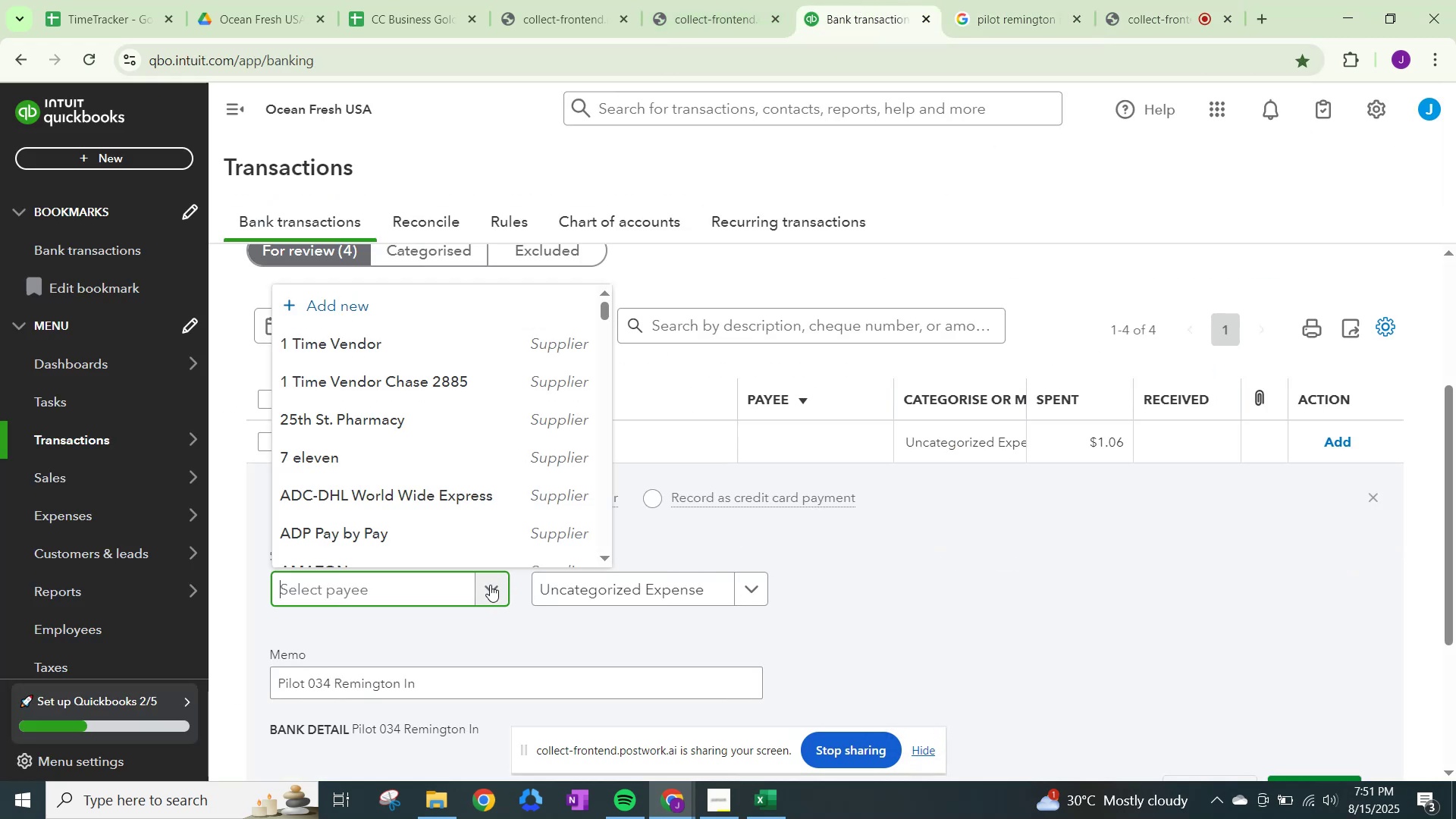 
key(Control+P)
 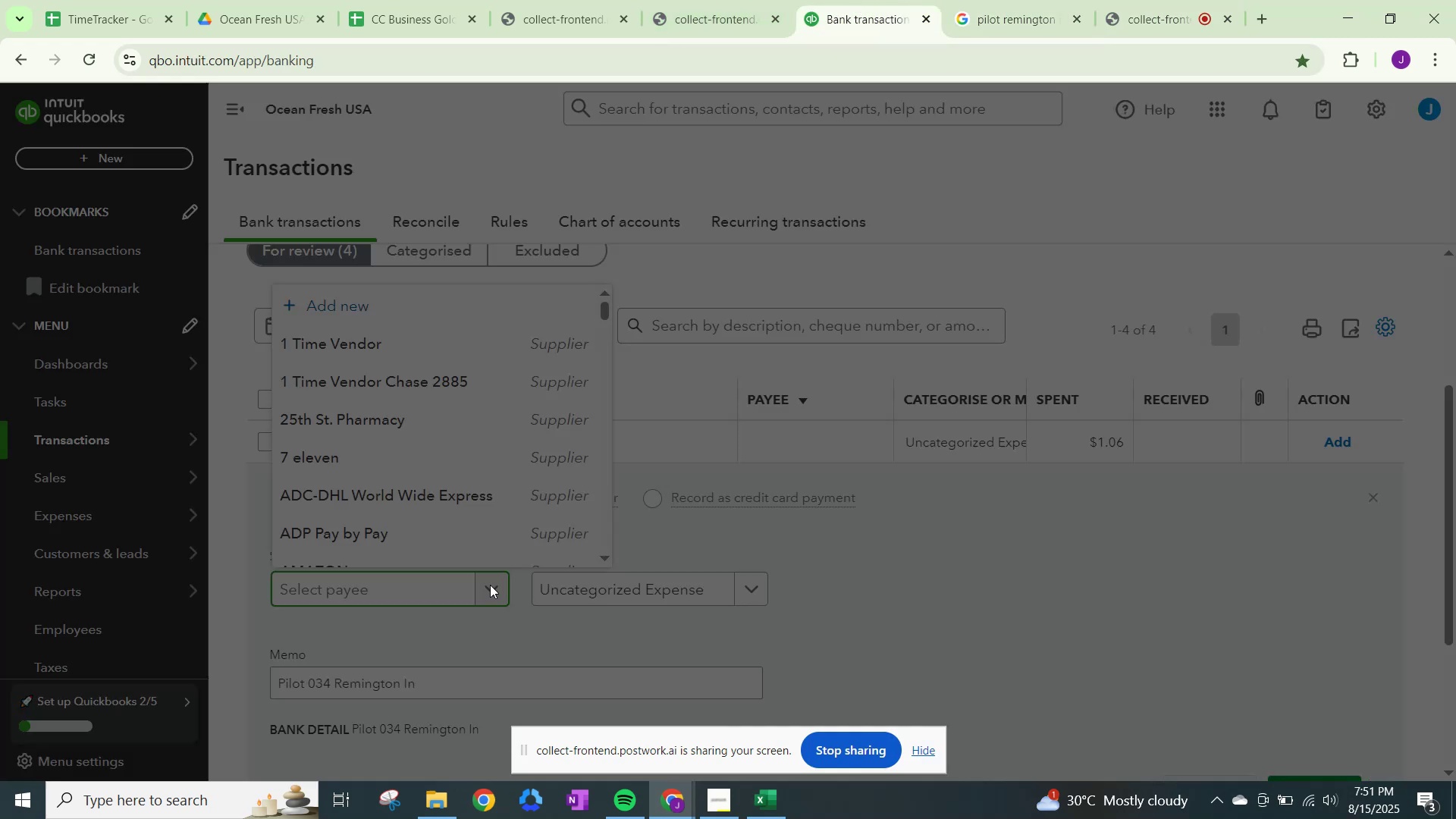 
key(I)
 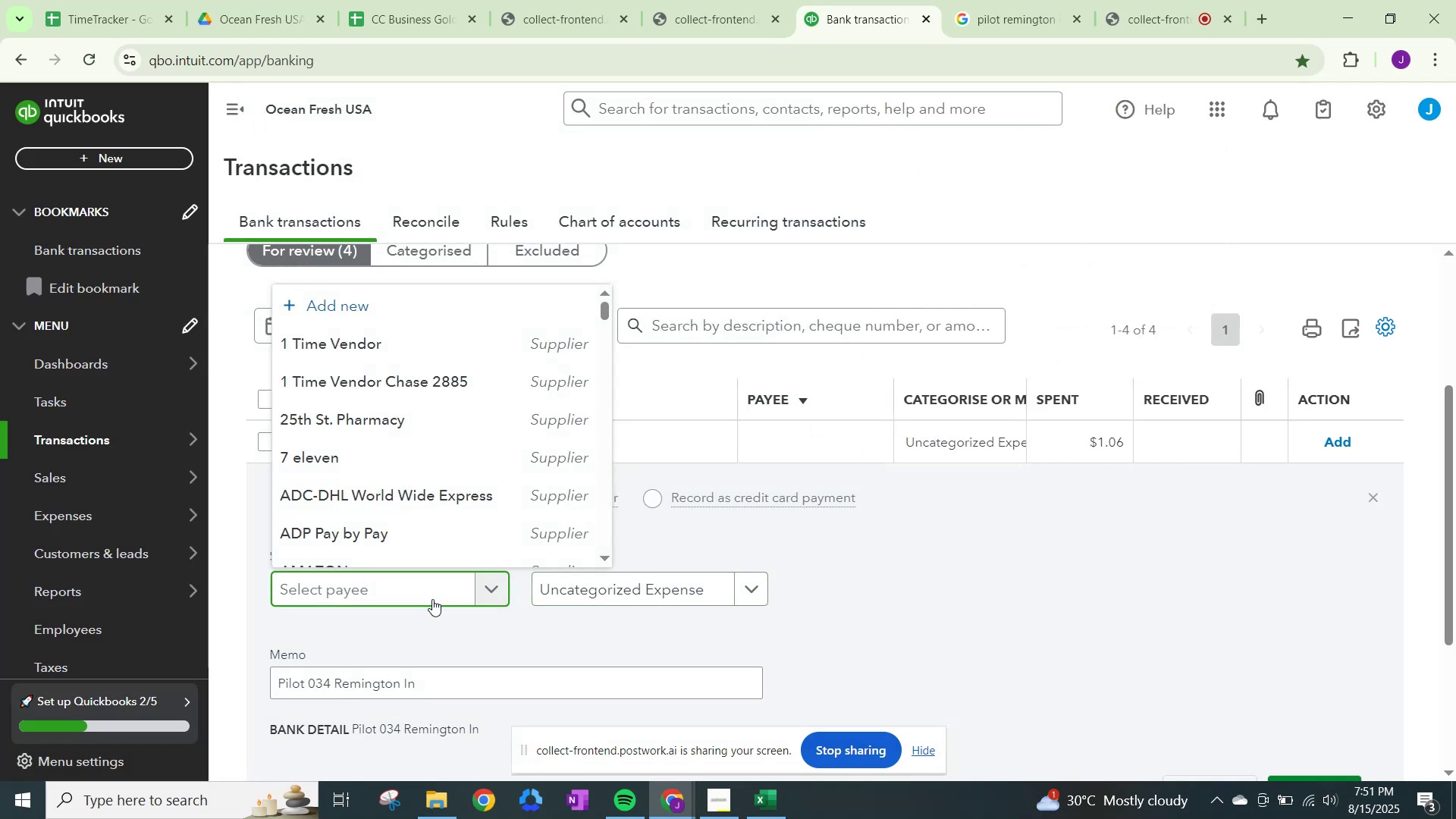 
type(Pilot Remingtin)
key(Backspace)
key(Backspace)
type(on)
 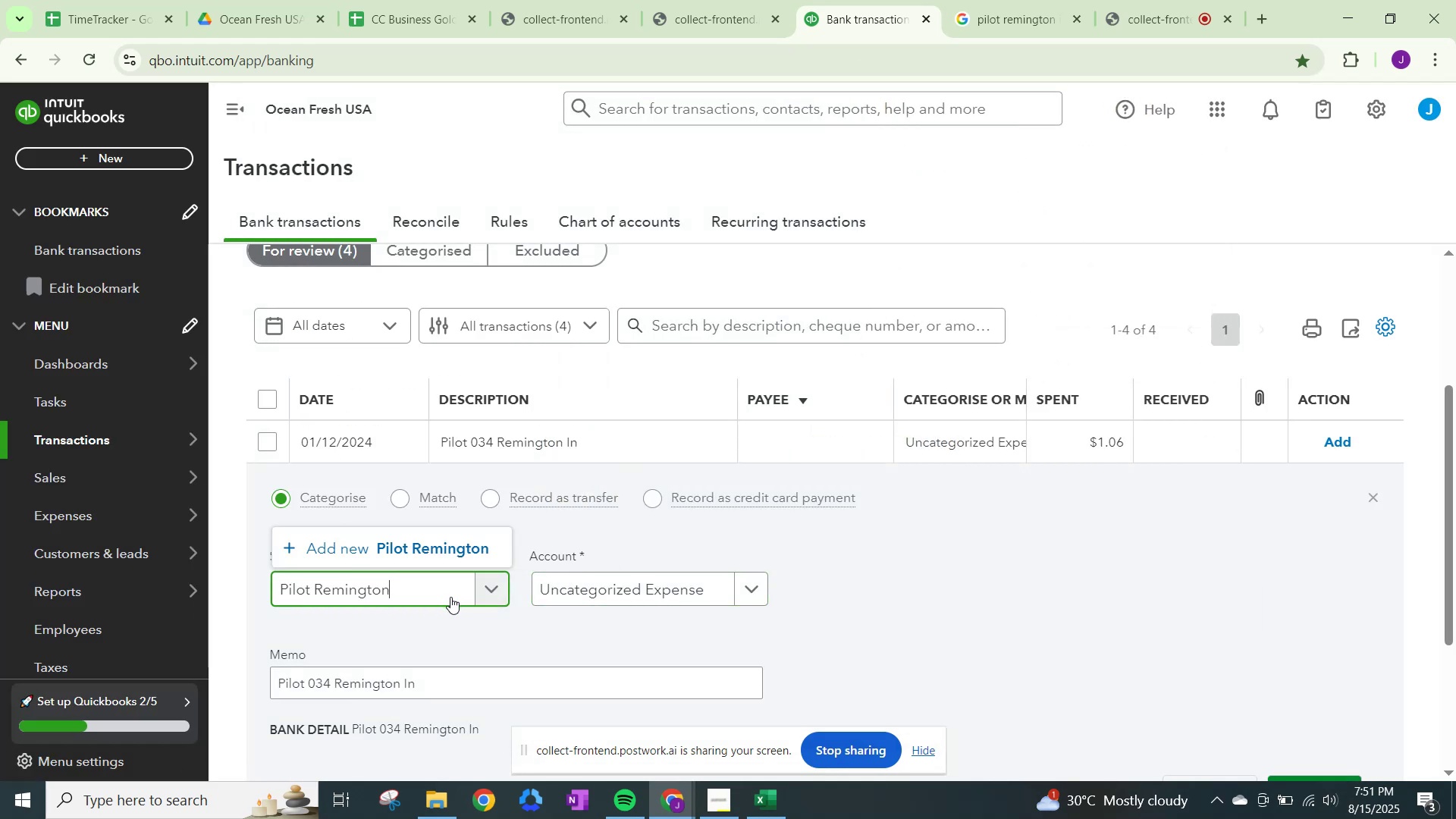 
left_click([448, 544])
 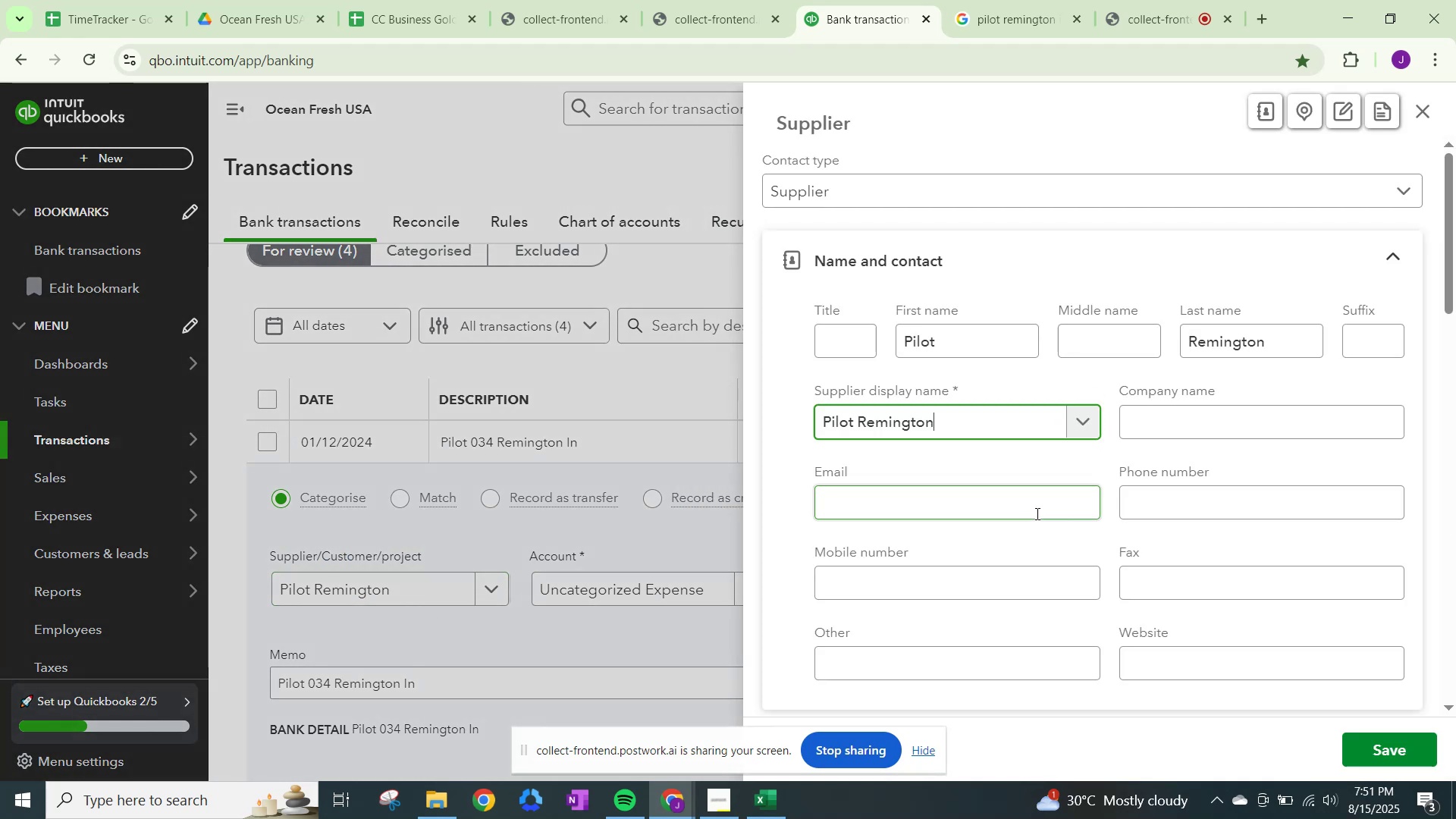 
scroll: coordinate [916, 601], scroll_direction: down, amount: 17.0
 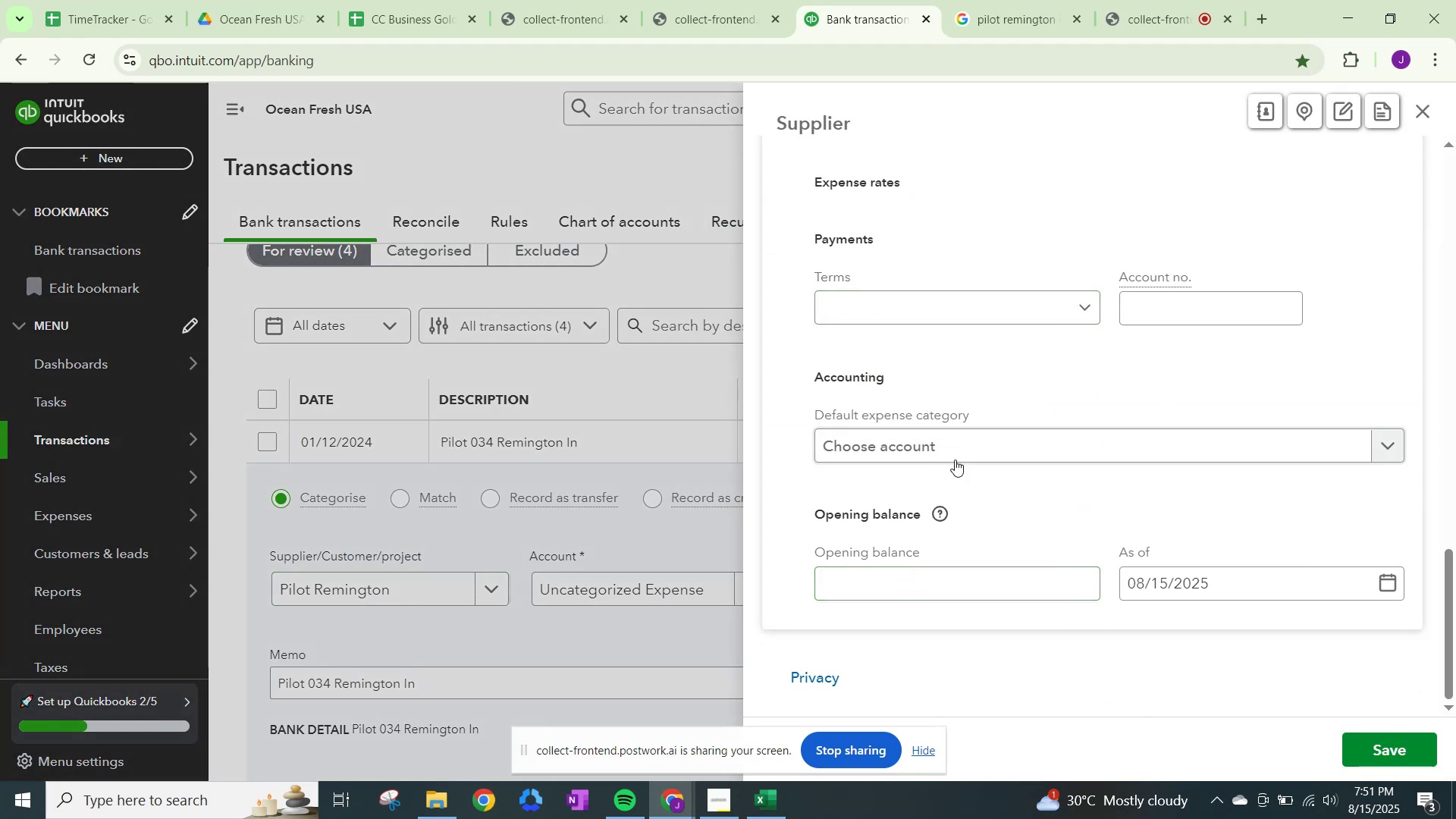 
left_click([969, 438])
 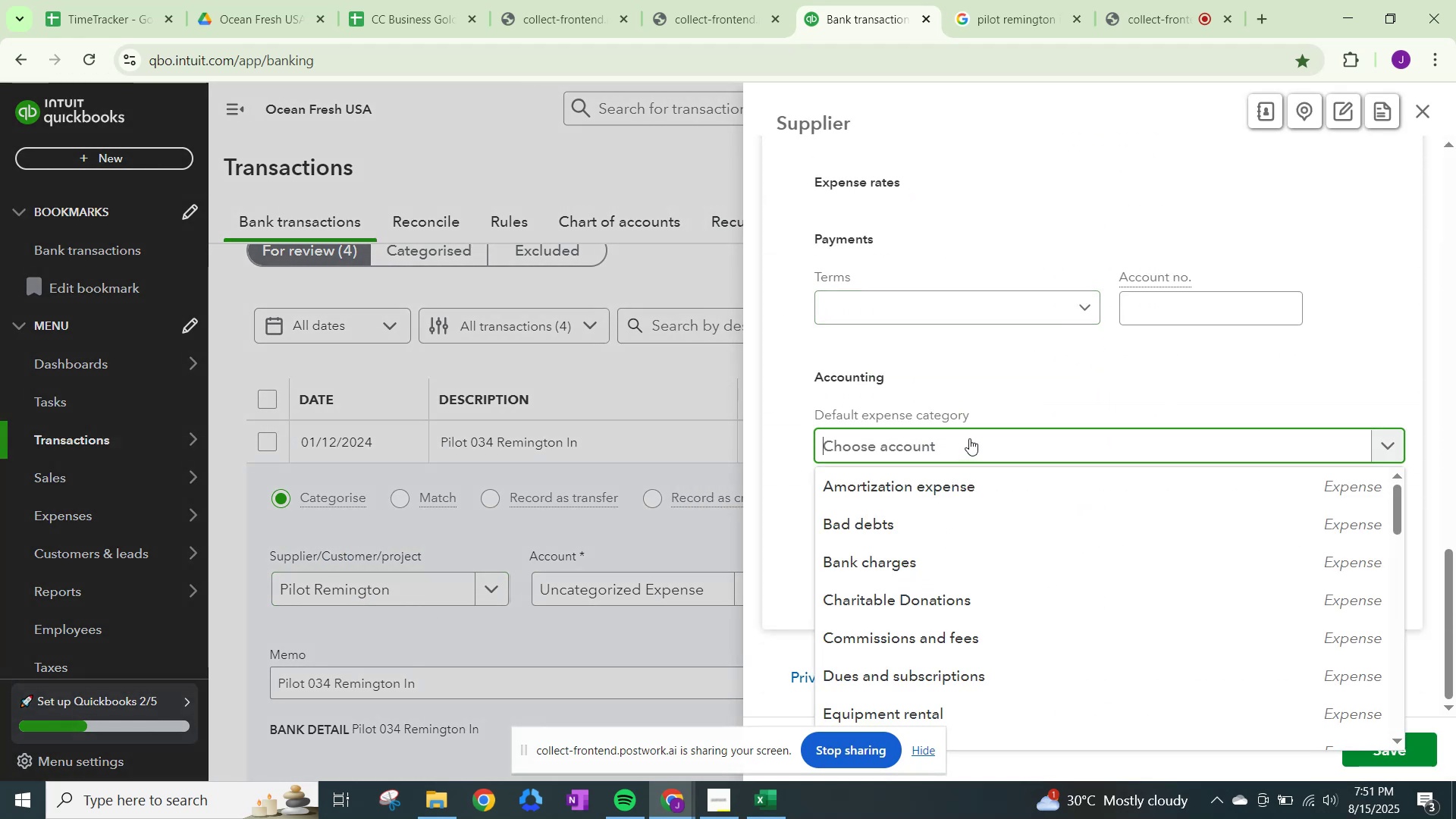 
type(Fuel)
 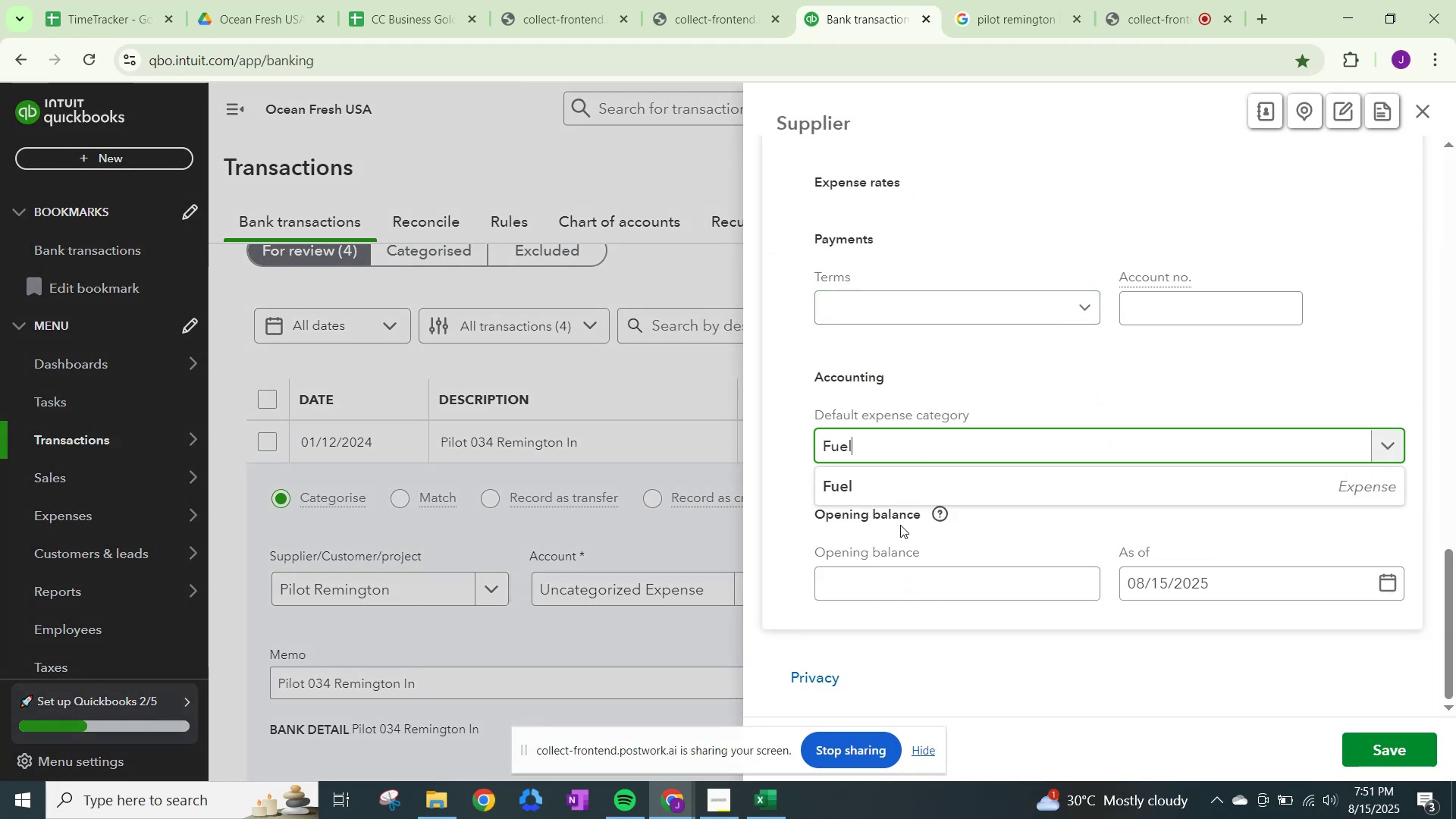 
left_click([894, 491])
 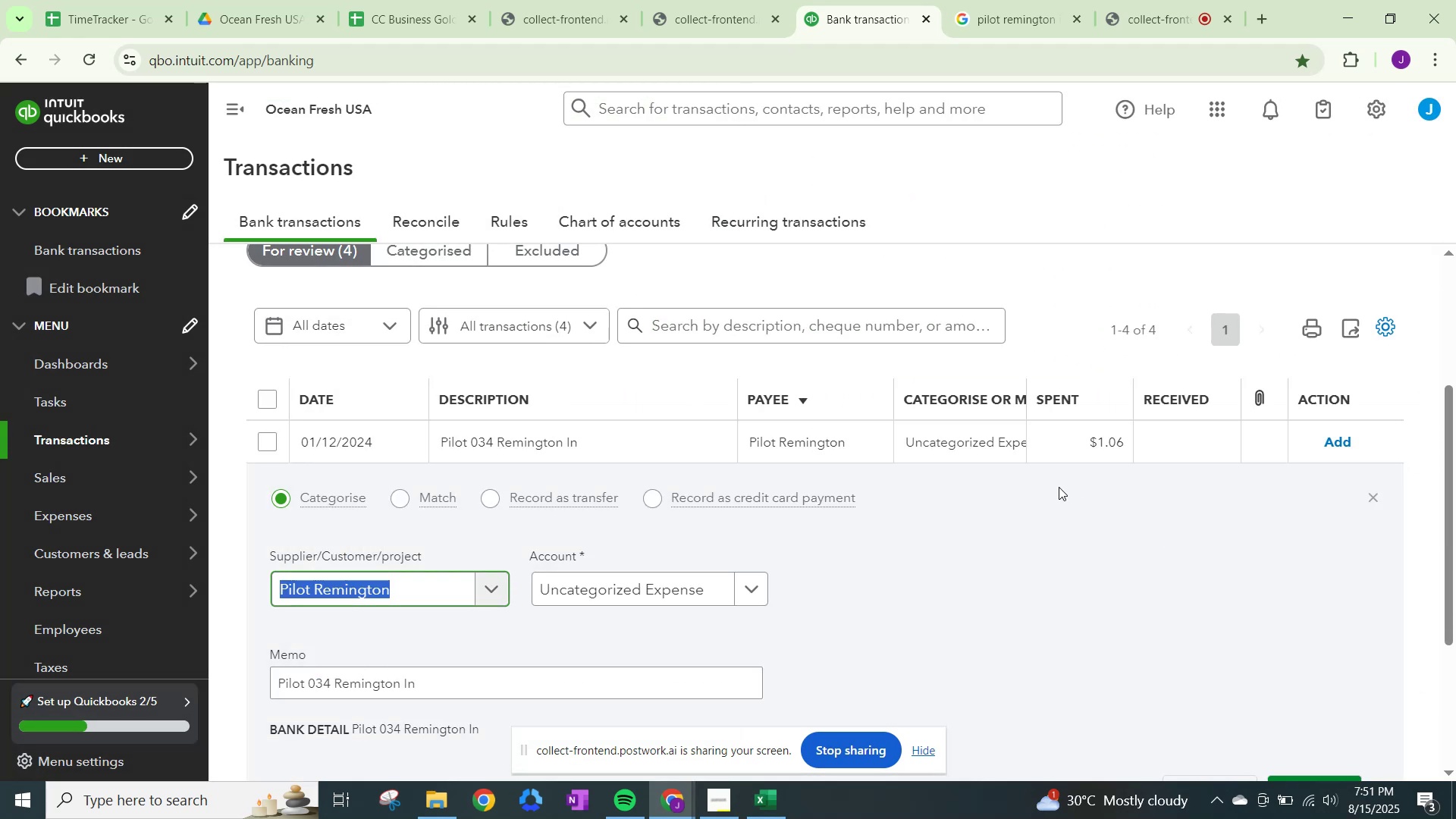 
left_click([658, 596])
 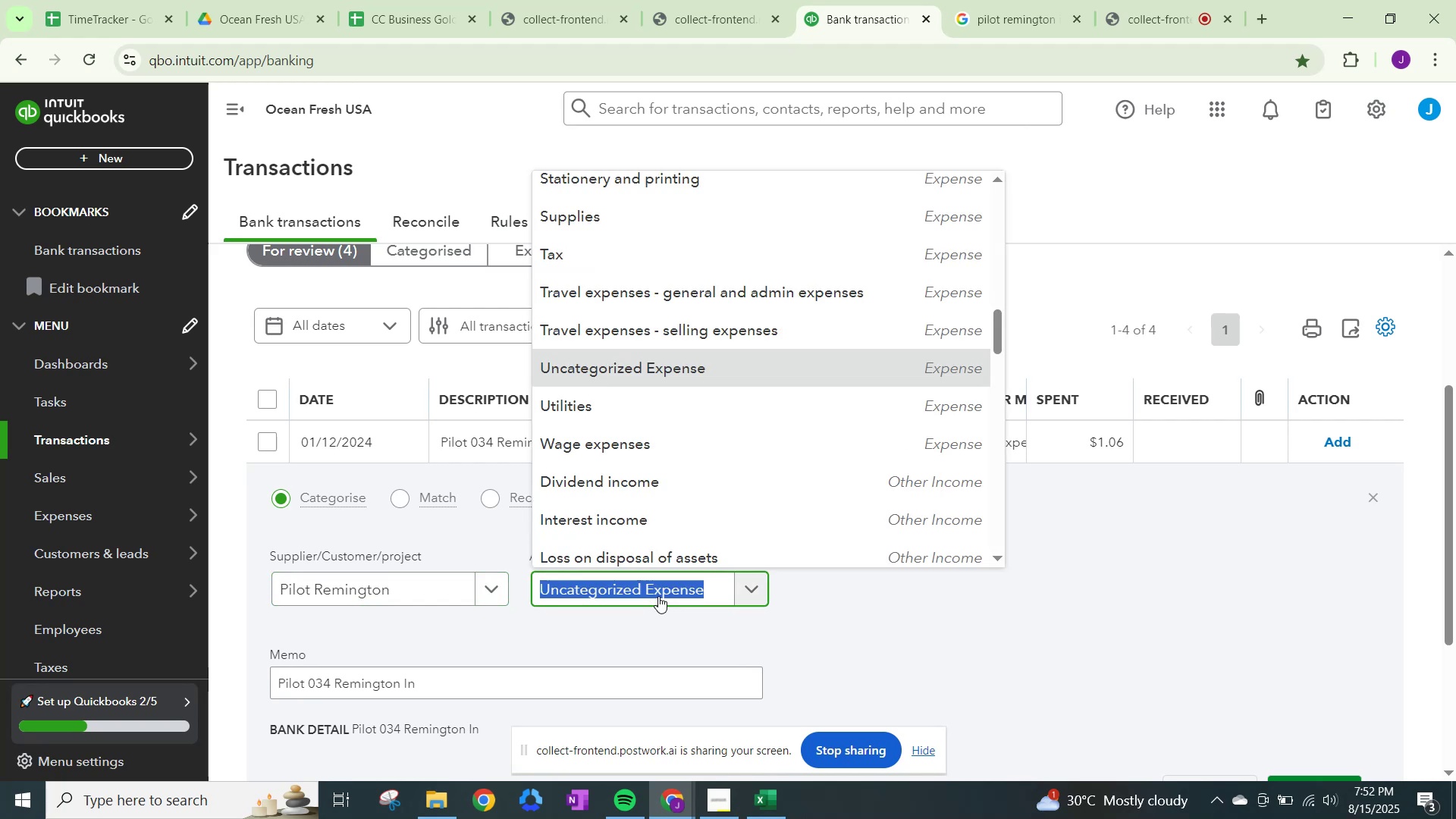 
type(fuel)
 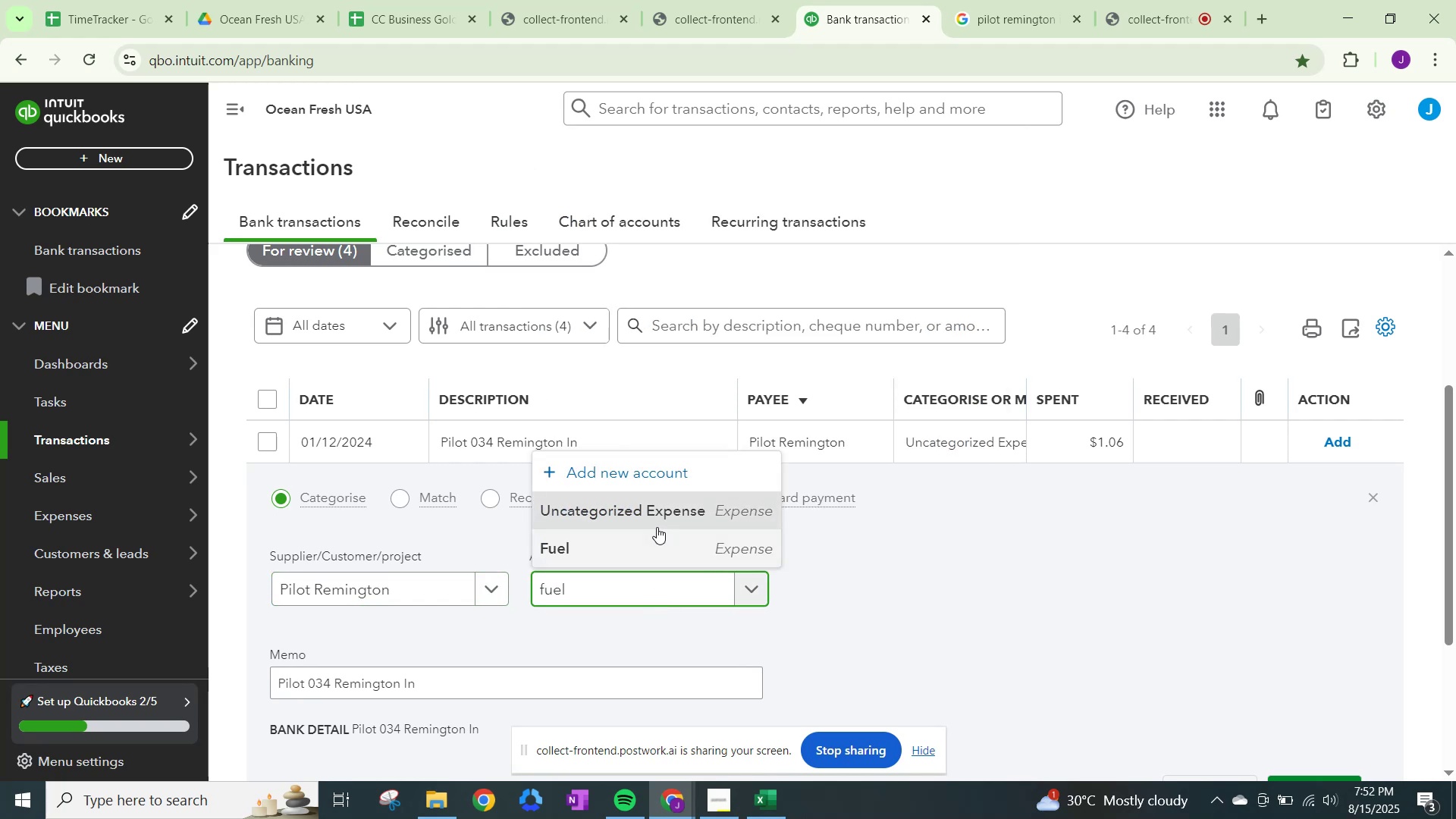 
left_click([642, 554])
 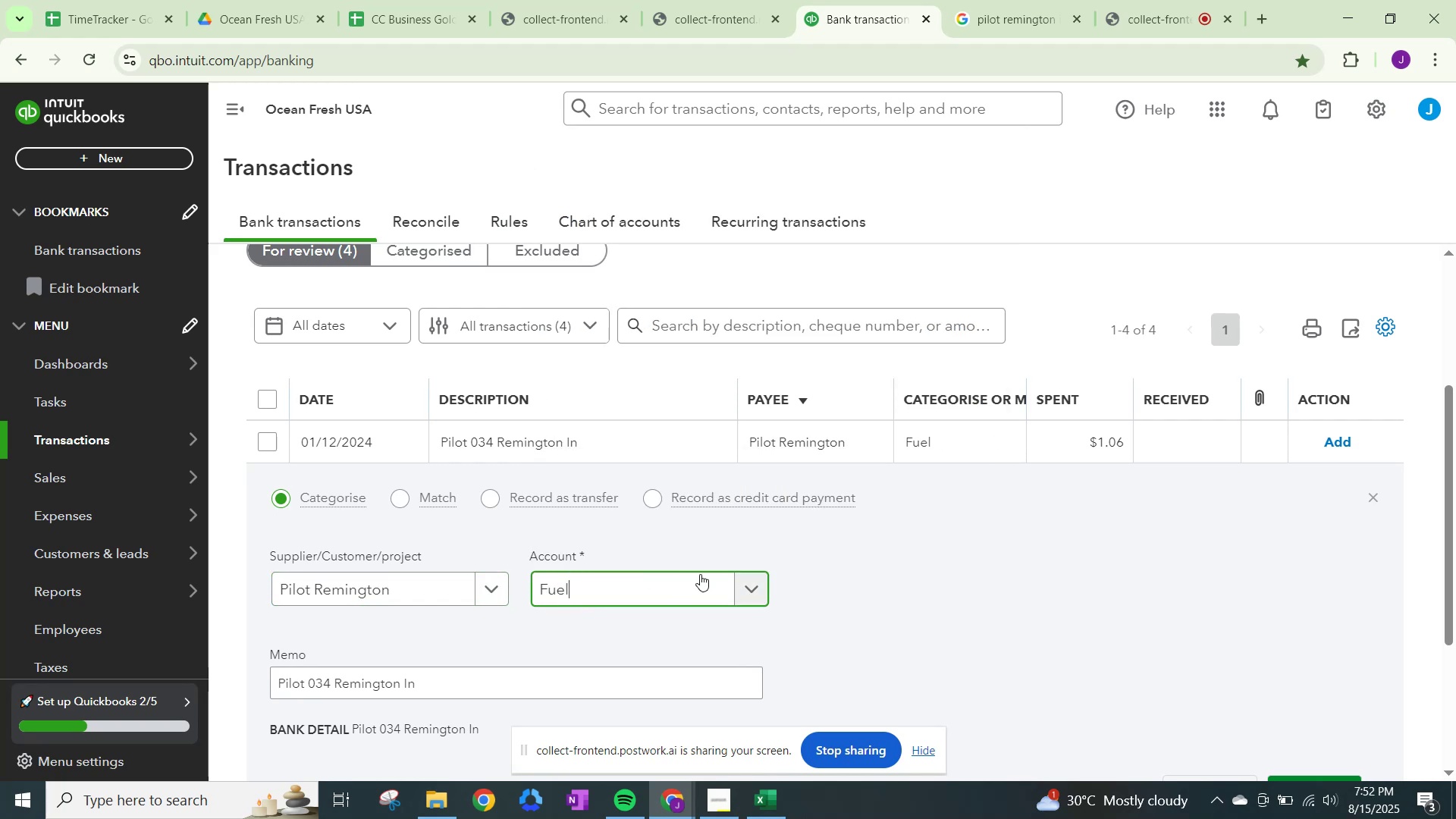 
scroll: coordinate [1046, 670], scroll_direction: down, amount: 2.0
 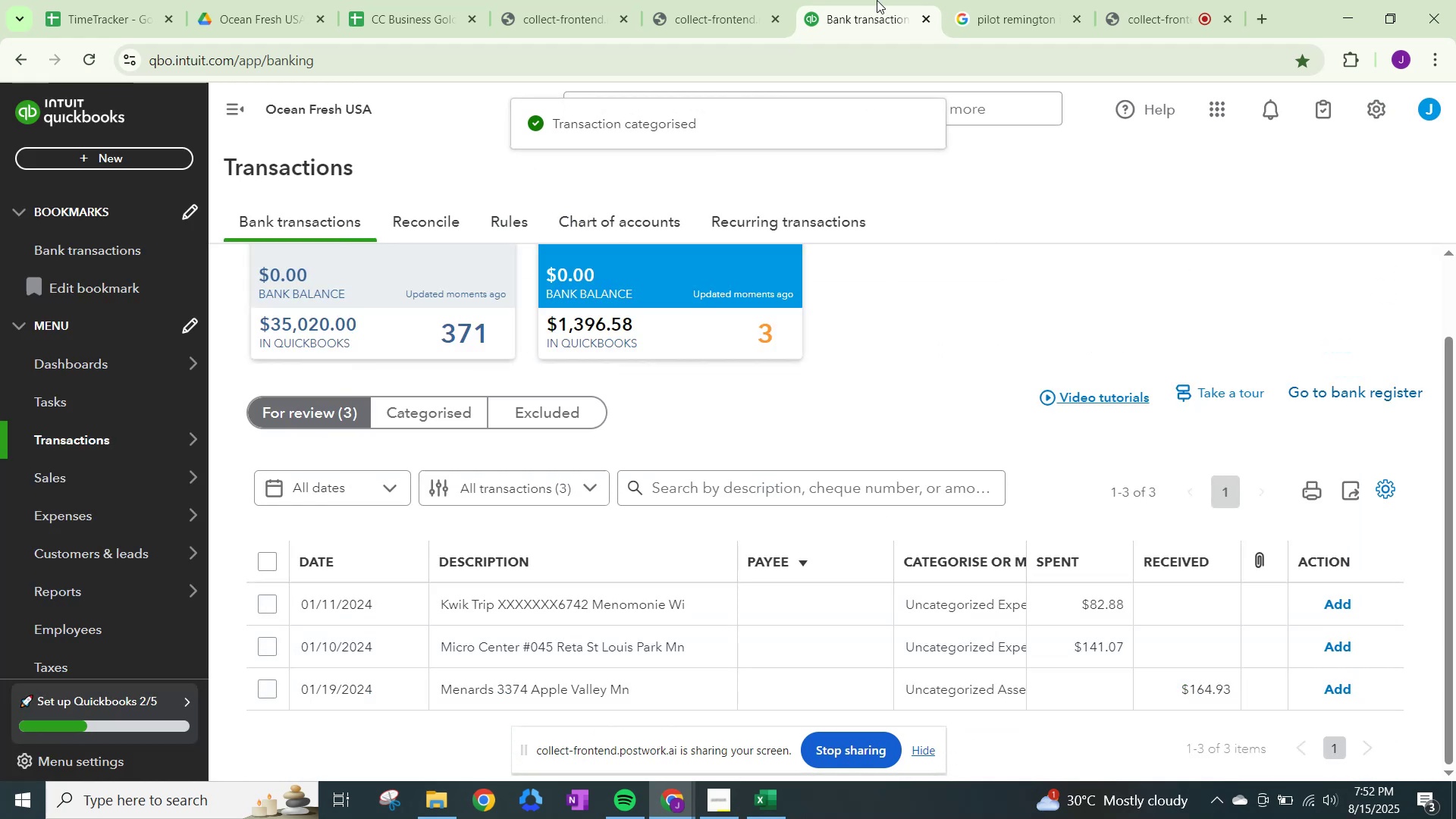 
left_click([1044, 1])
 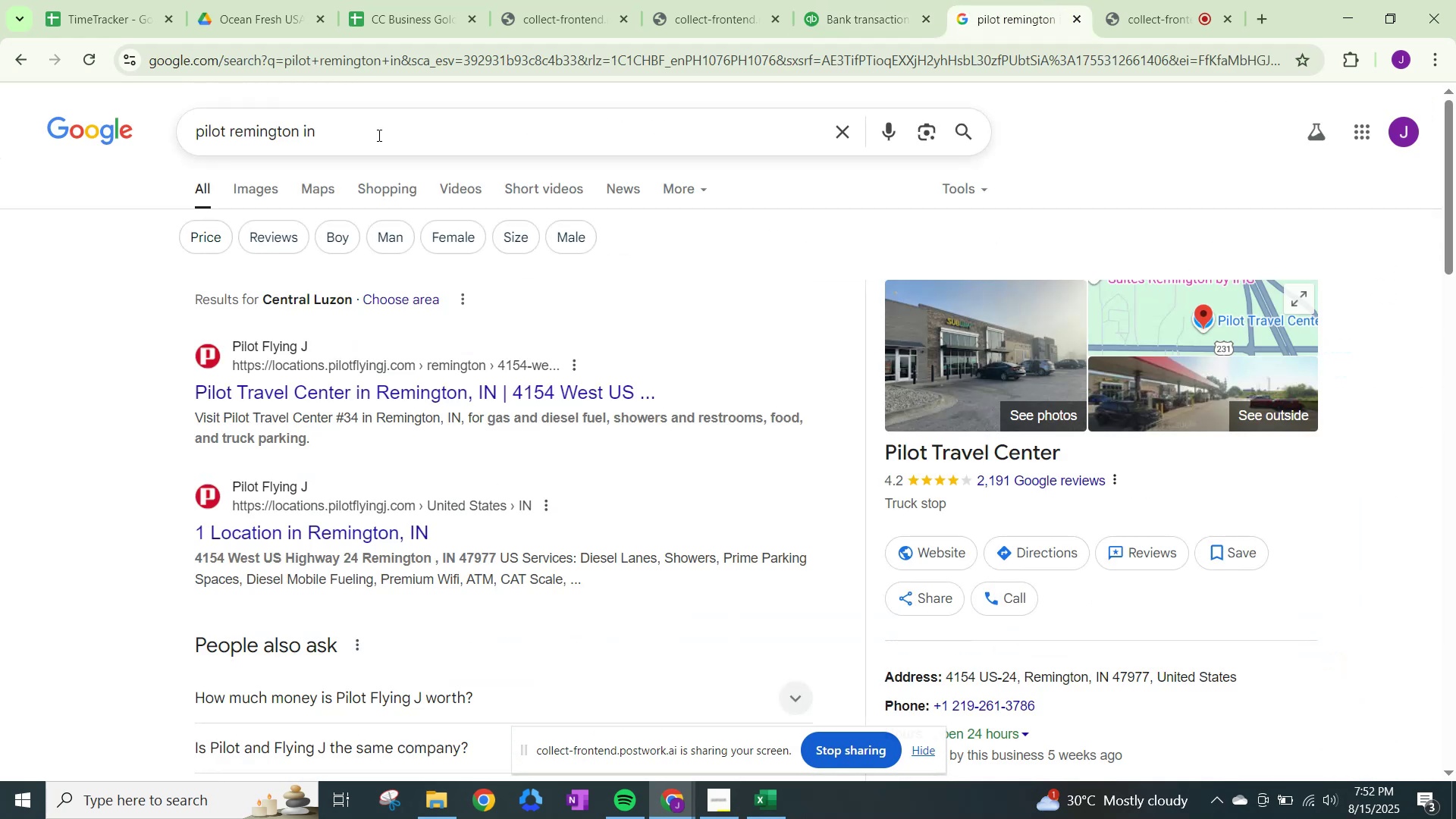 
left_click_drag(start_coordinate=[376, 133], to_coordinate=[33, 80])
 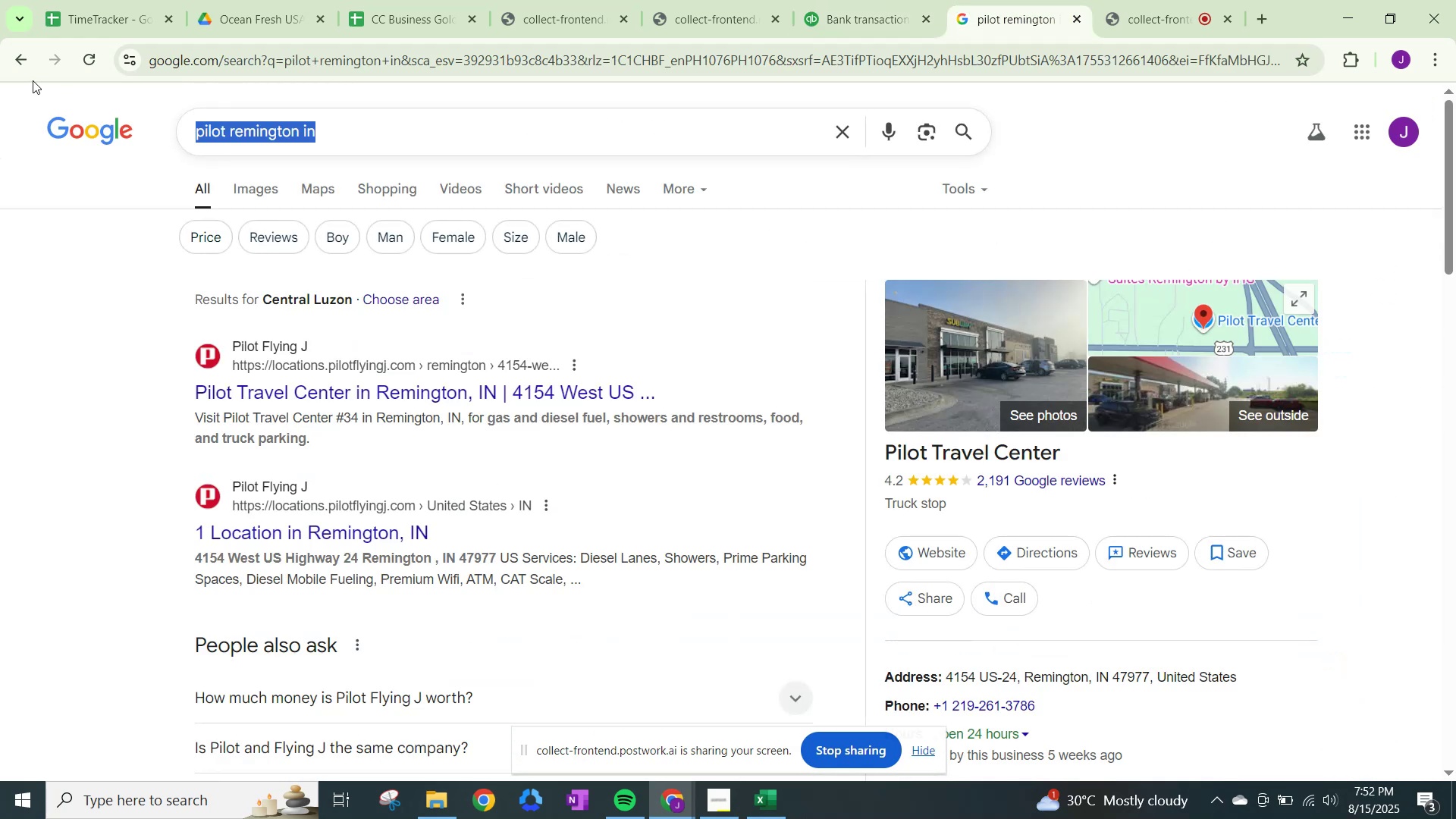 
type(kwik)
 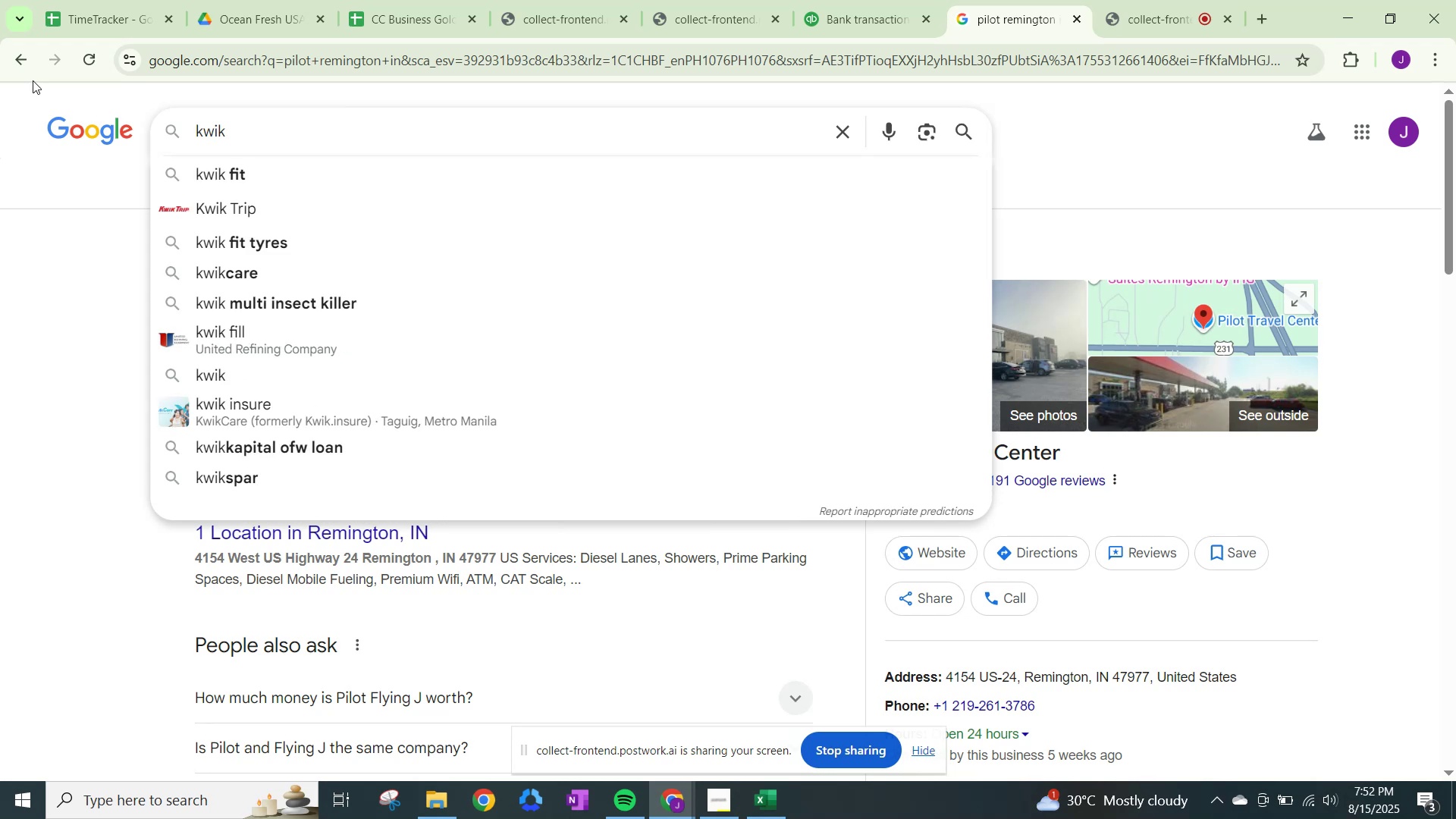 
left_click([319, 228])
 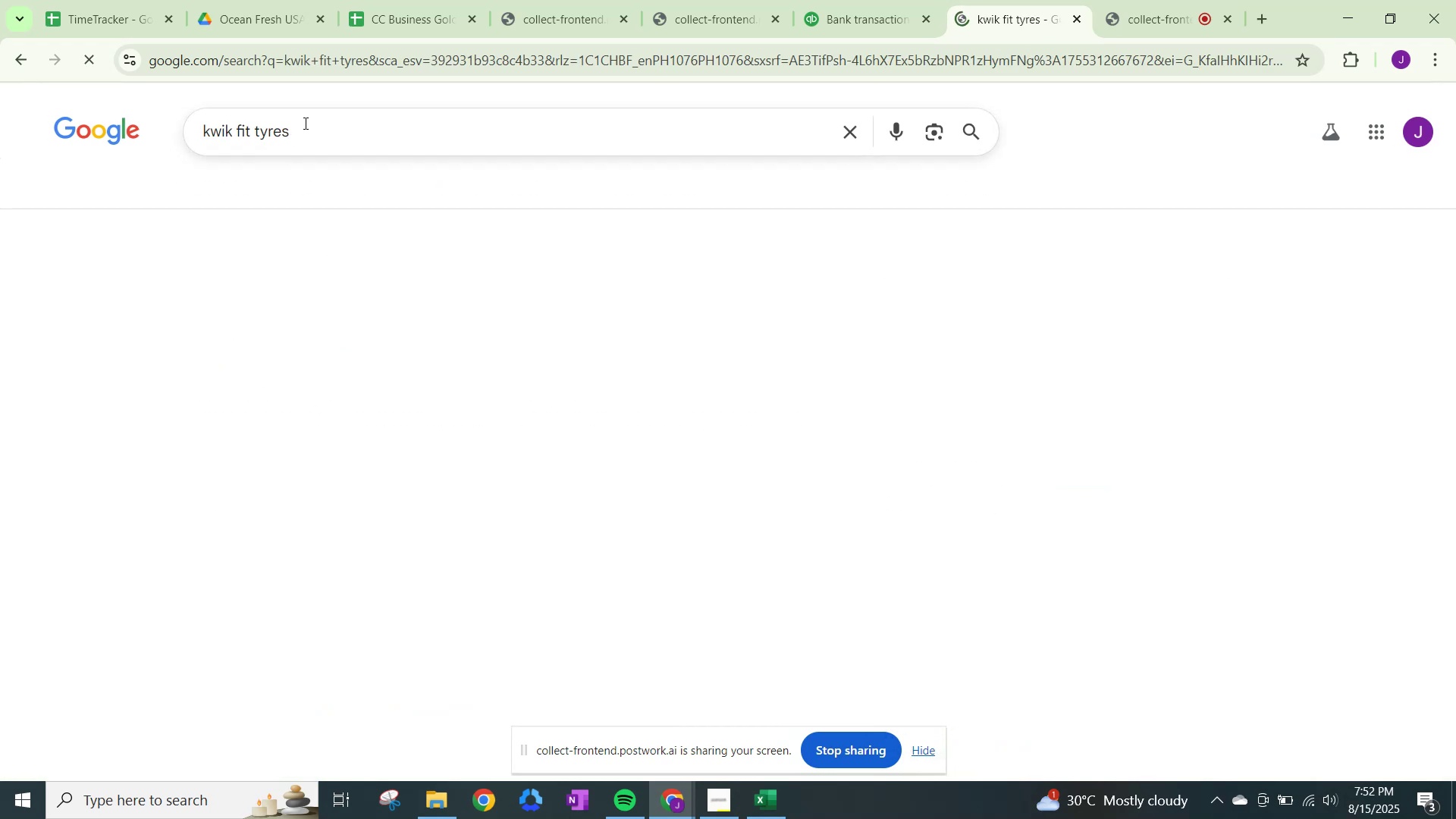 
left_click([305, 123])
 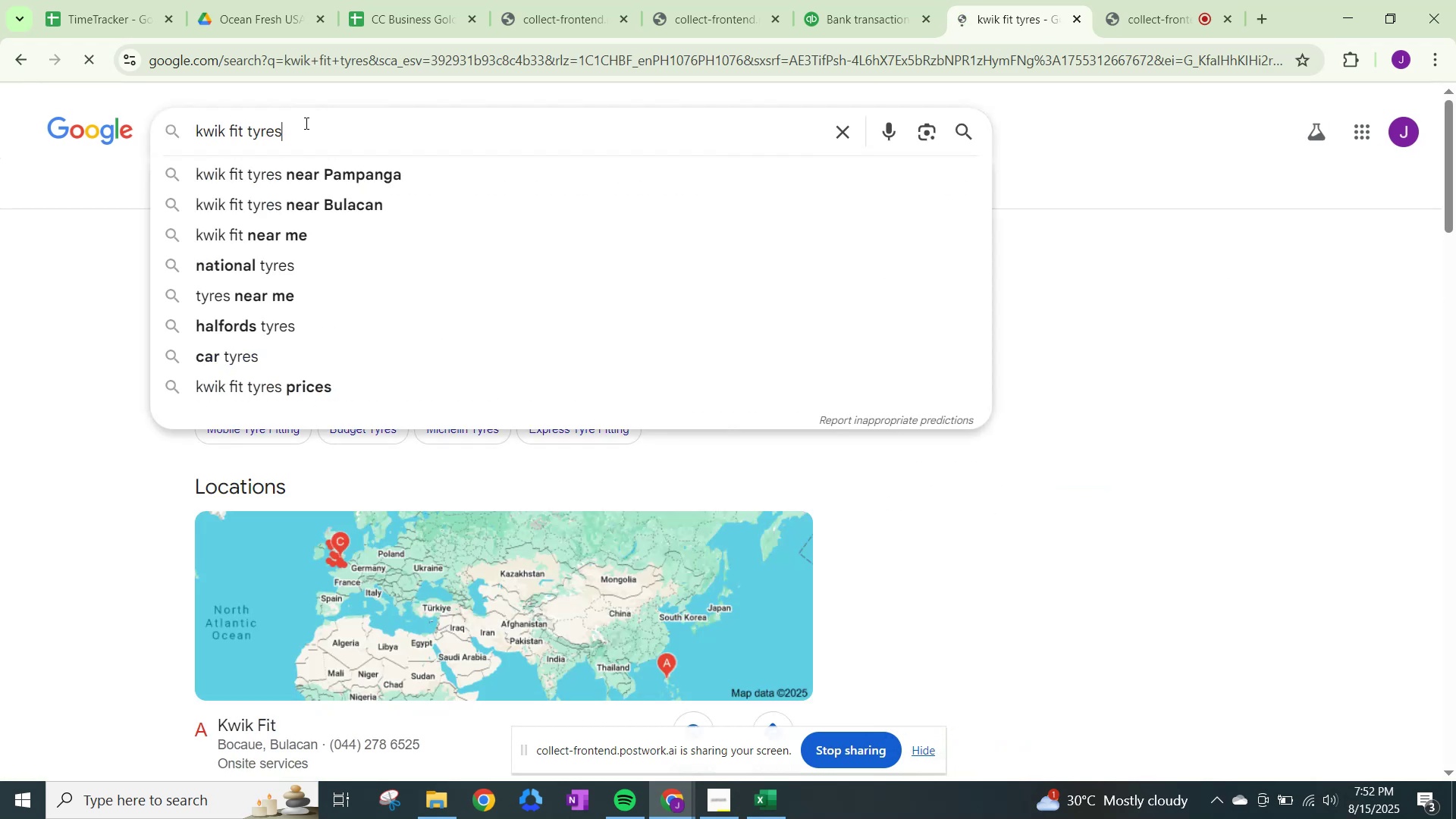 
left_click_drag(start_coordinate=[305, 123], to_coordinate=[228, 121])
 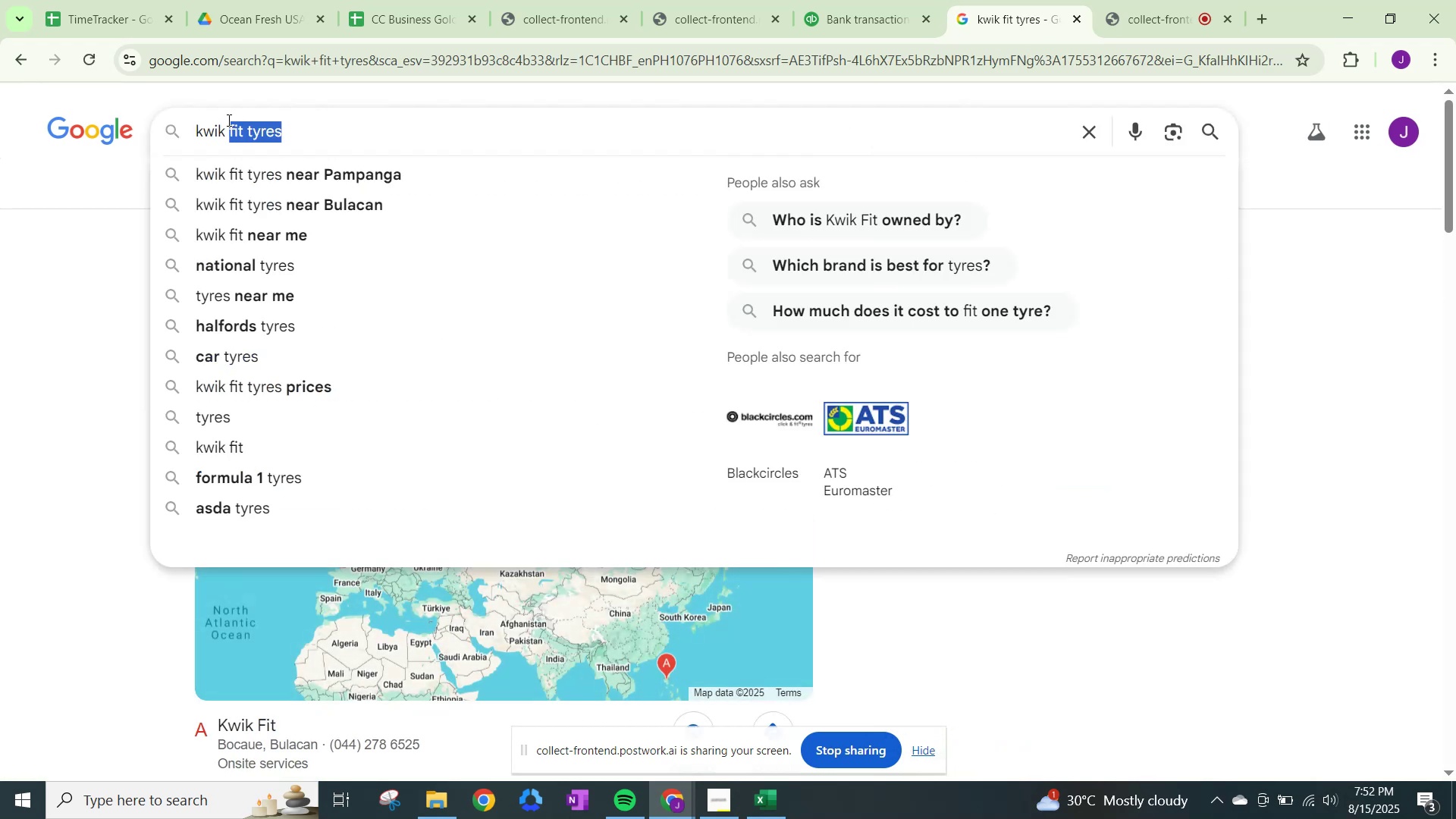 
type(trip)
 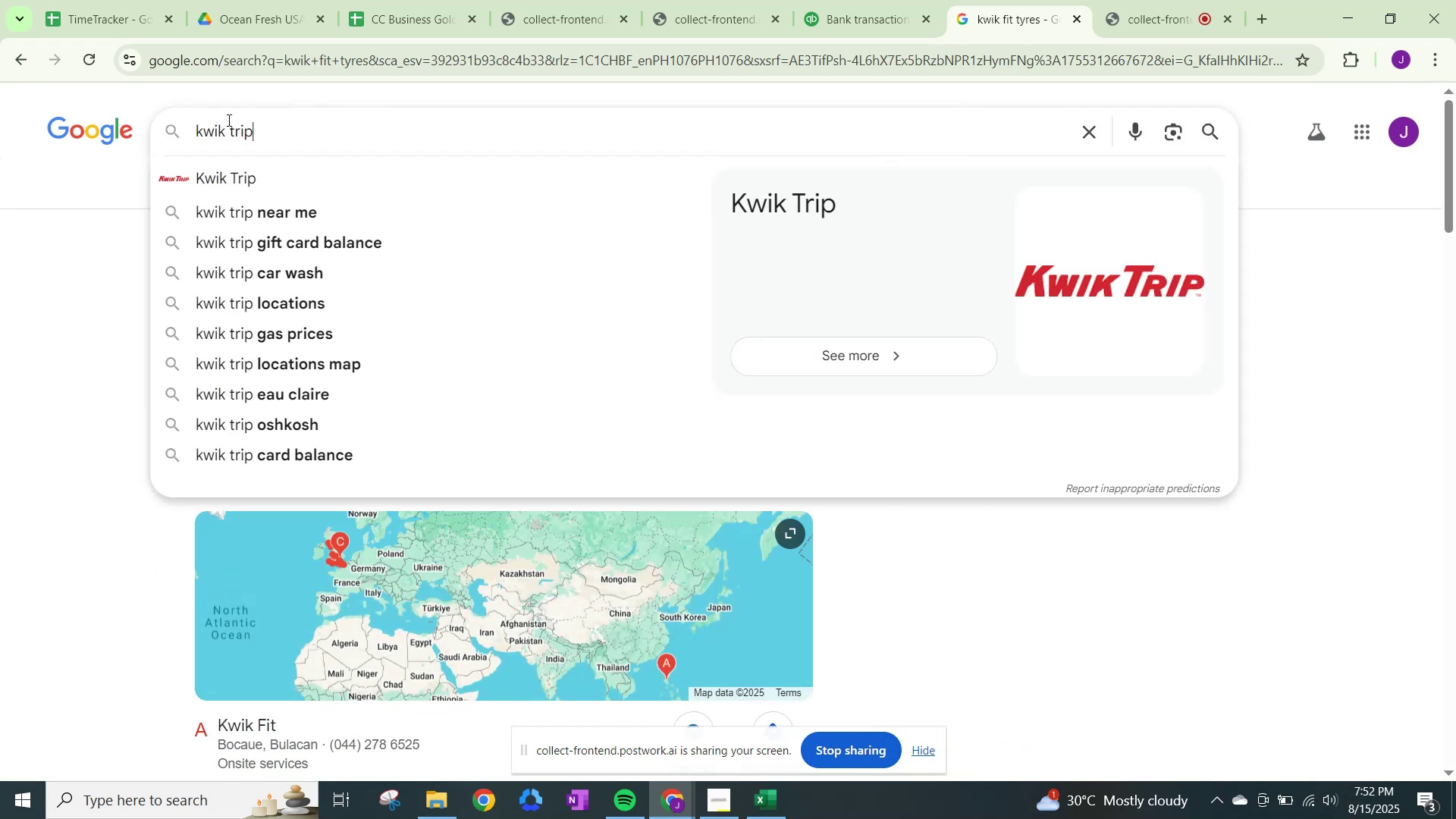 
key(Enter)
 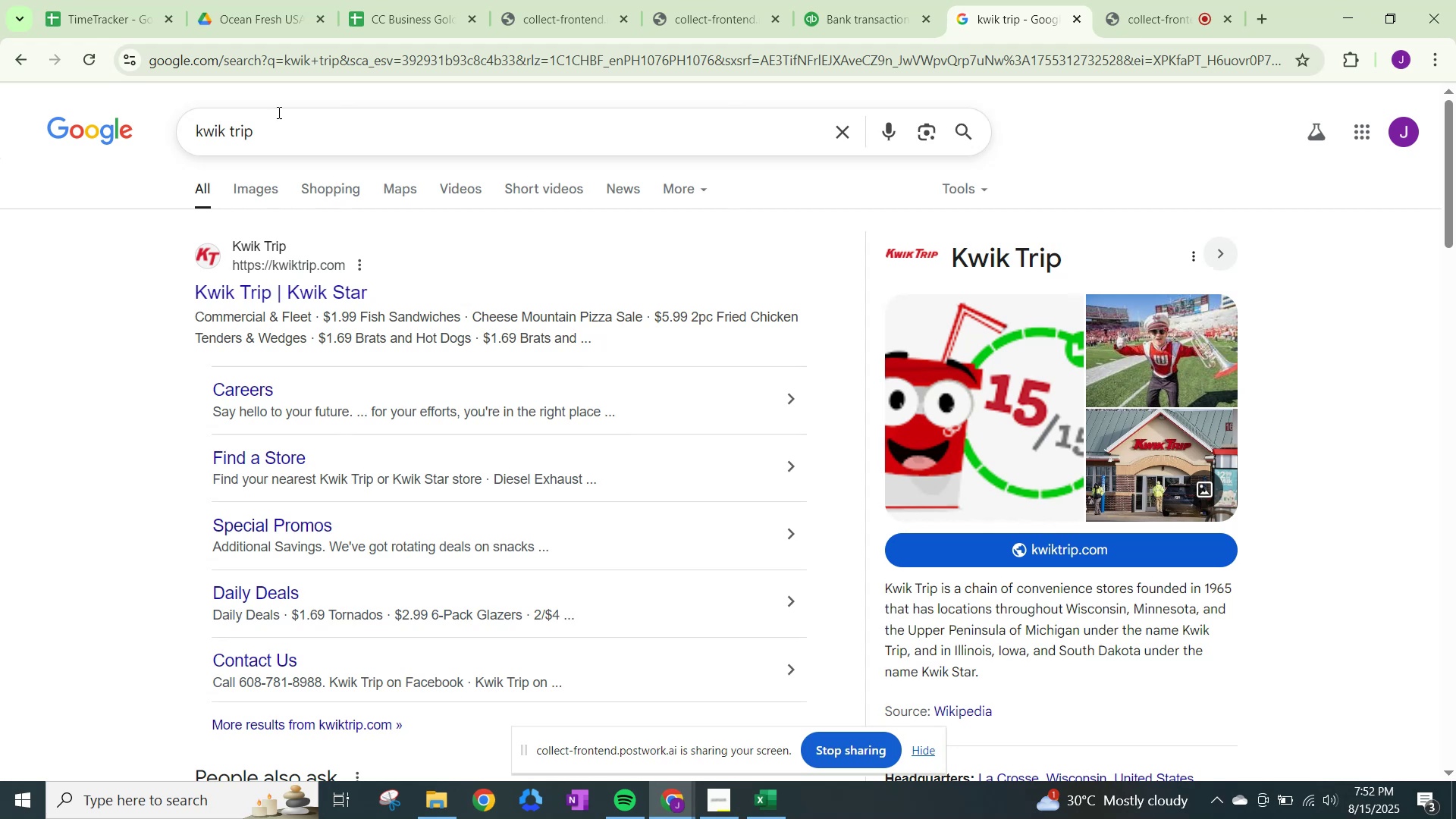 
wait(9.56)
 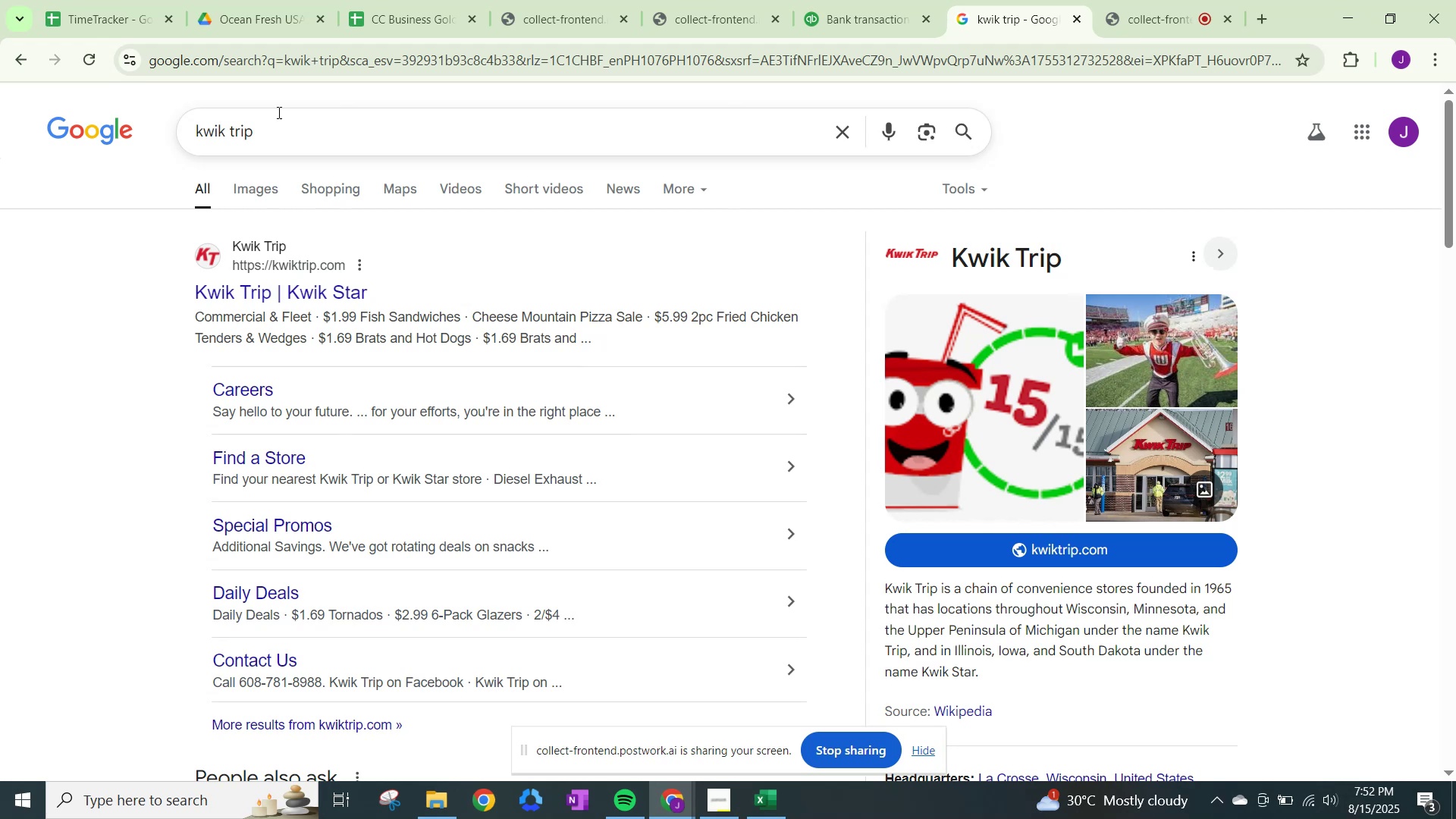 
left_click([852, 0])
 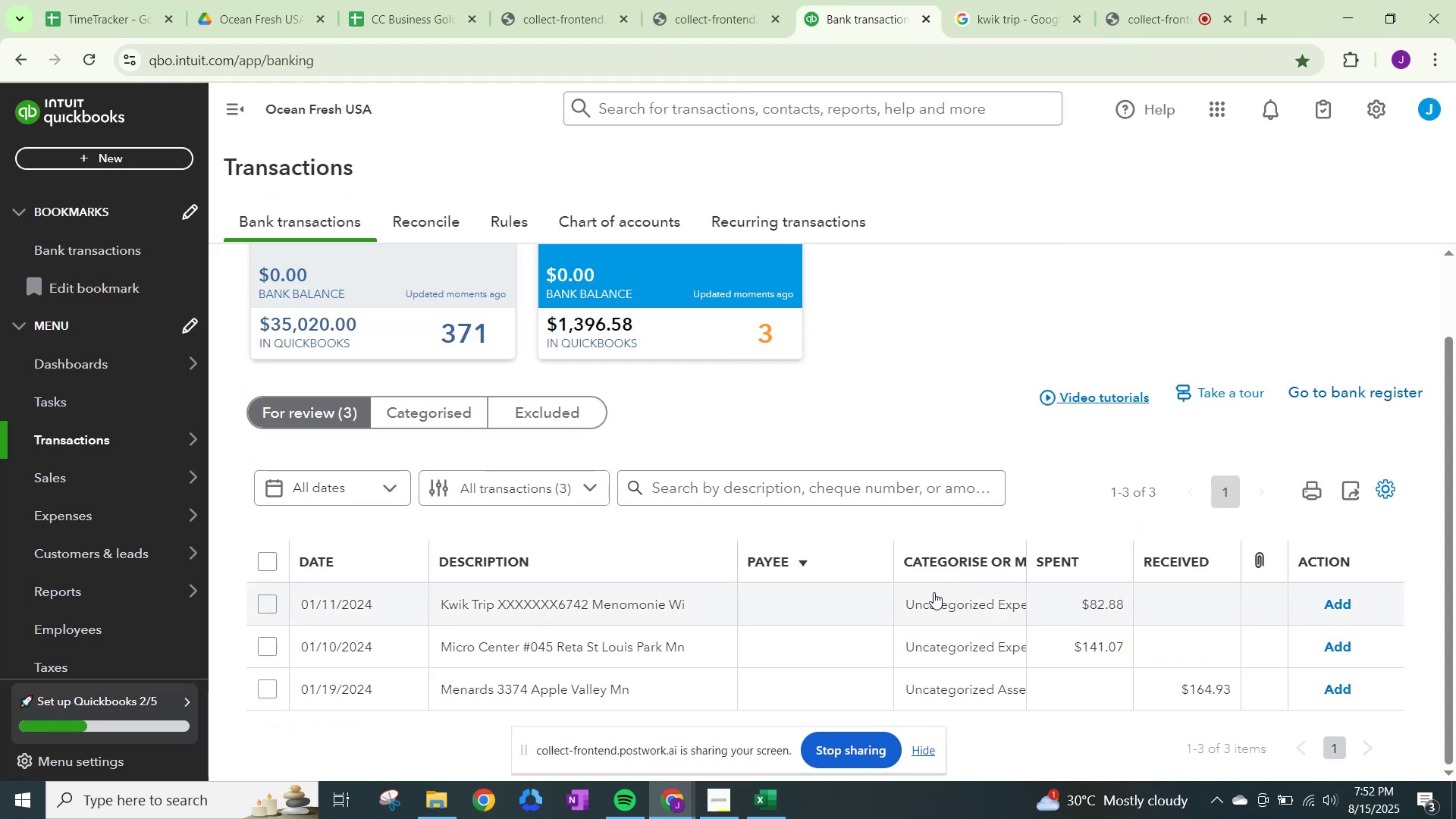 
left_click([937, 597])
 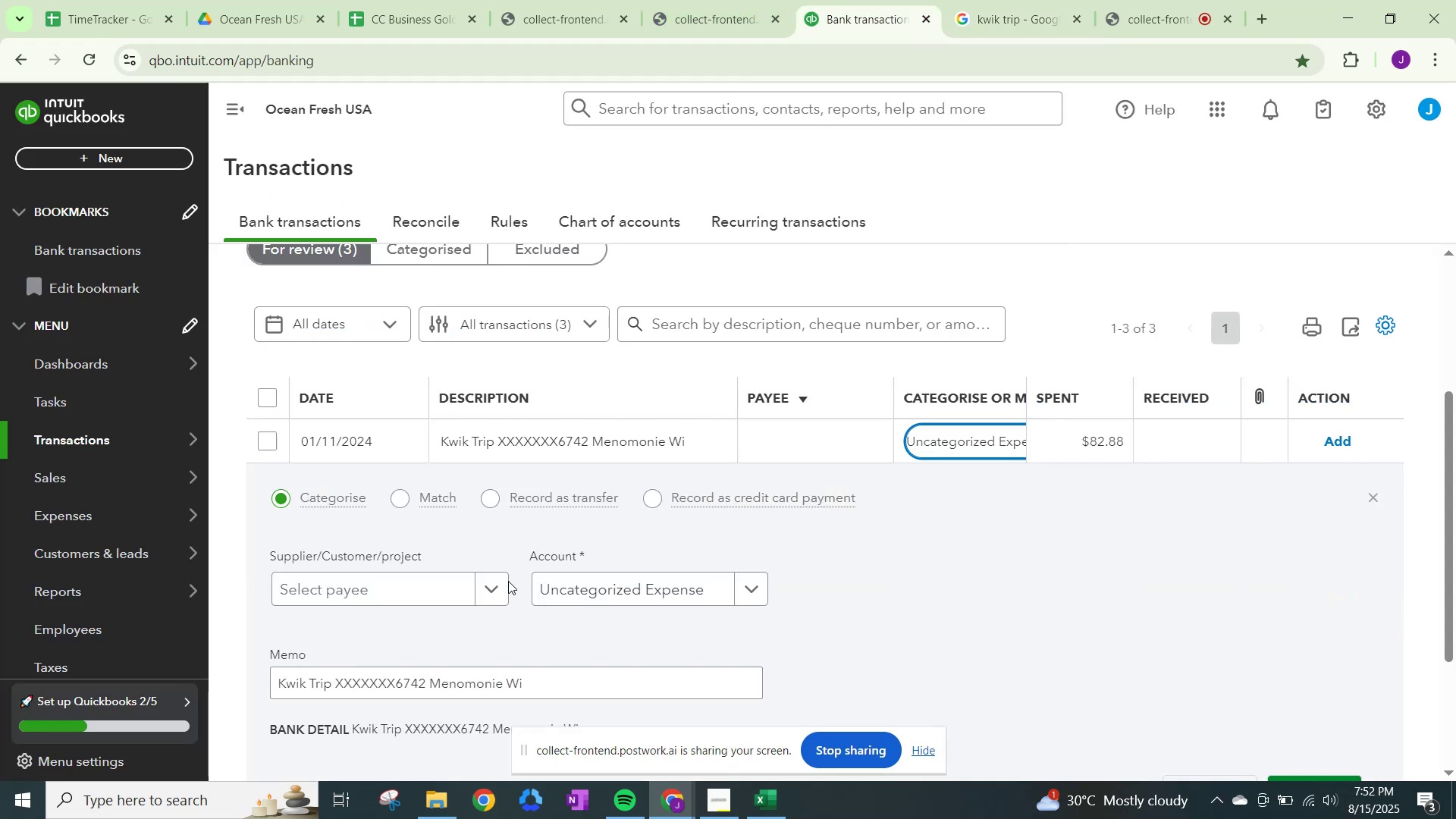 
left_click([492, 588])
 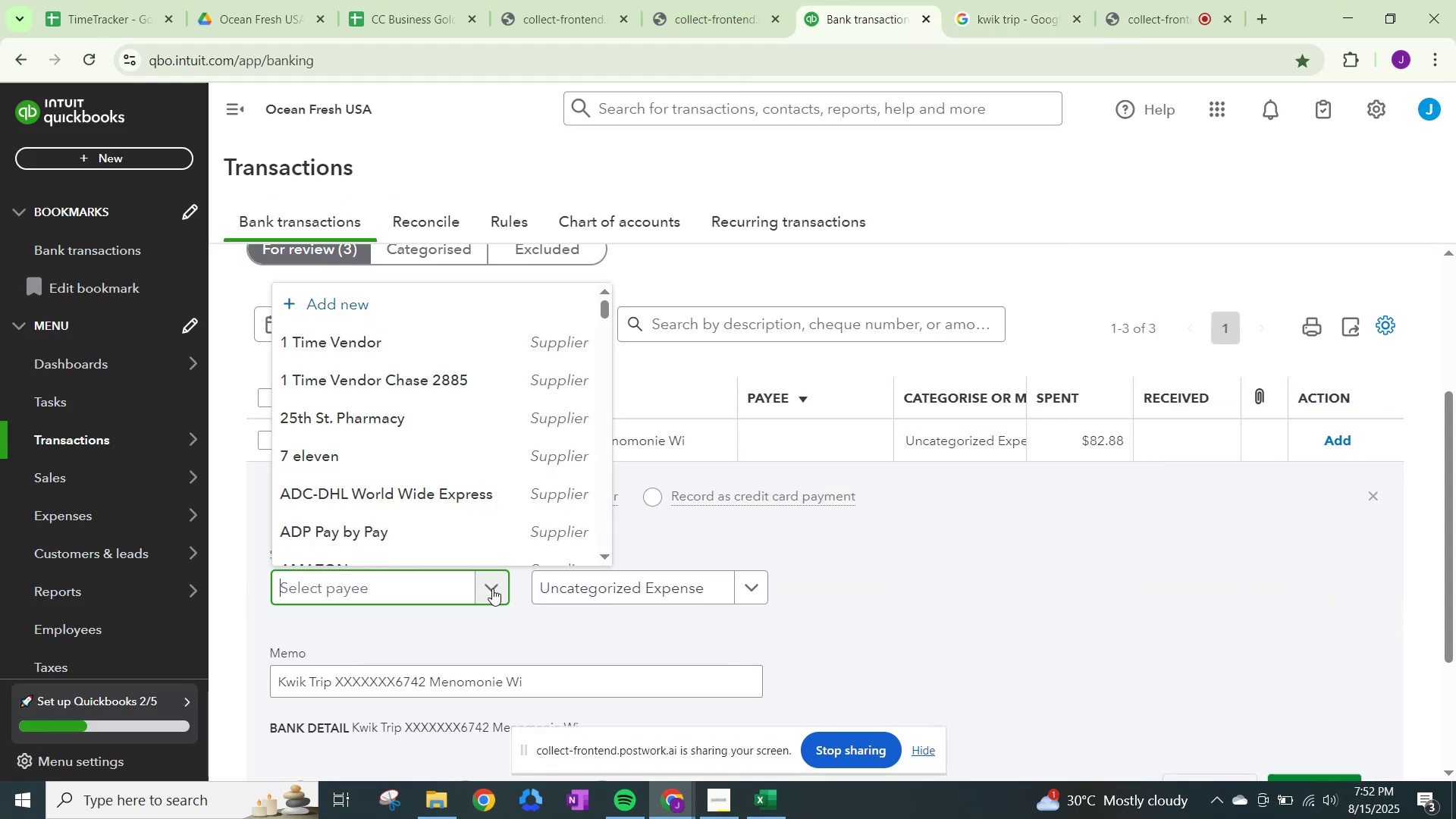 
type(Kwik Trip)
 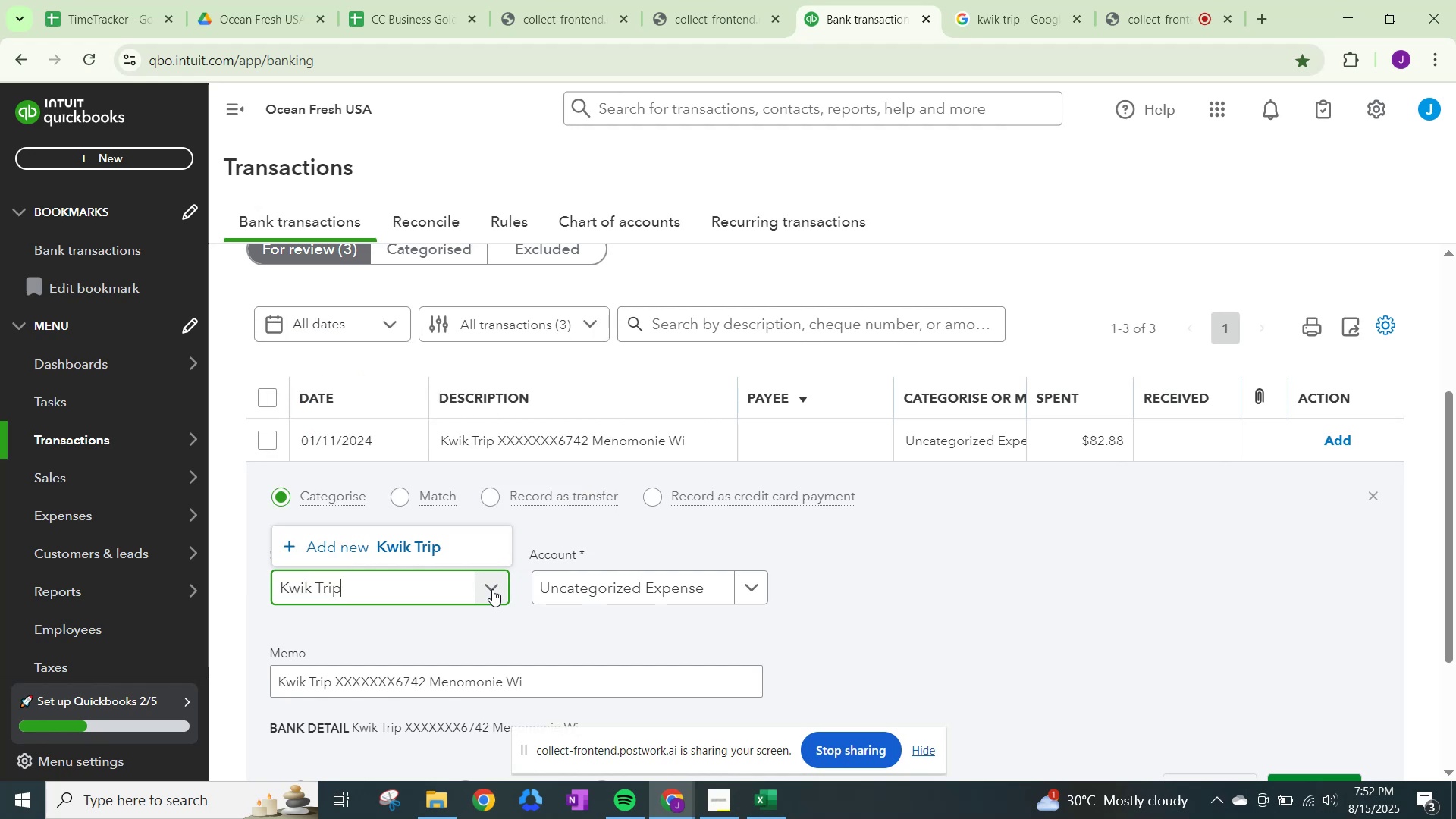 
left_click([406, 548])
 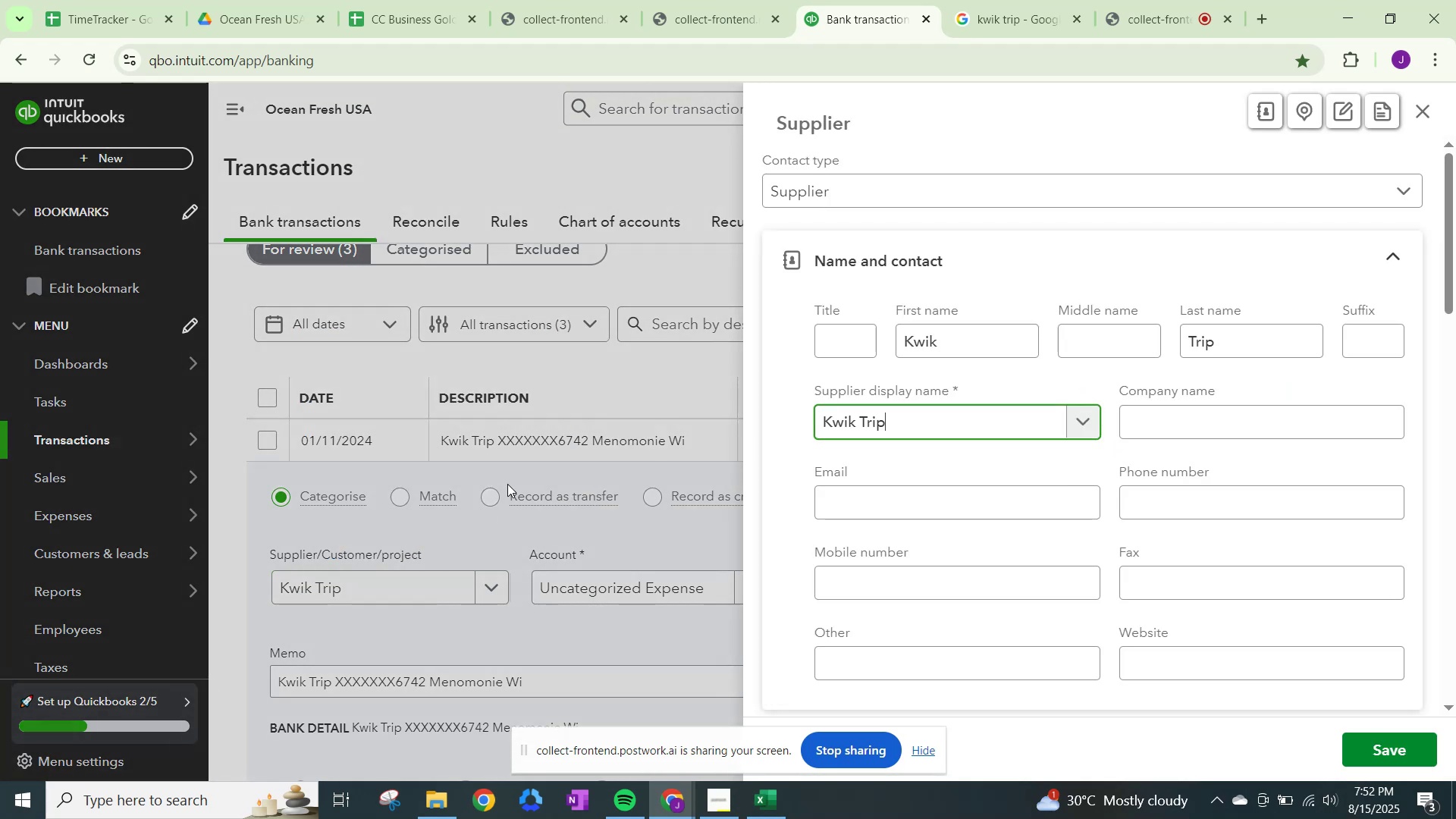 
scroll: coordinate [912, 554], scroll_direction: down, amount: 20.0
 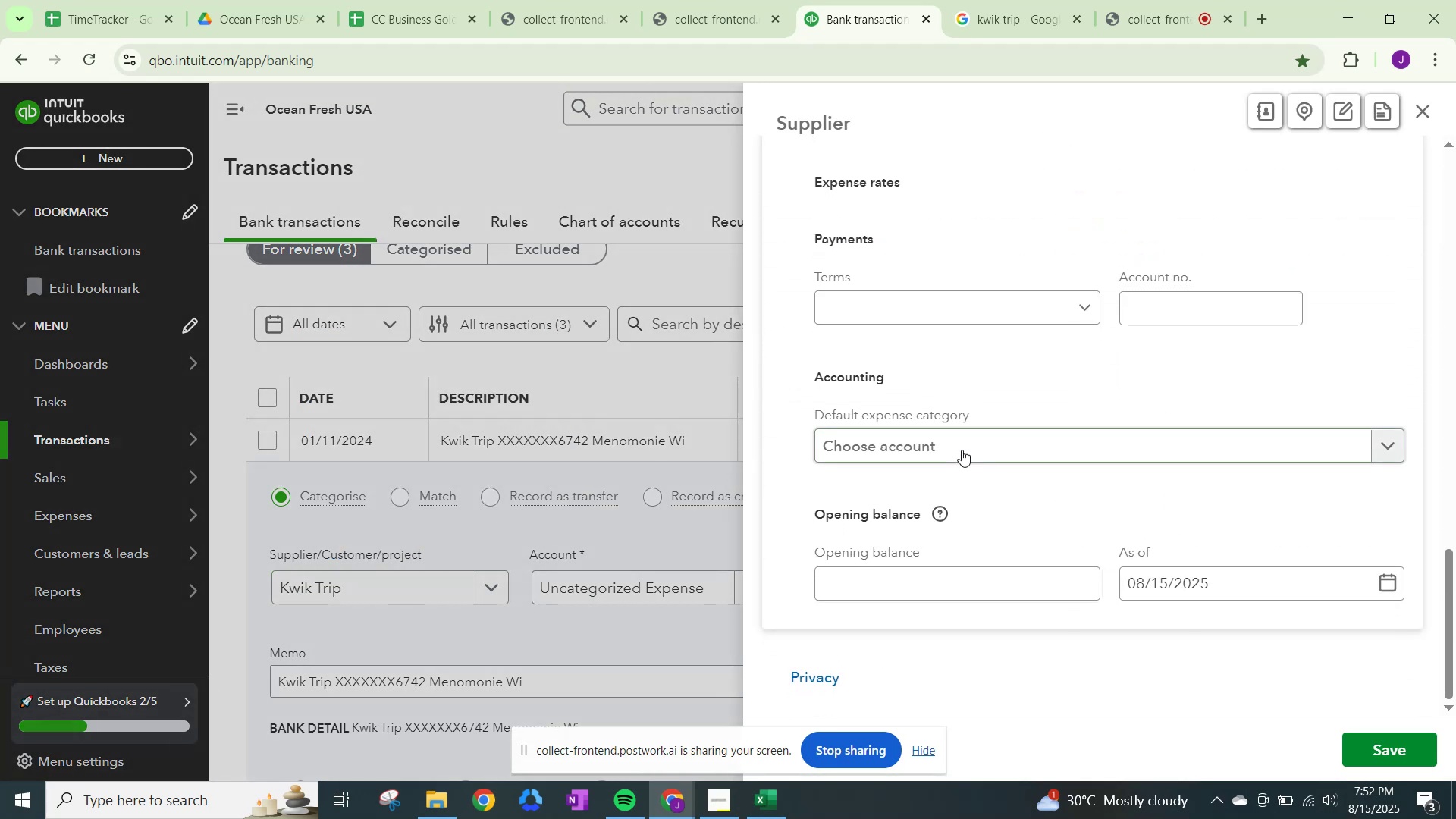 
left_click([968, 448])
 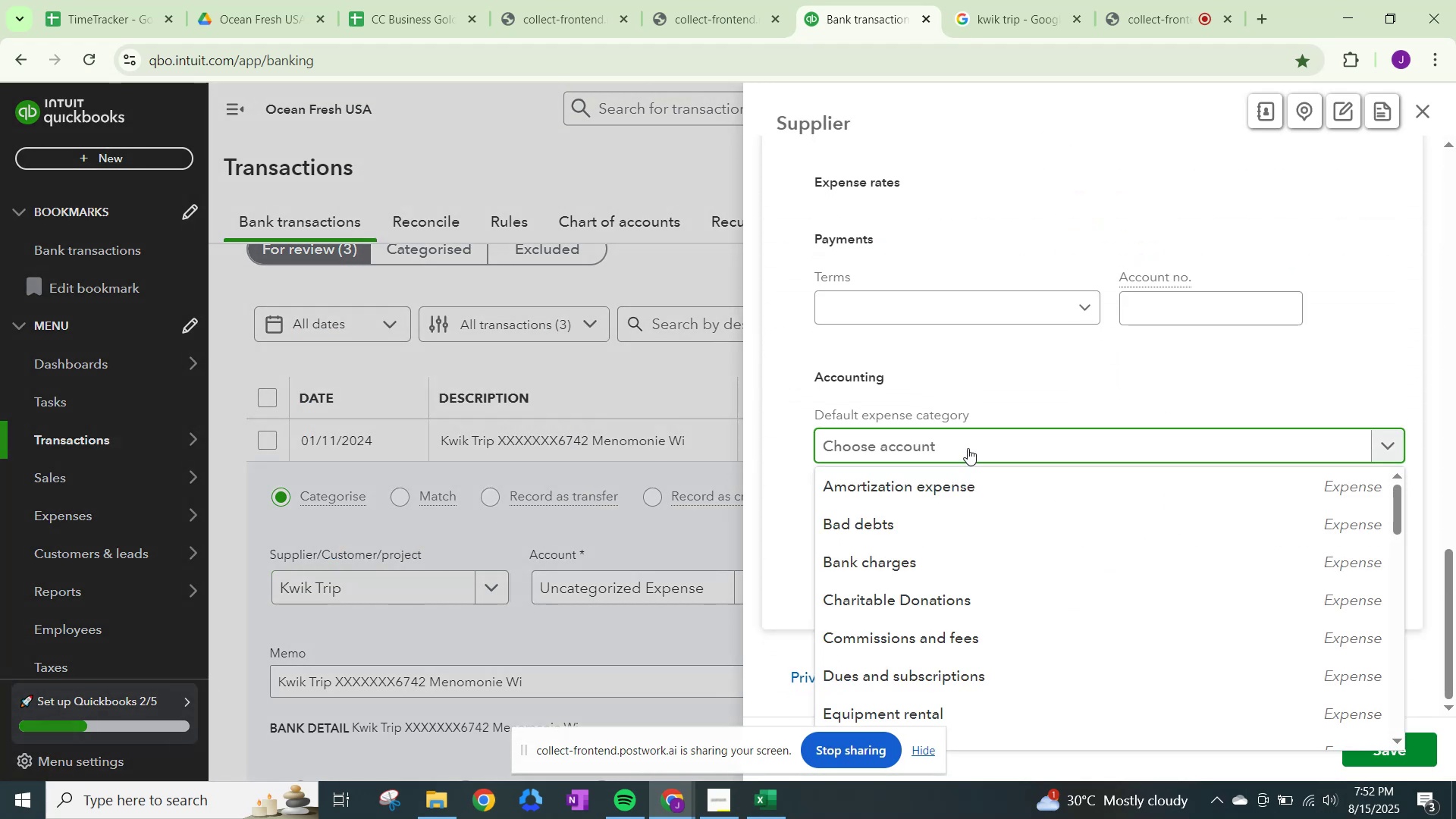 
type(Meals)
 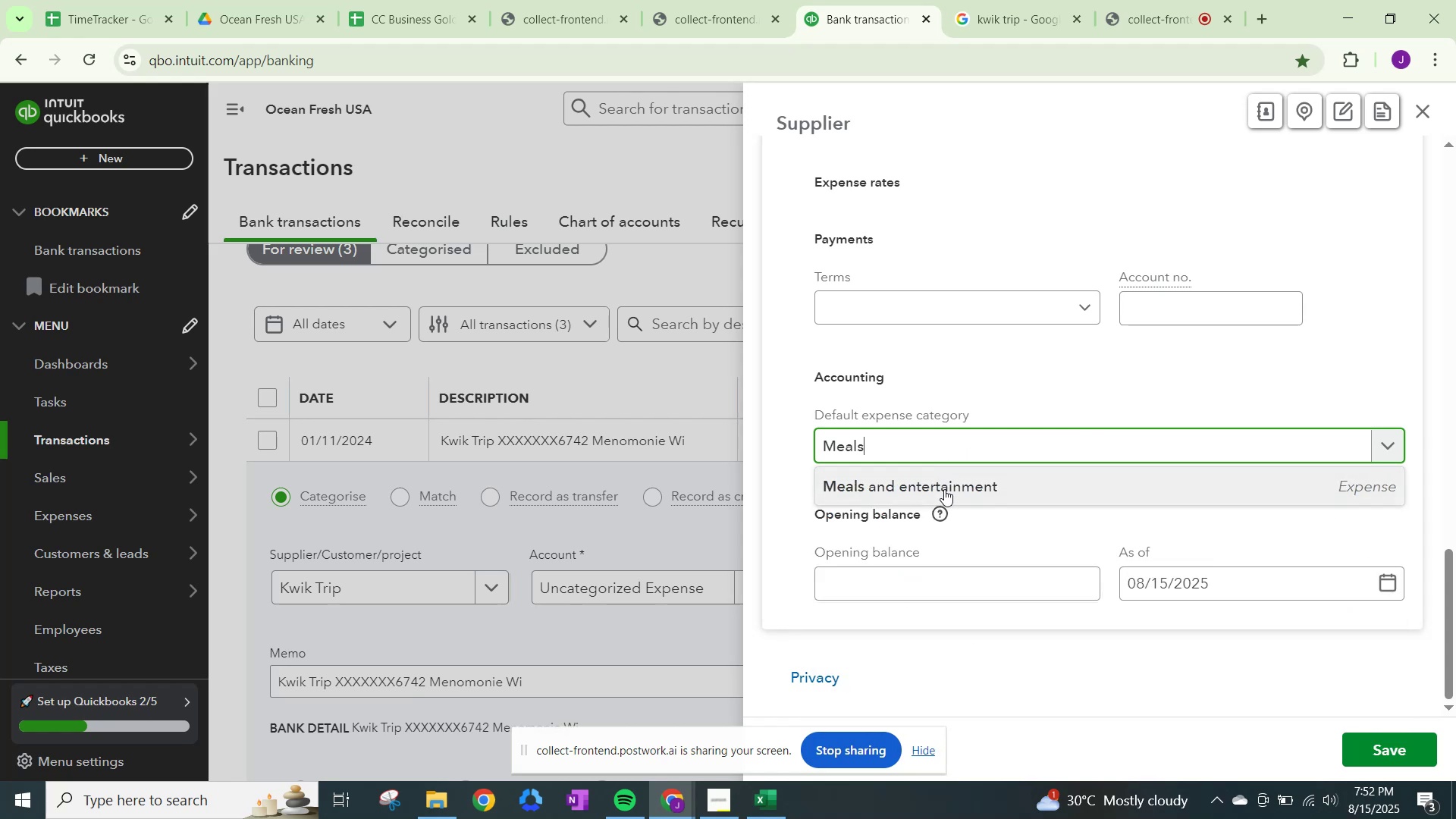 
left_click([947, 479])
 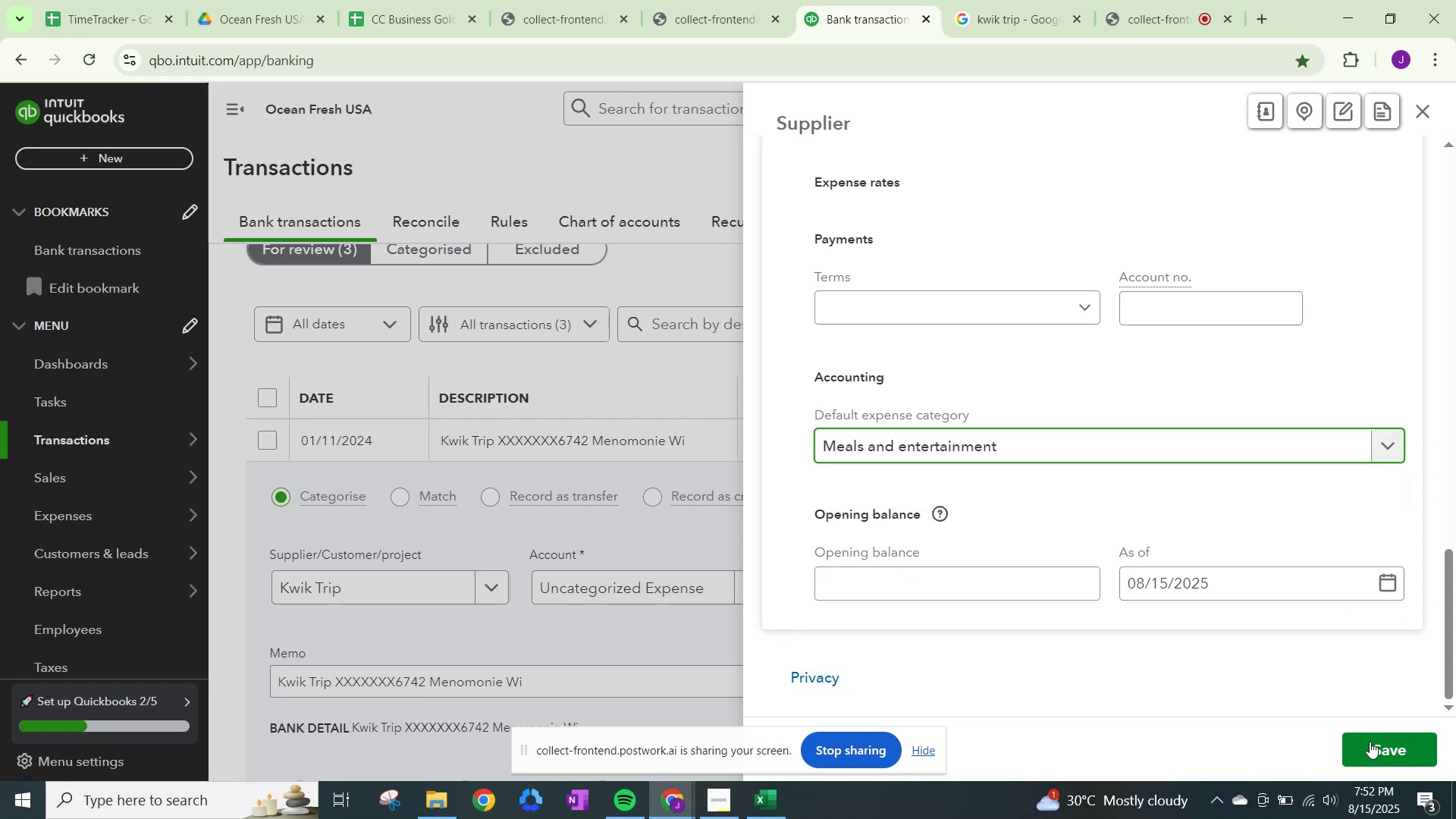 
left_click([1374, 742])
 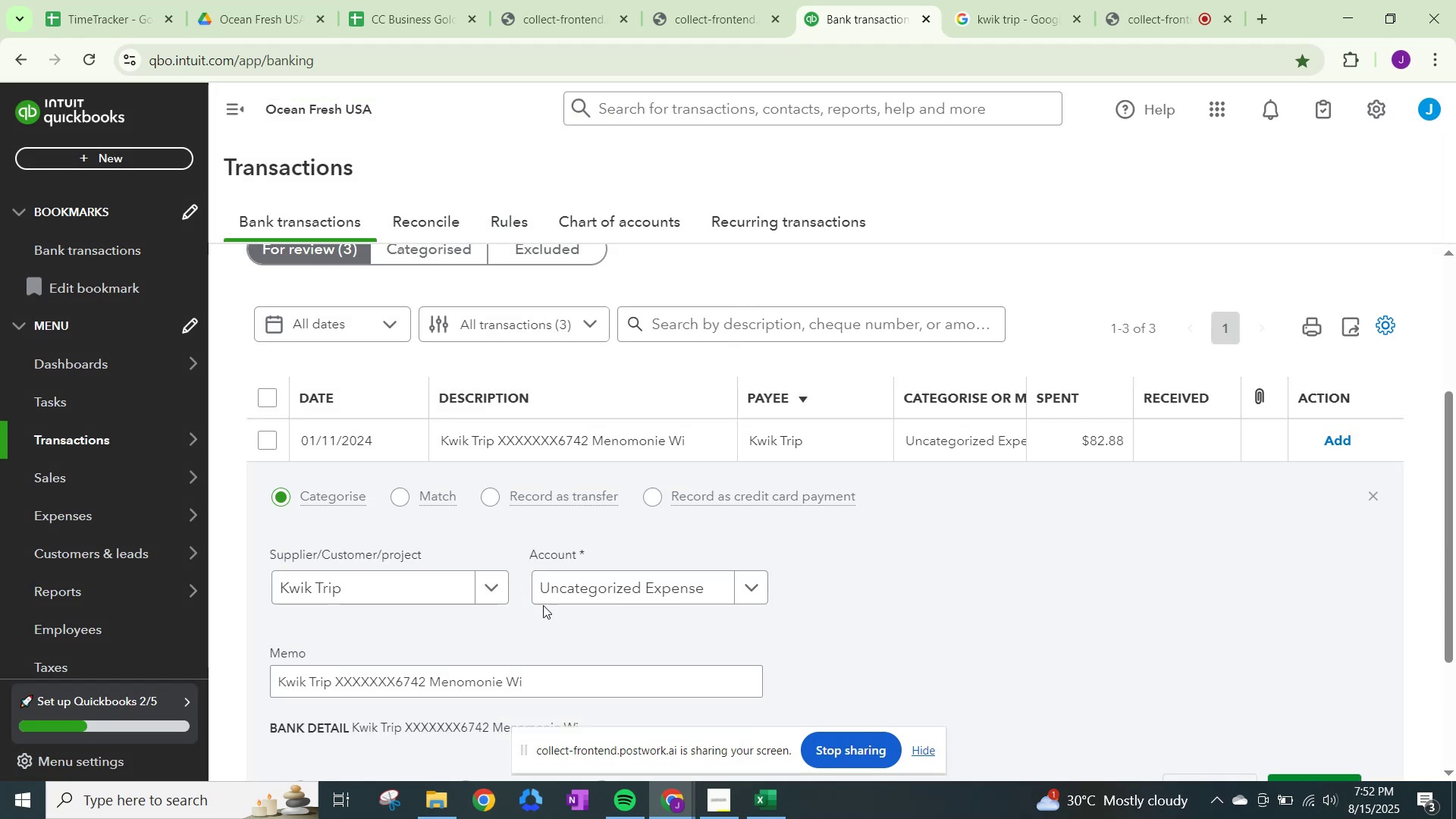 
left_click([585, 588])
 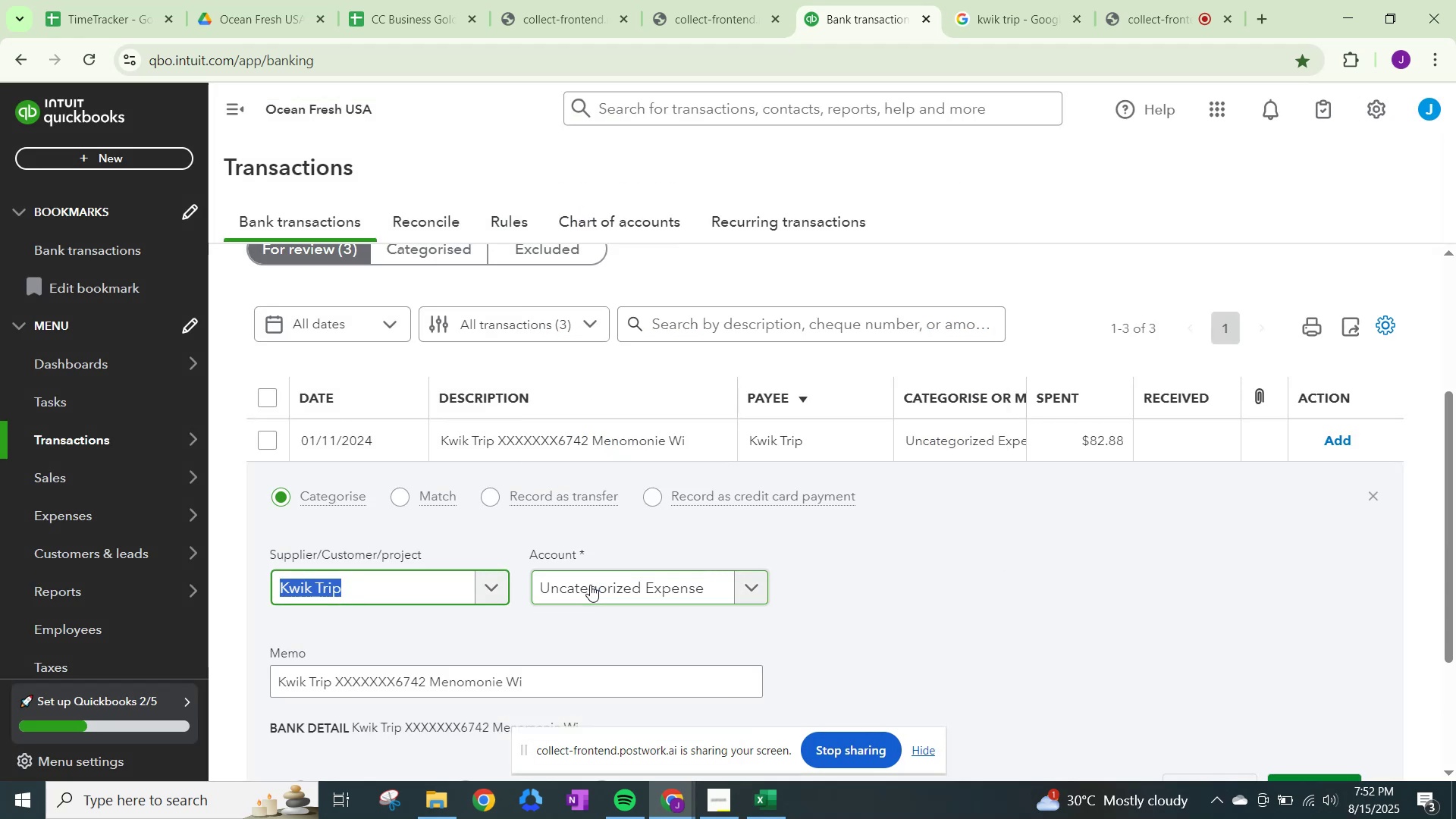 
hold_key(key=ShiftLeft, duration=0.54)
 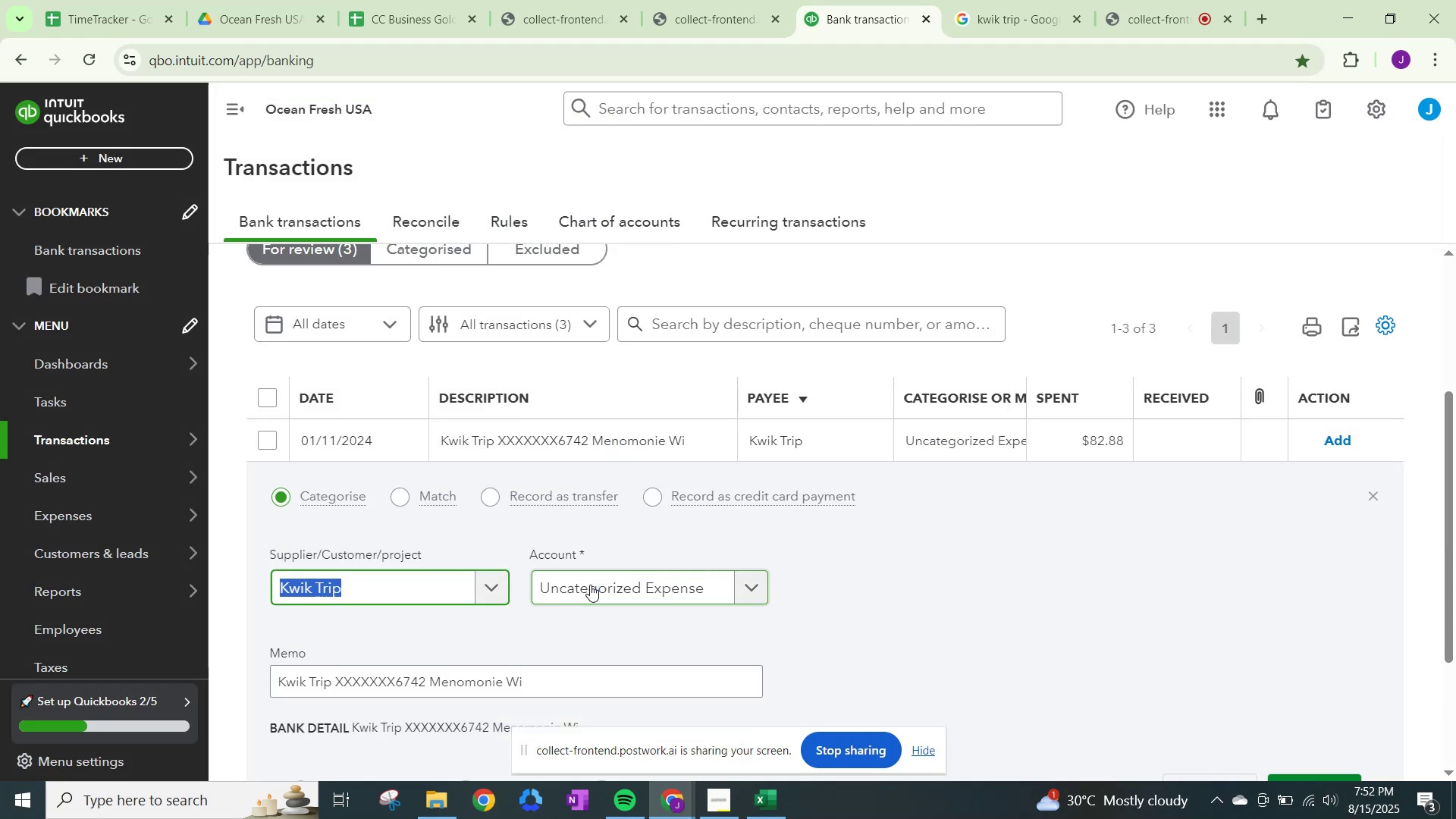 
left_click([590, 585])
 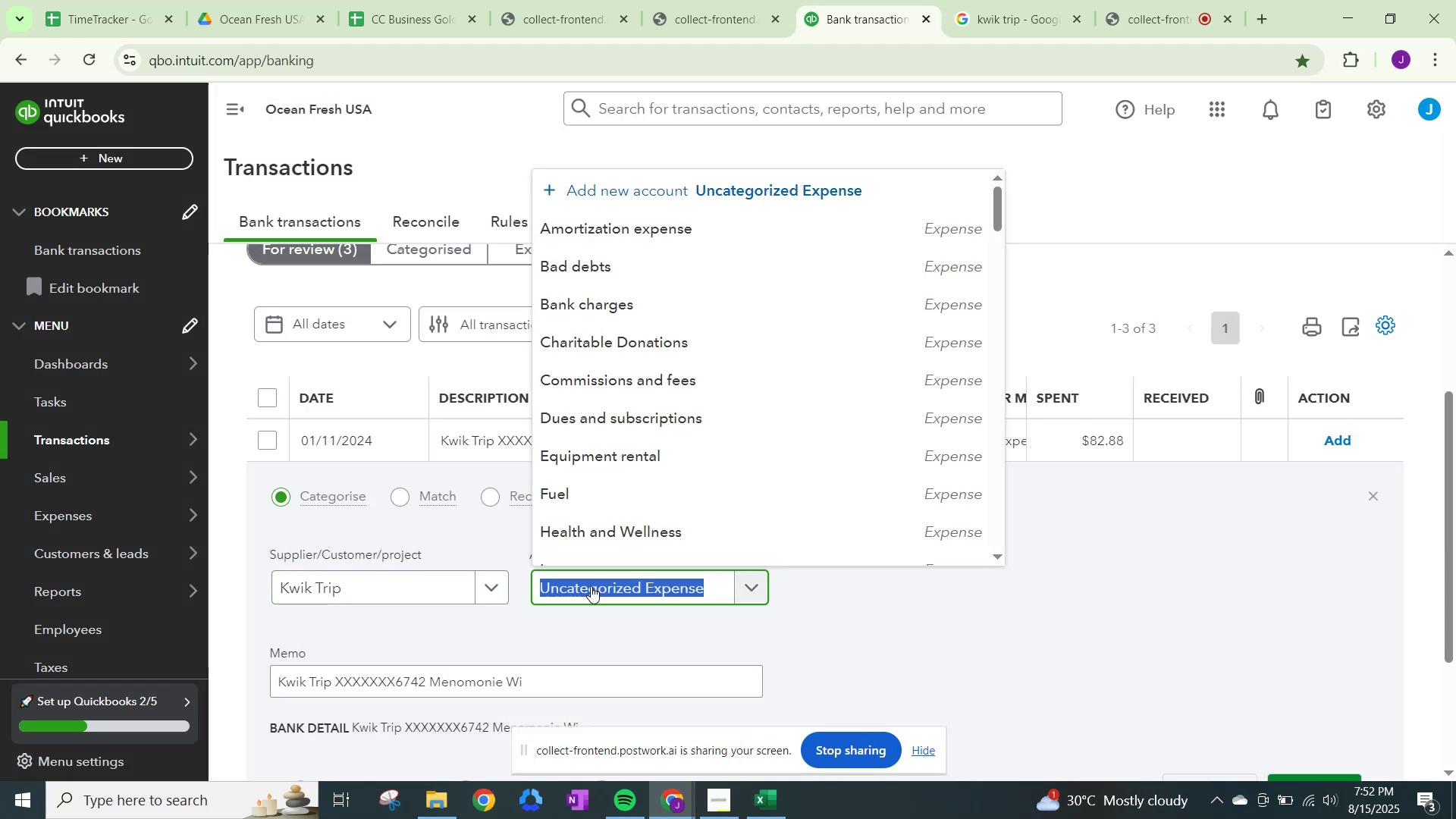 
type(Meas)
key(Backspace)
type(ls)
 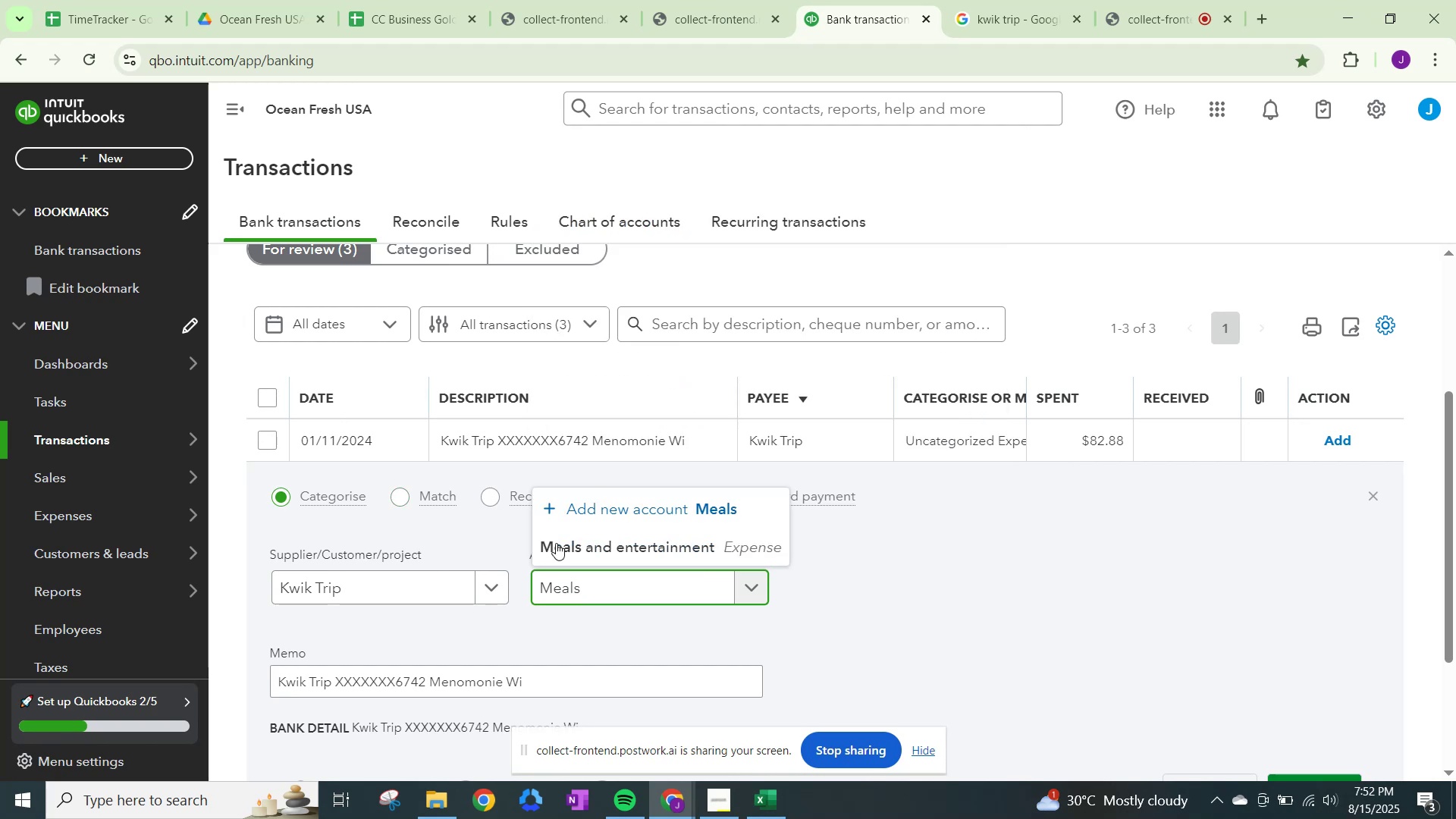 
left_click([598, 555])
 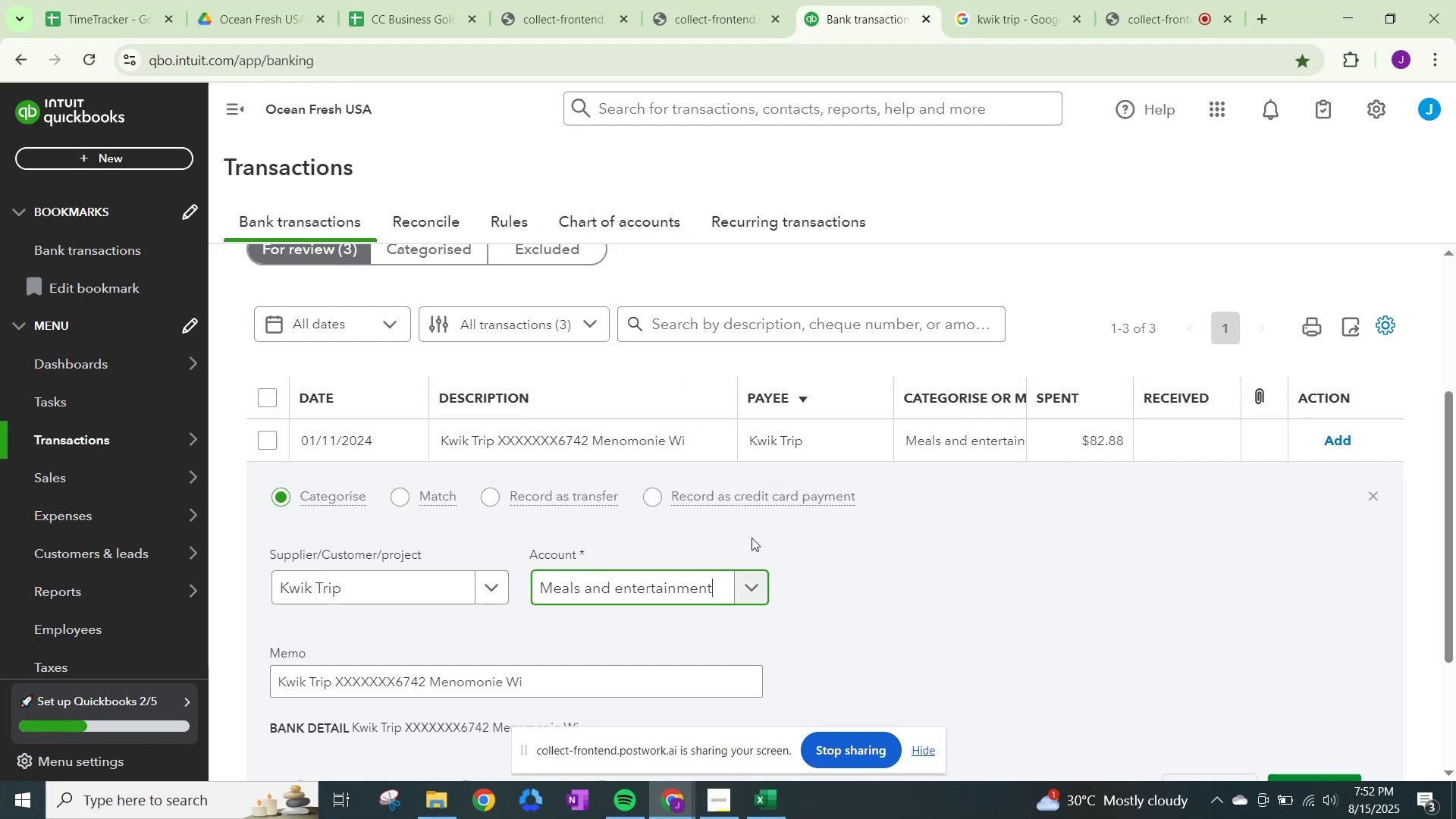 
scroll: coordinate [937, 630], scroll_direction: down, amount: 1.0
 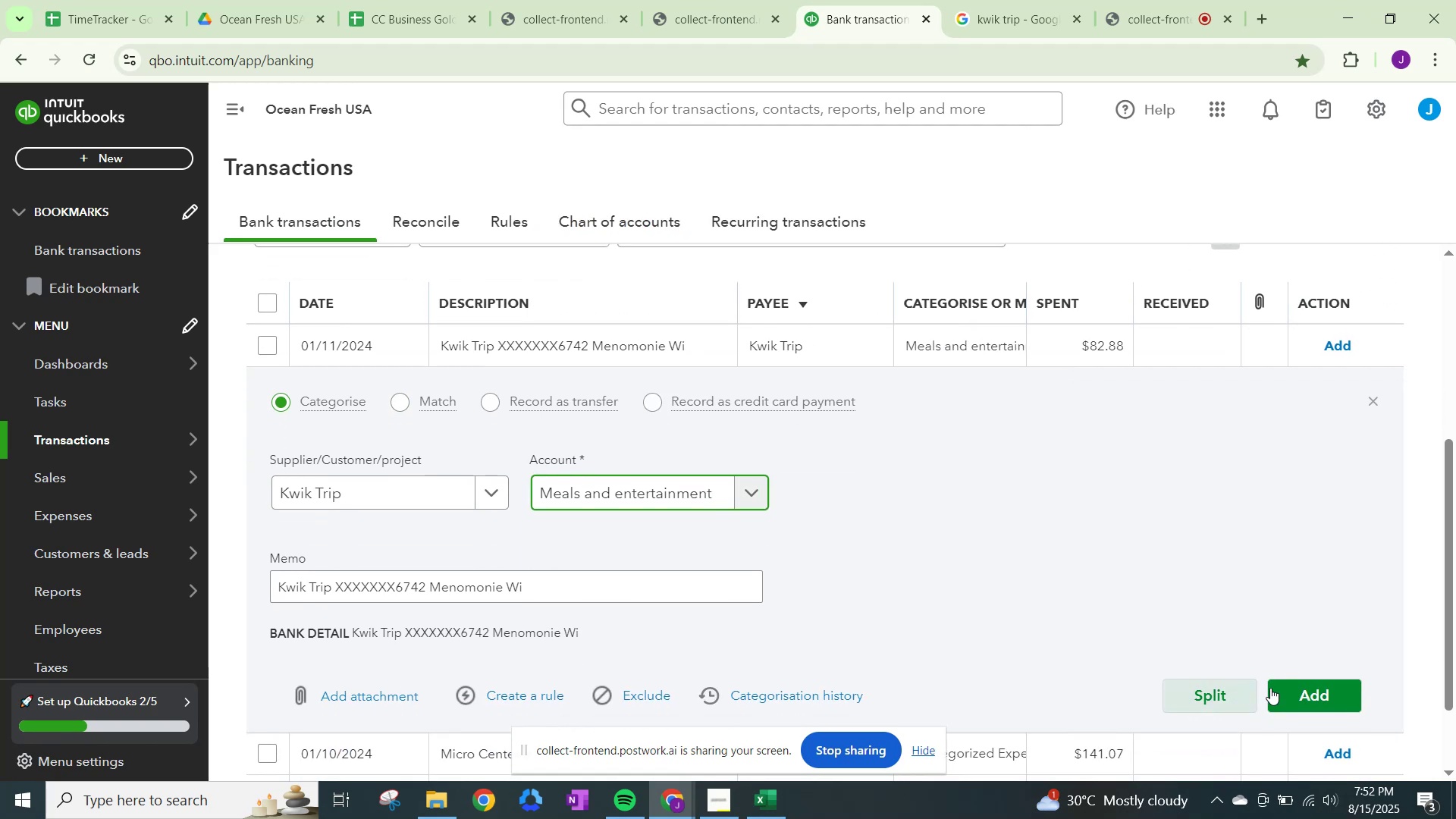 
left_click([1274, 686])
 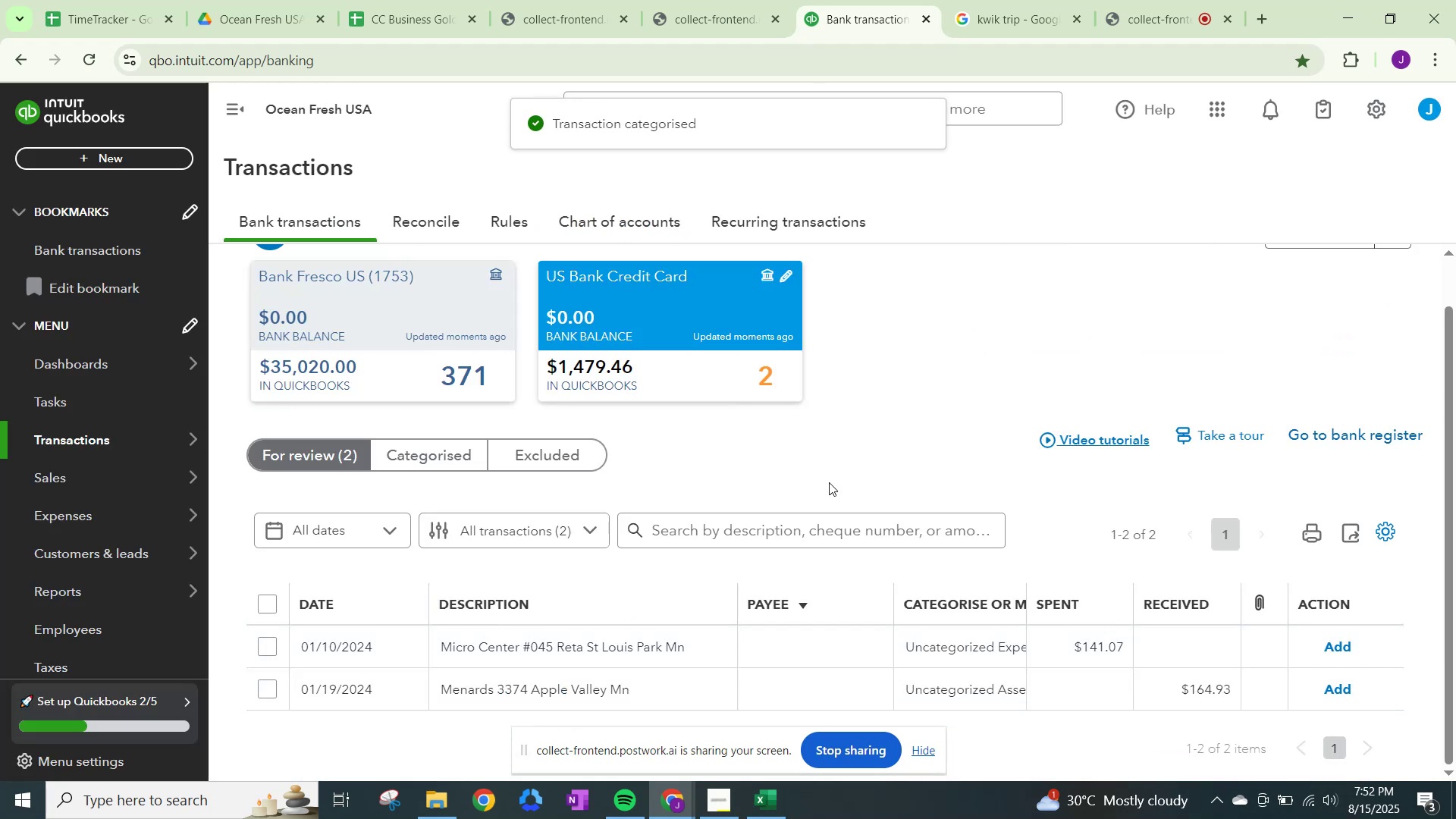 
left_click([1009, 0])
 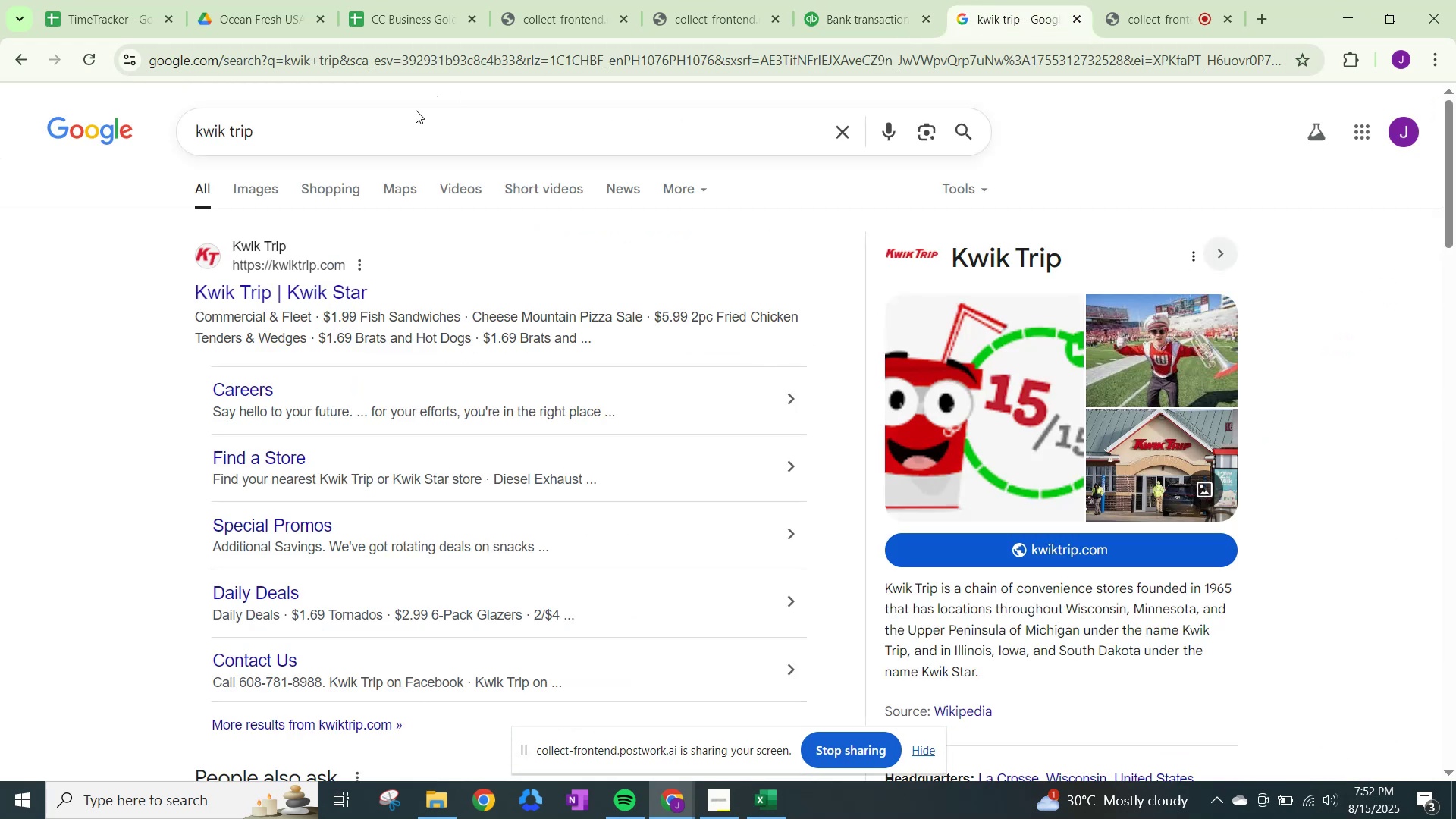 
left_click_drag(start_coordinate=[366, 127], to_coordinate=[0, 121])
 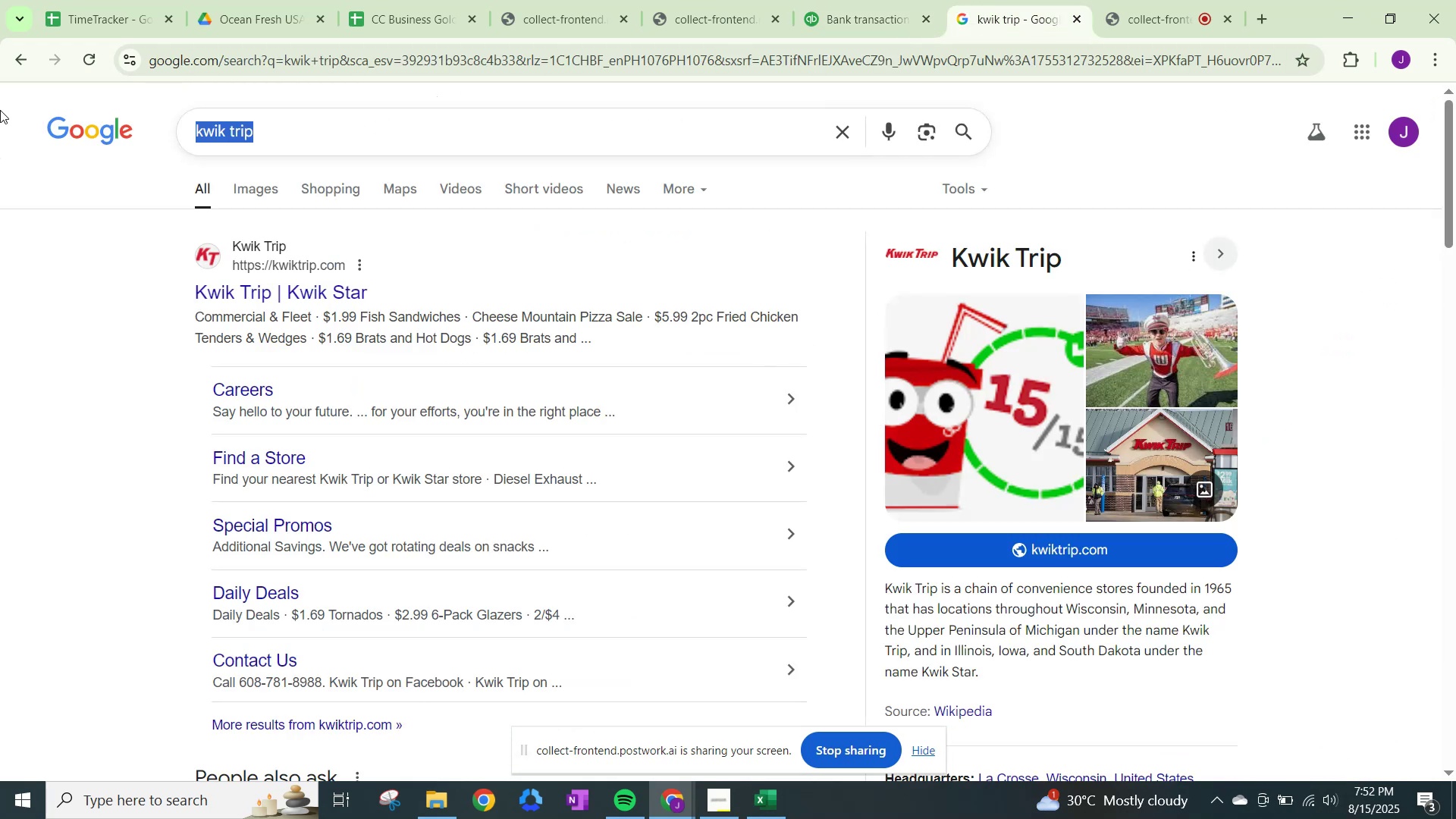 
type(micro center)
 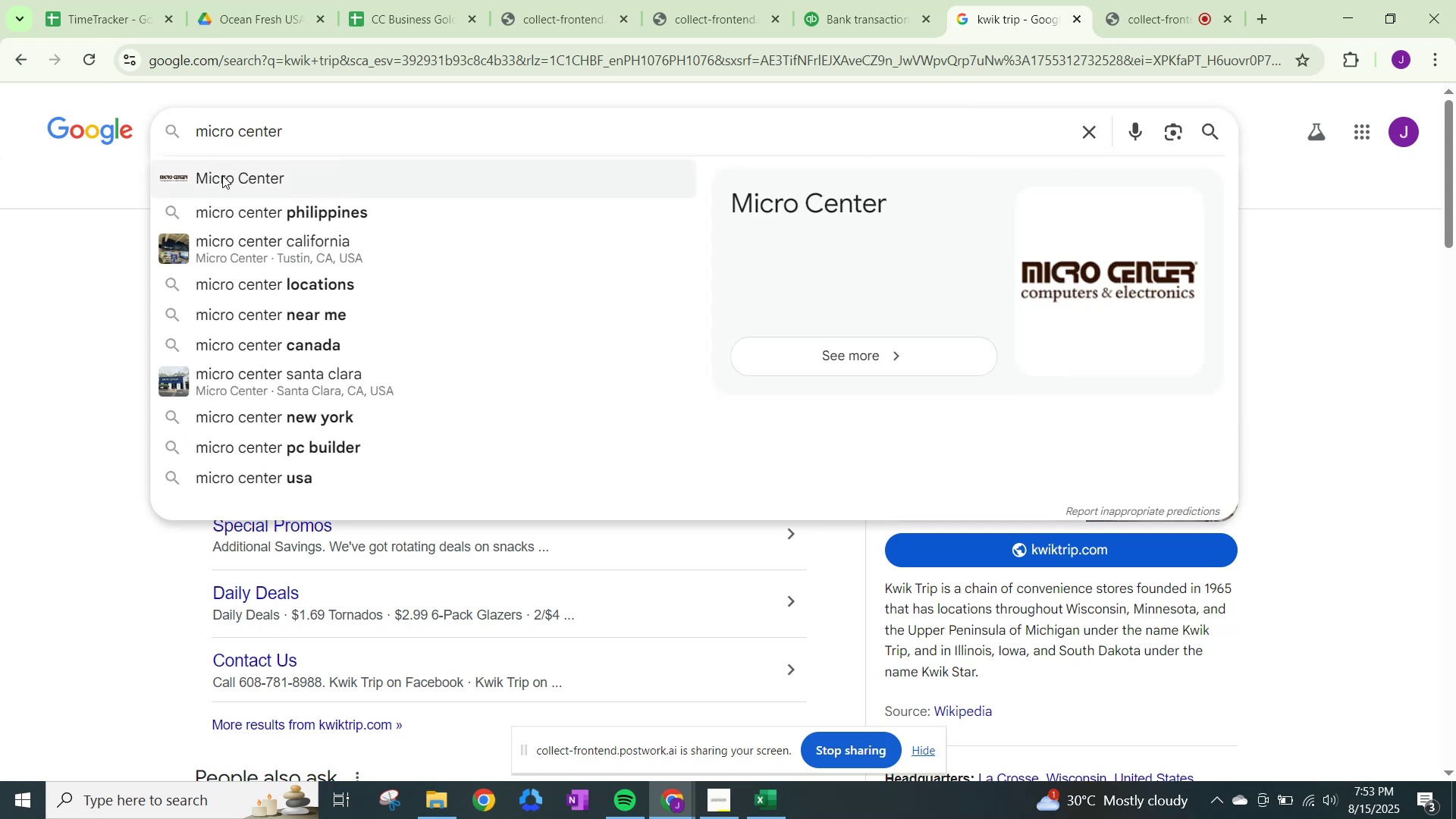 
left_click([224, 176])
 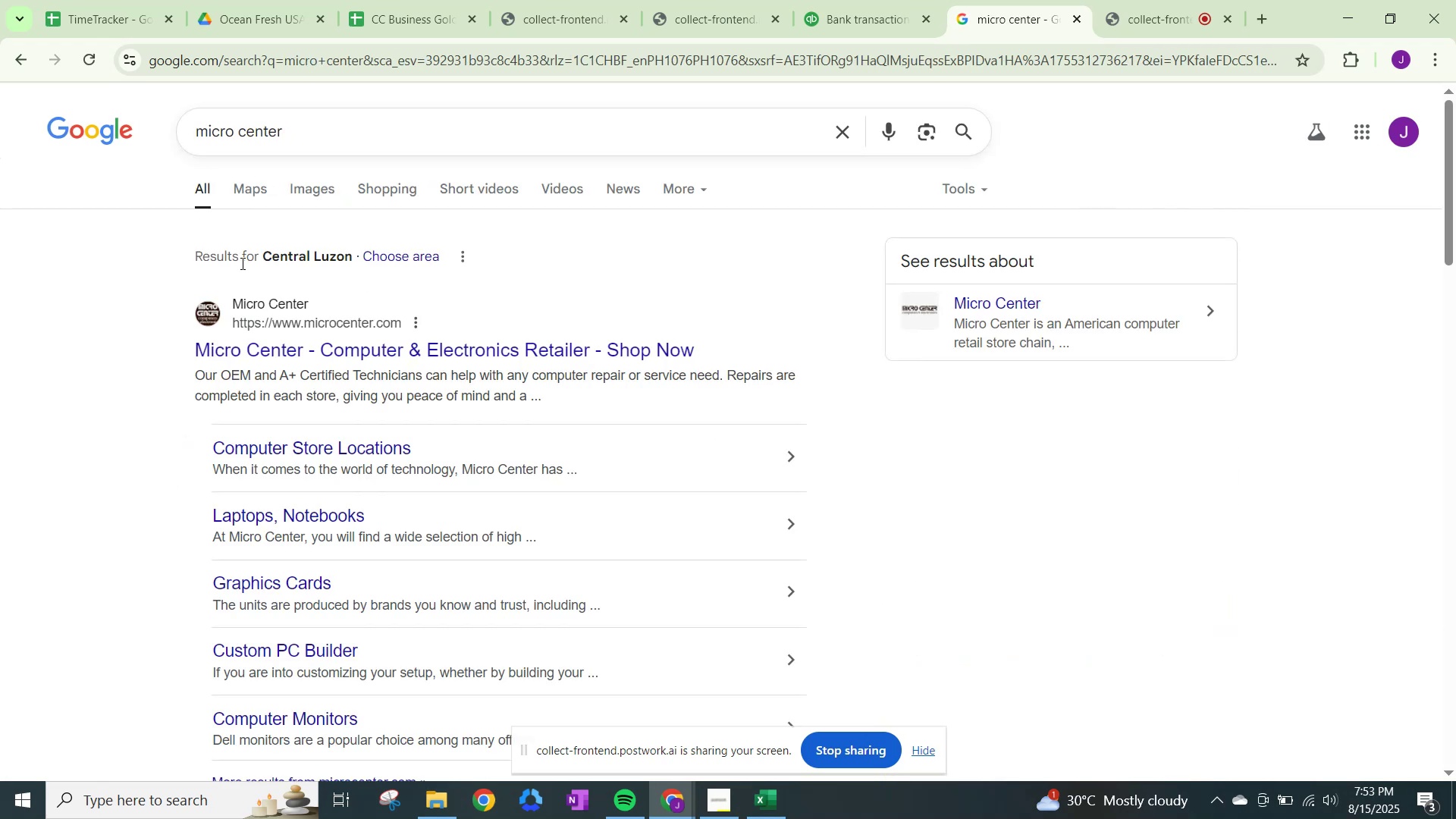 
left_click([874, 0])
 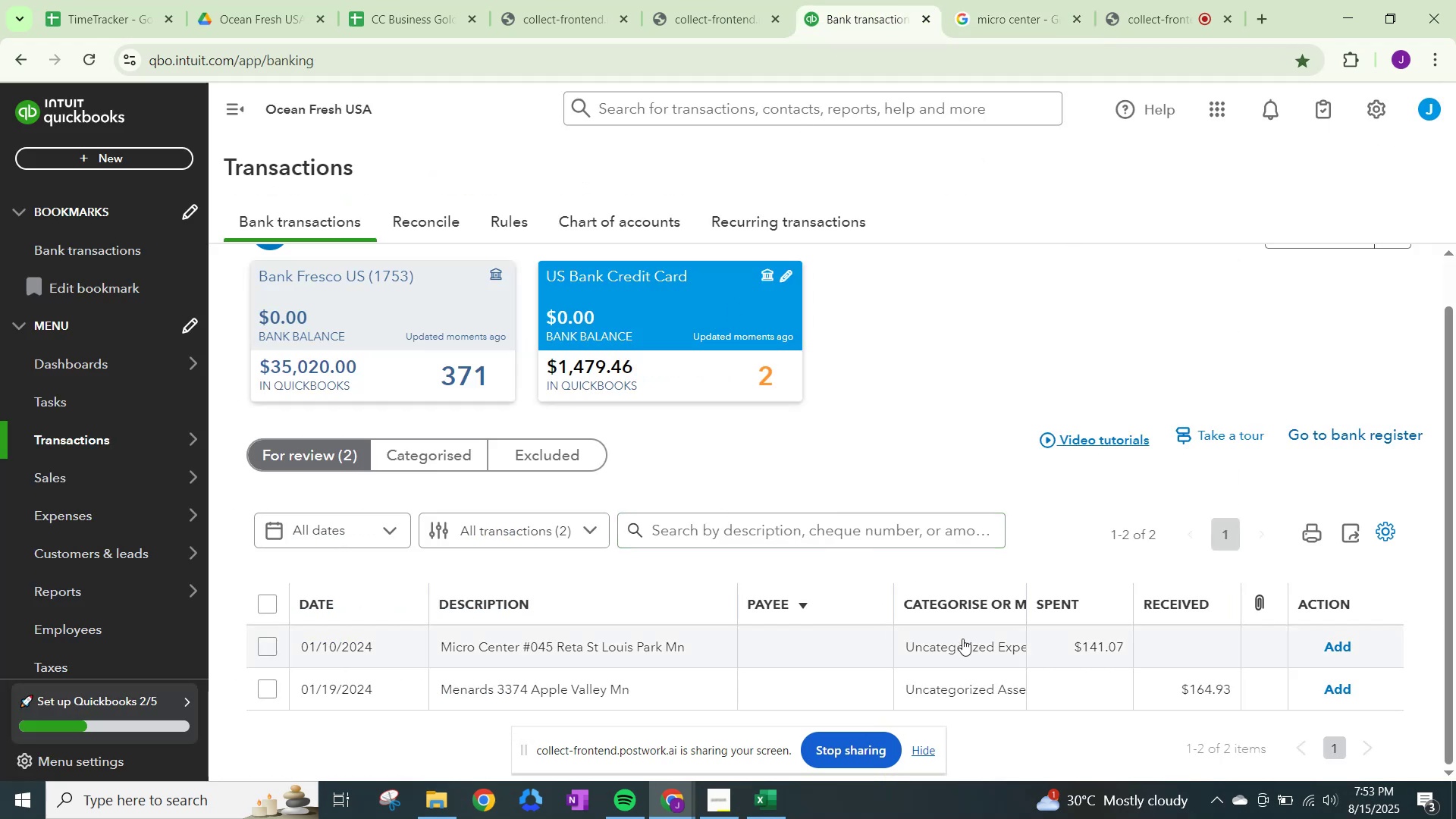 
left_click([963, 639])
 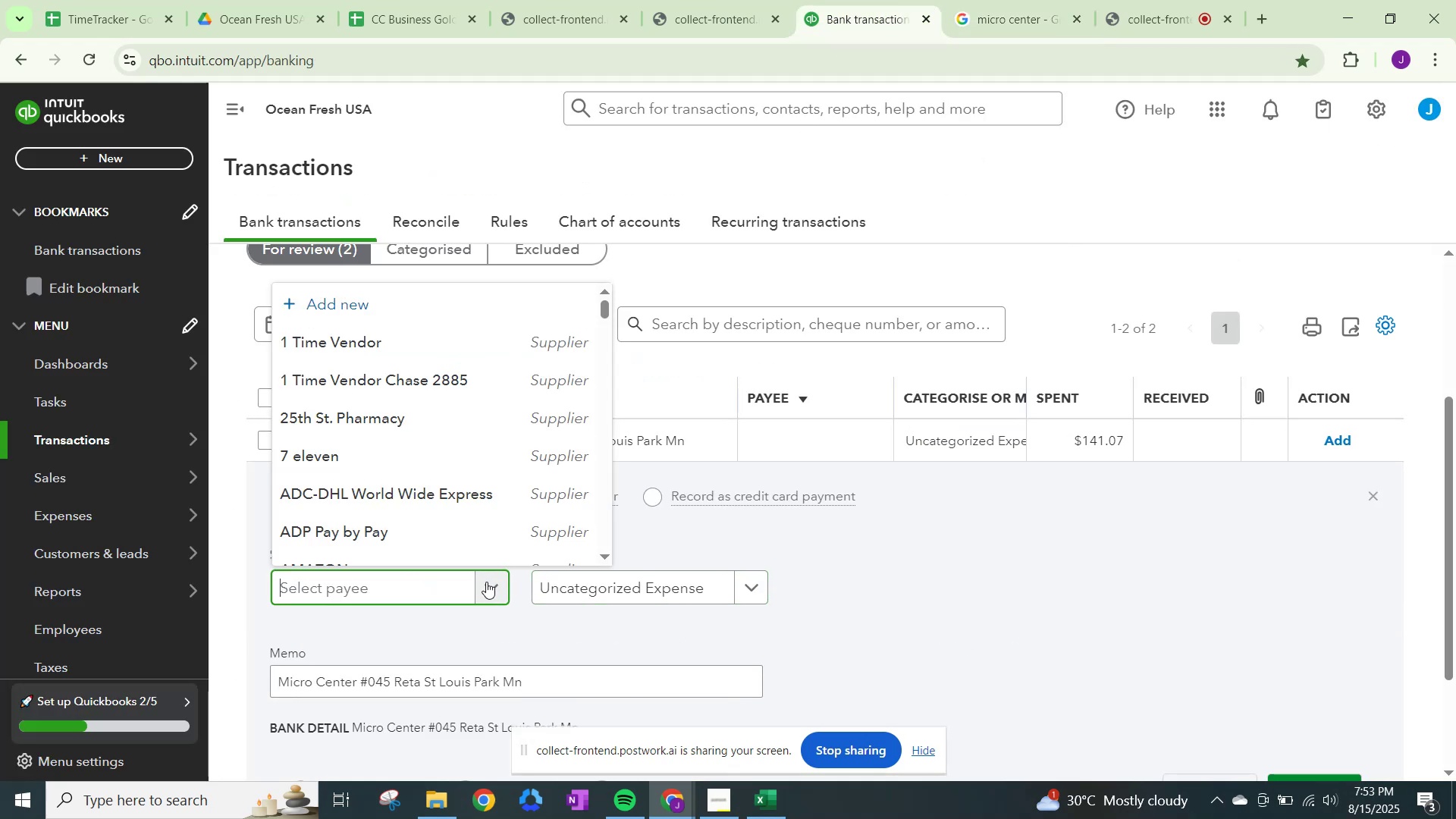 
type(Micro Center)
 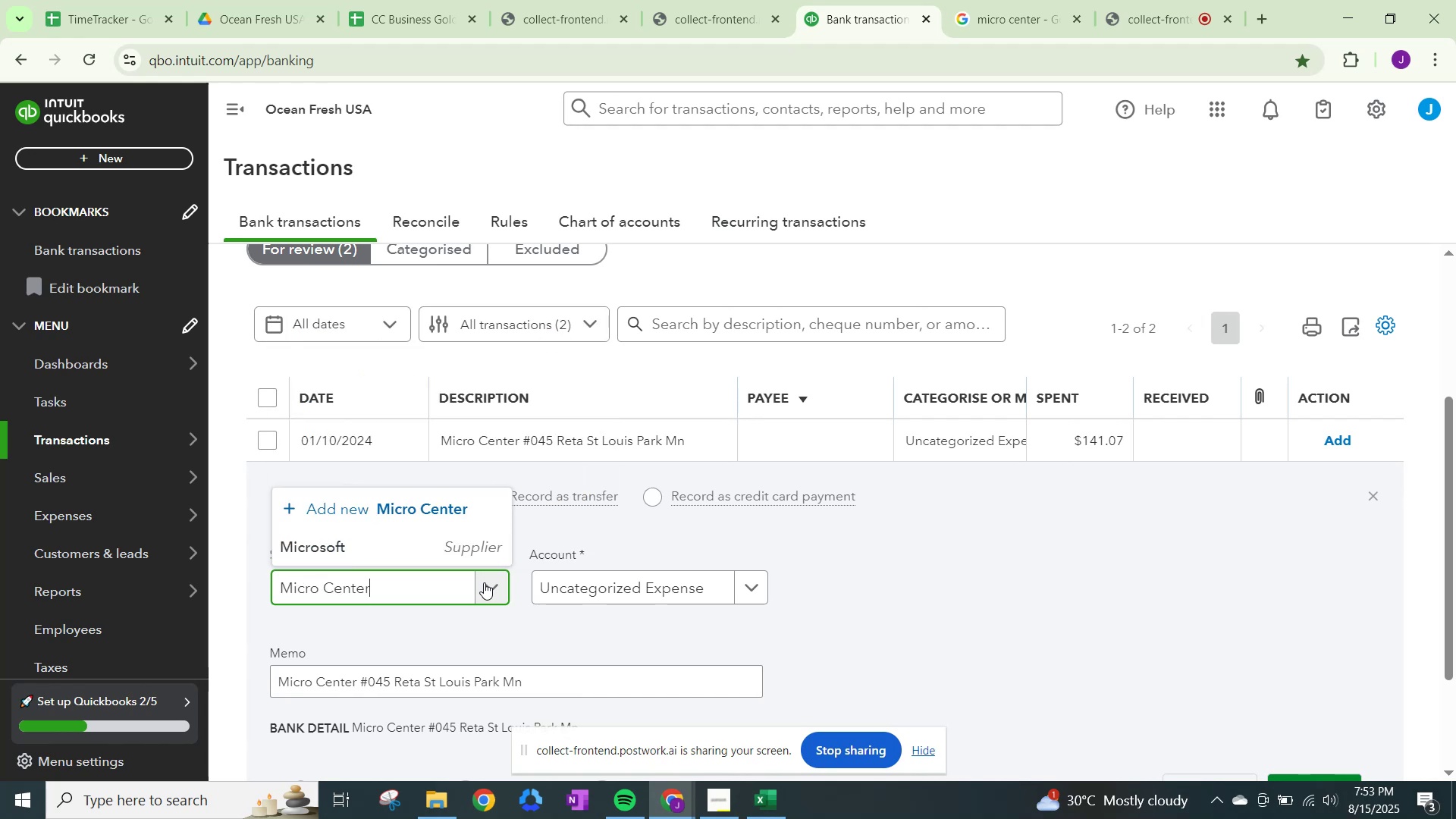 
left_click([461, 550])
 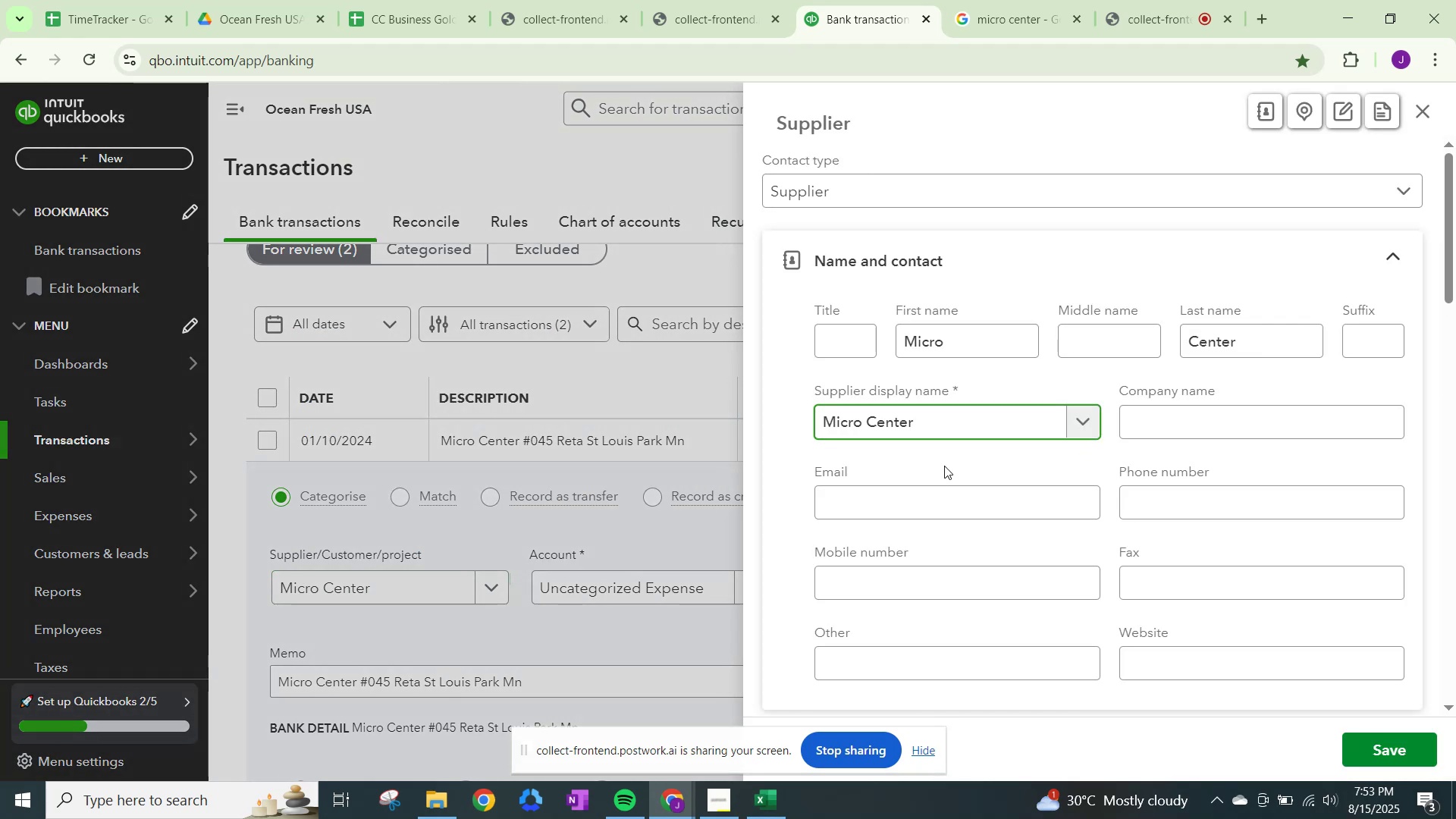 
scroll: coordinate [921, 555], scroll_direction: down, amount: 16.0
 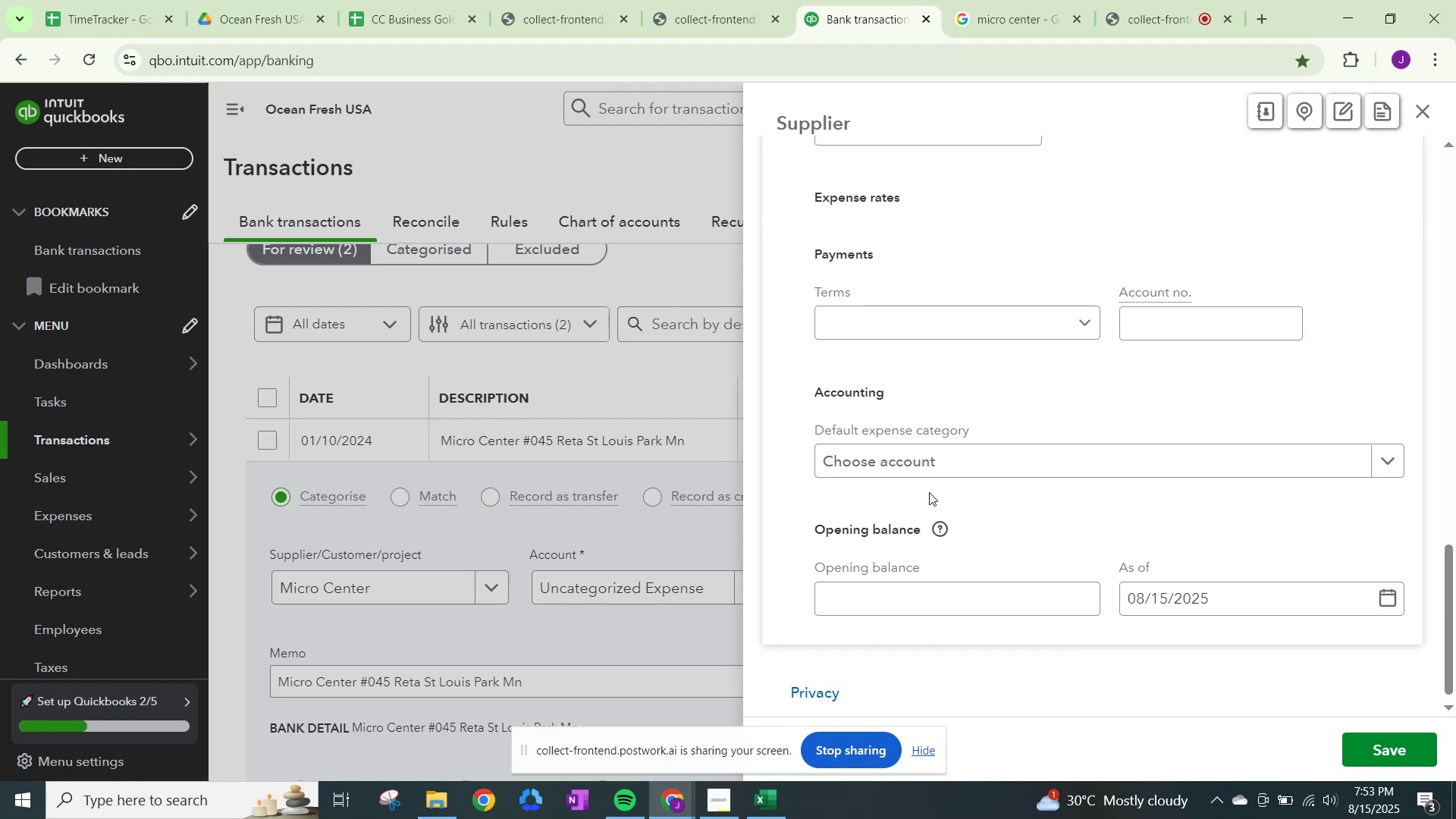 
left_click([930, 460])
 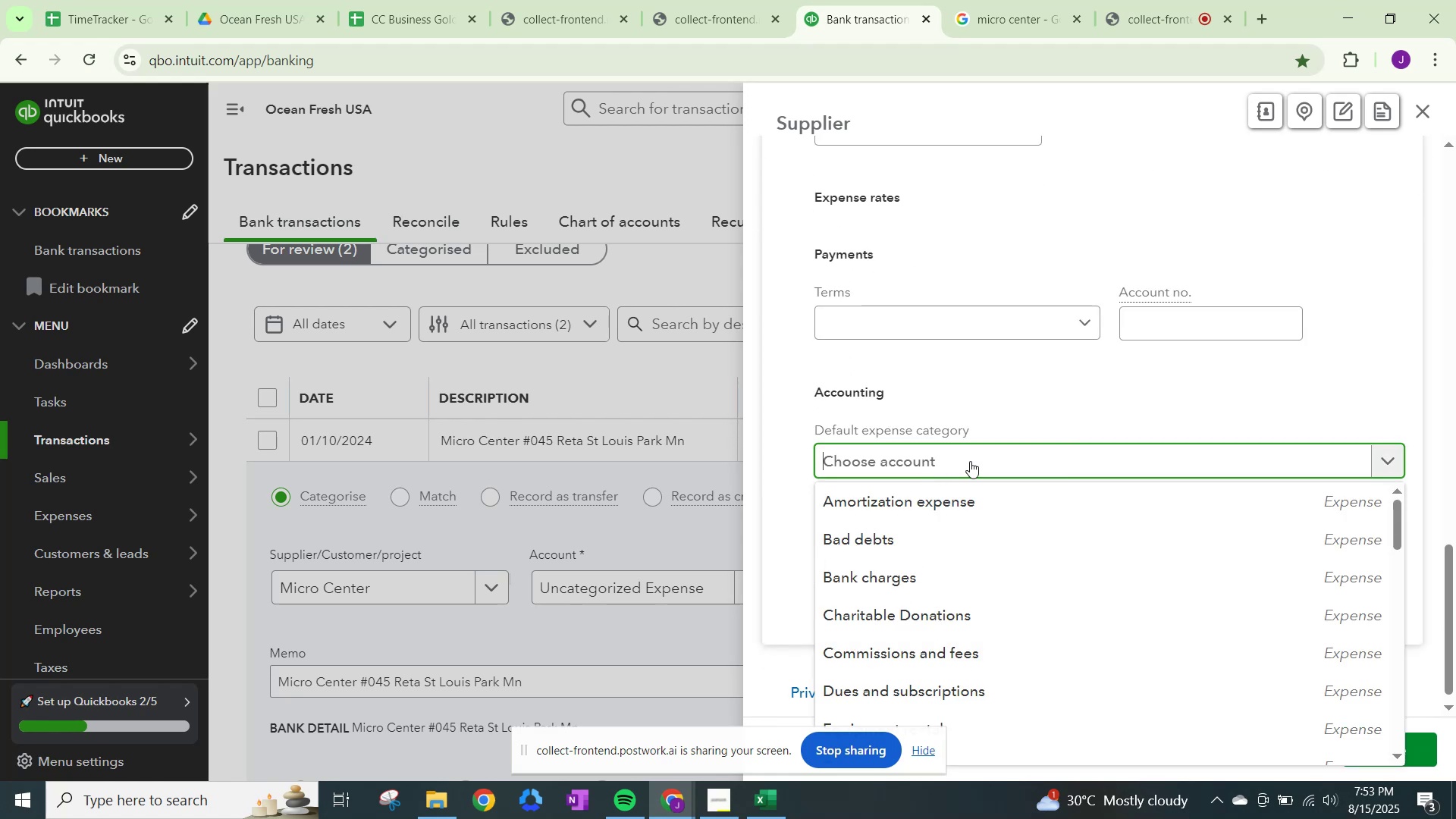 
type(Repairs)
 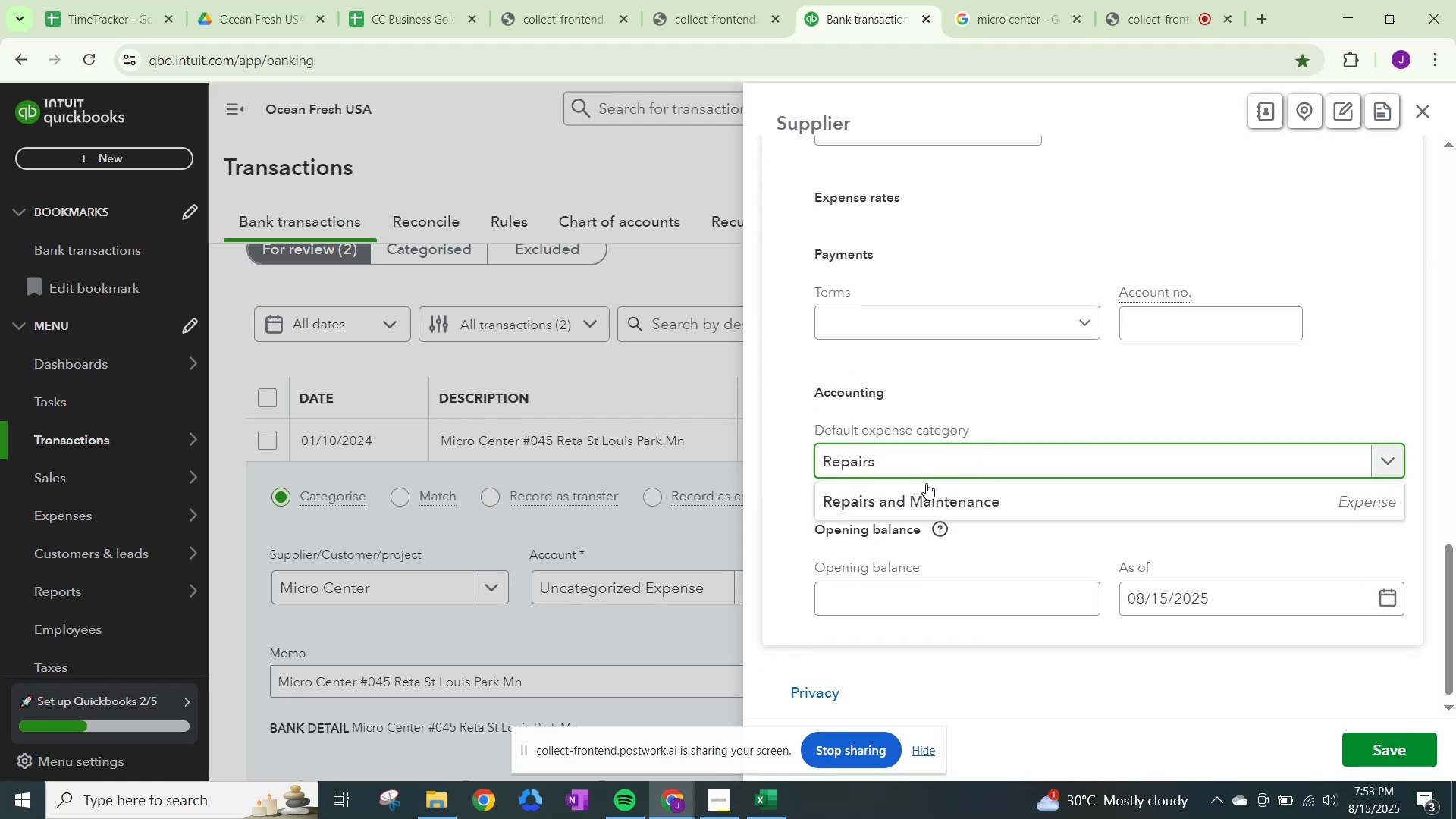 
left_click([906, 500])
 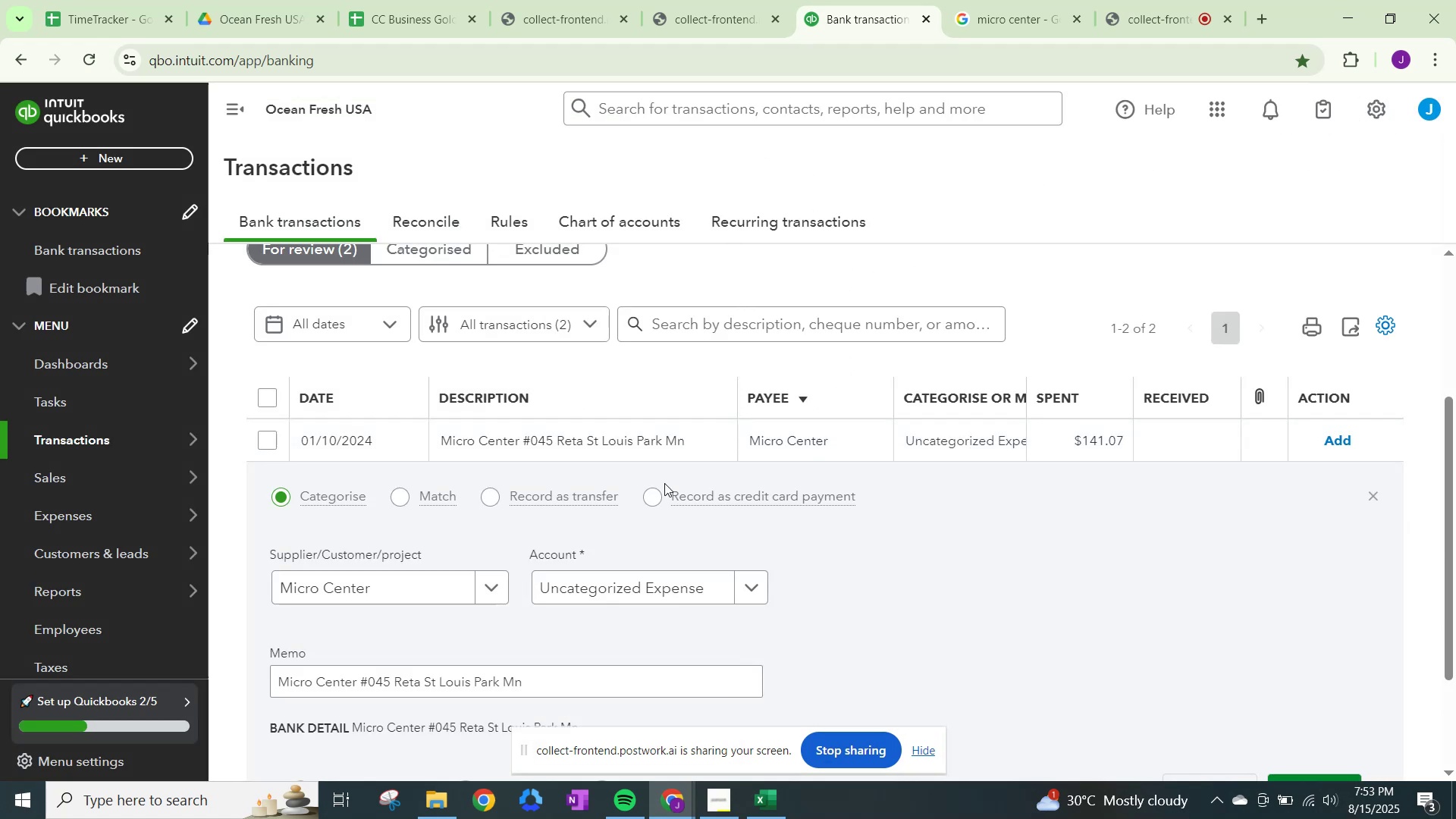 
left_click([680, 585])
 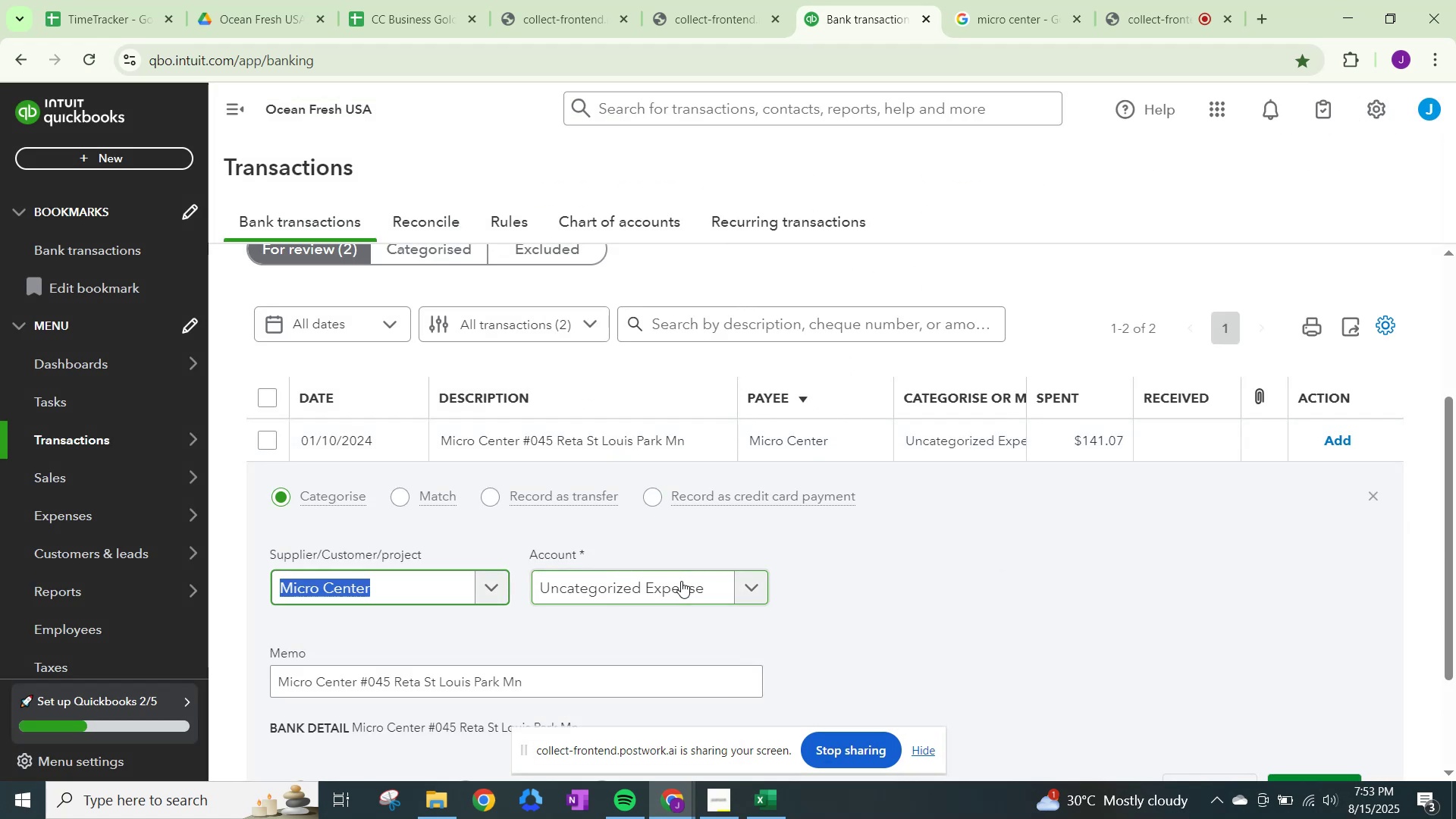 
key(Control+R)
 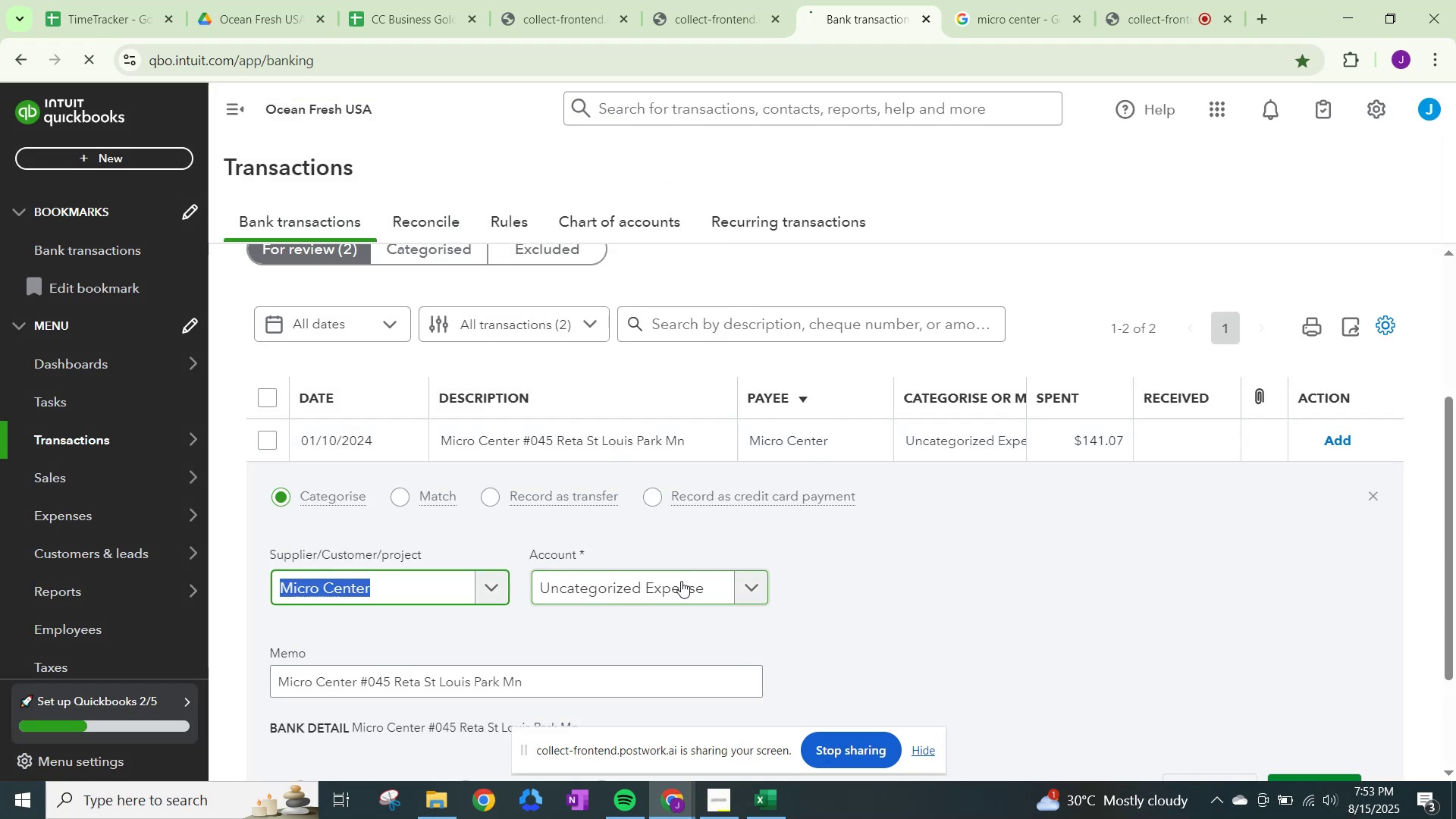 
type(epair)
 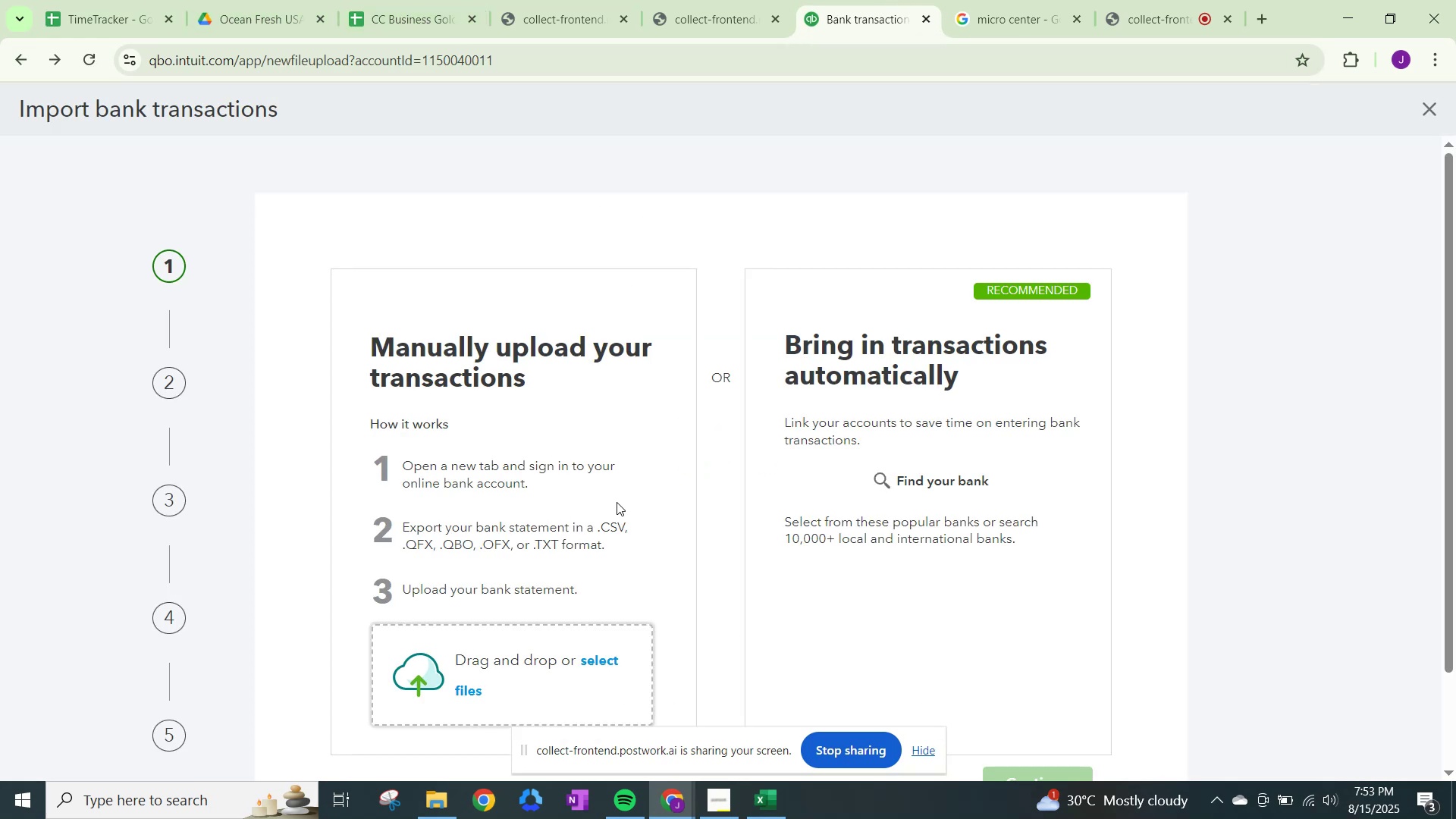 
wait(12.3)
 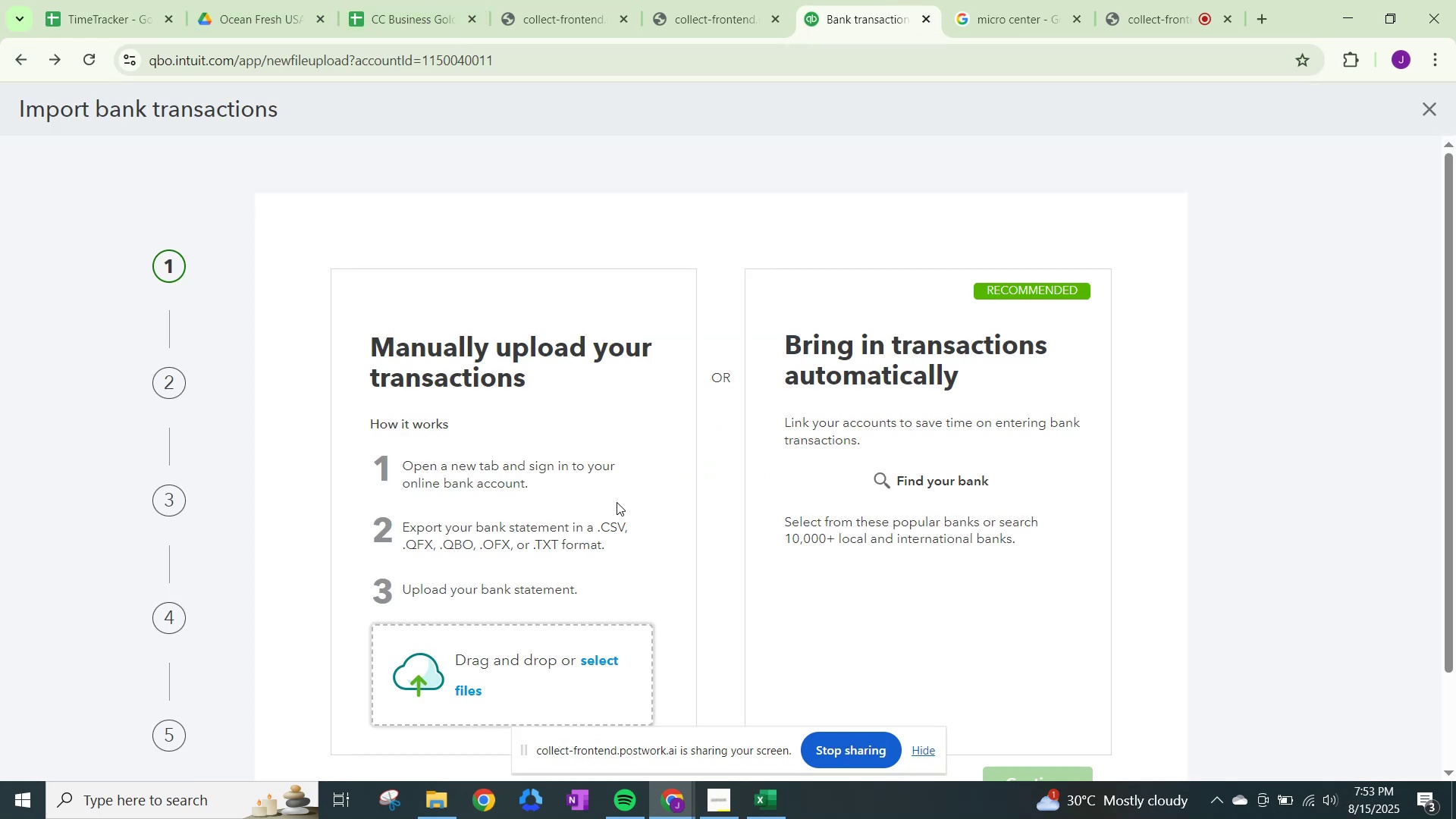 
left_click([665, 379])
 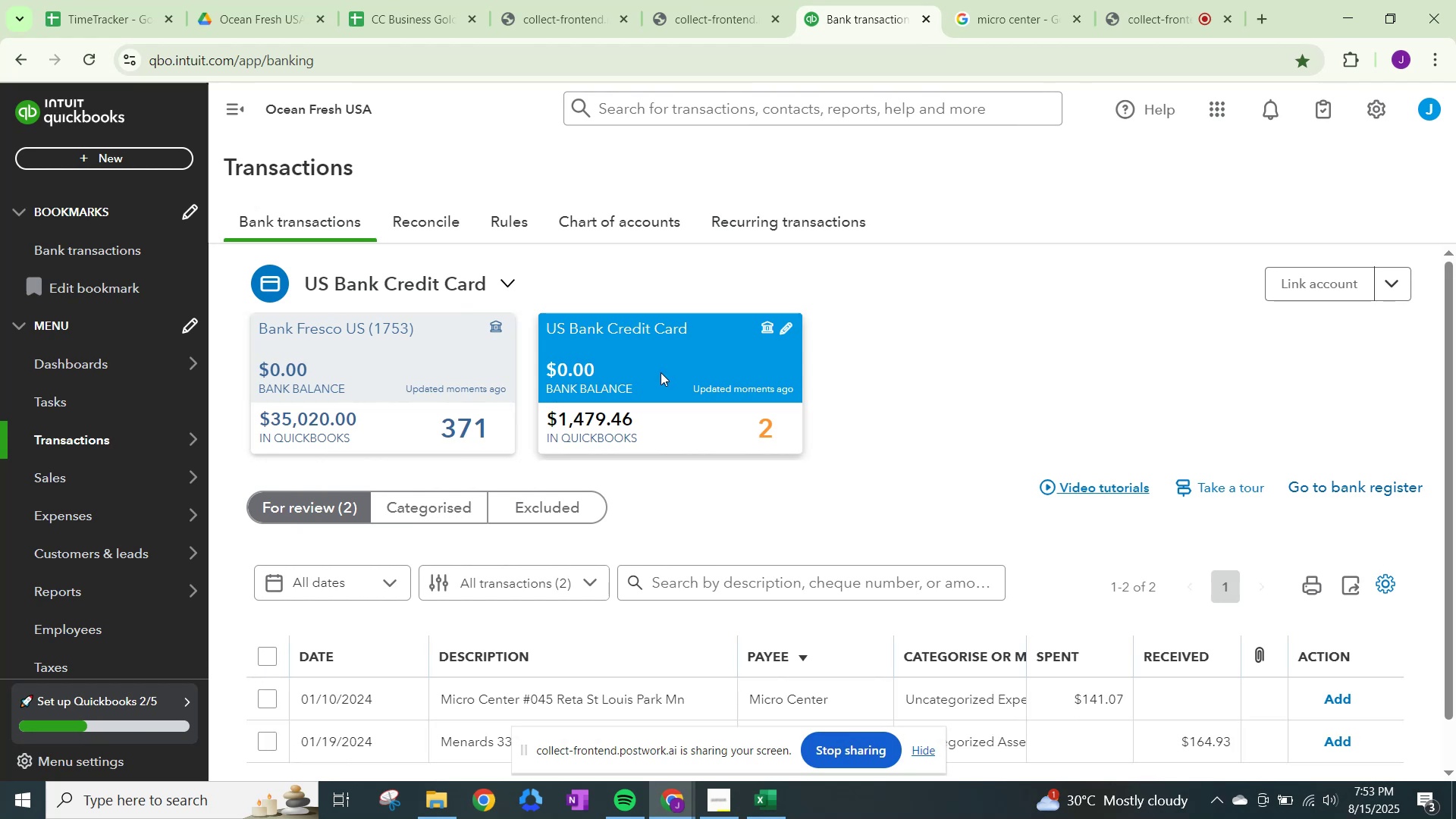 
scroll: coordinate [786, 586], scroll_direction: down, amount: 4.0
 